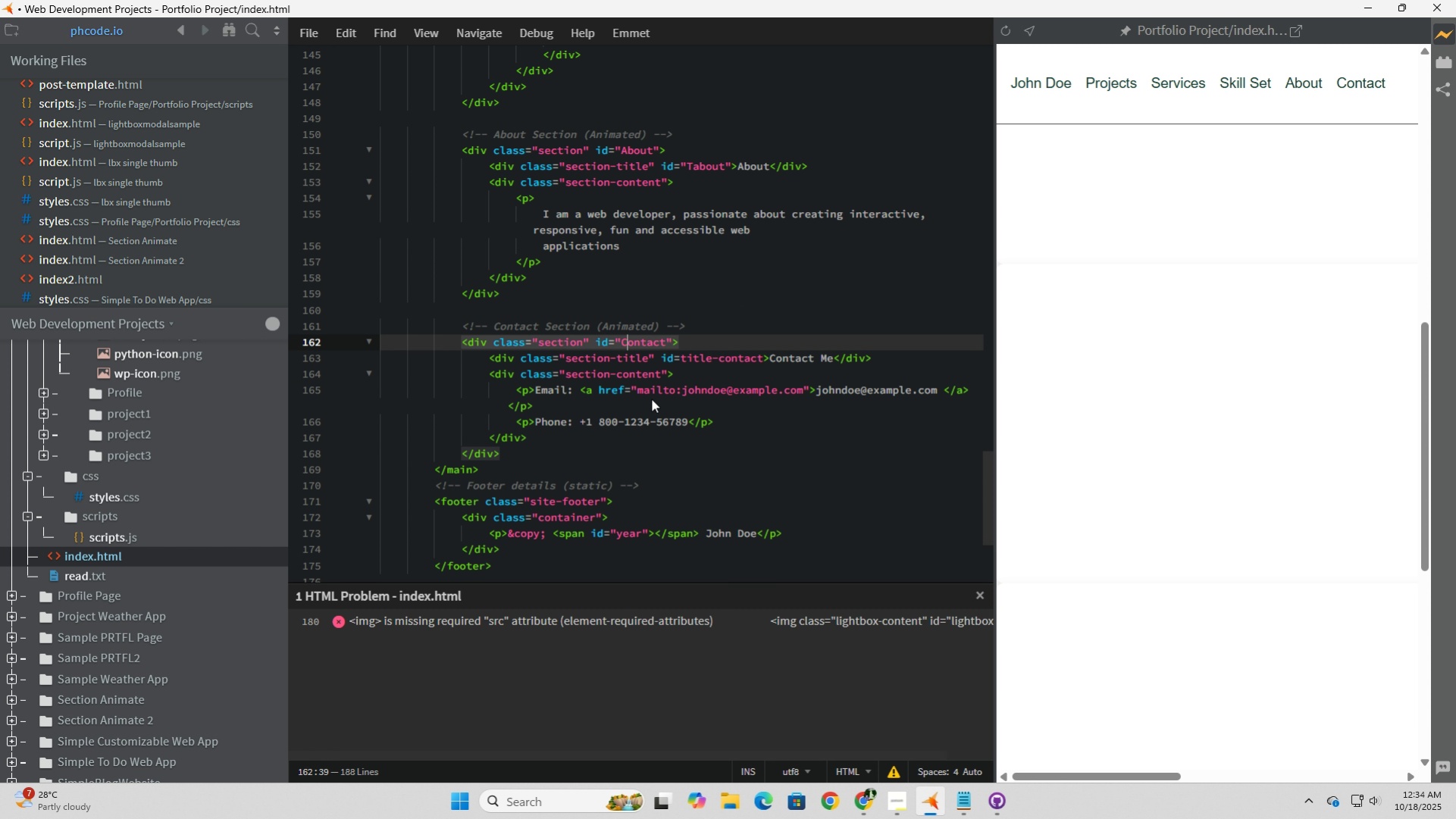 
key(Backspace)
 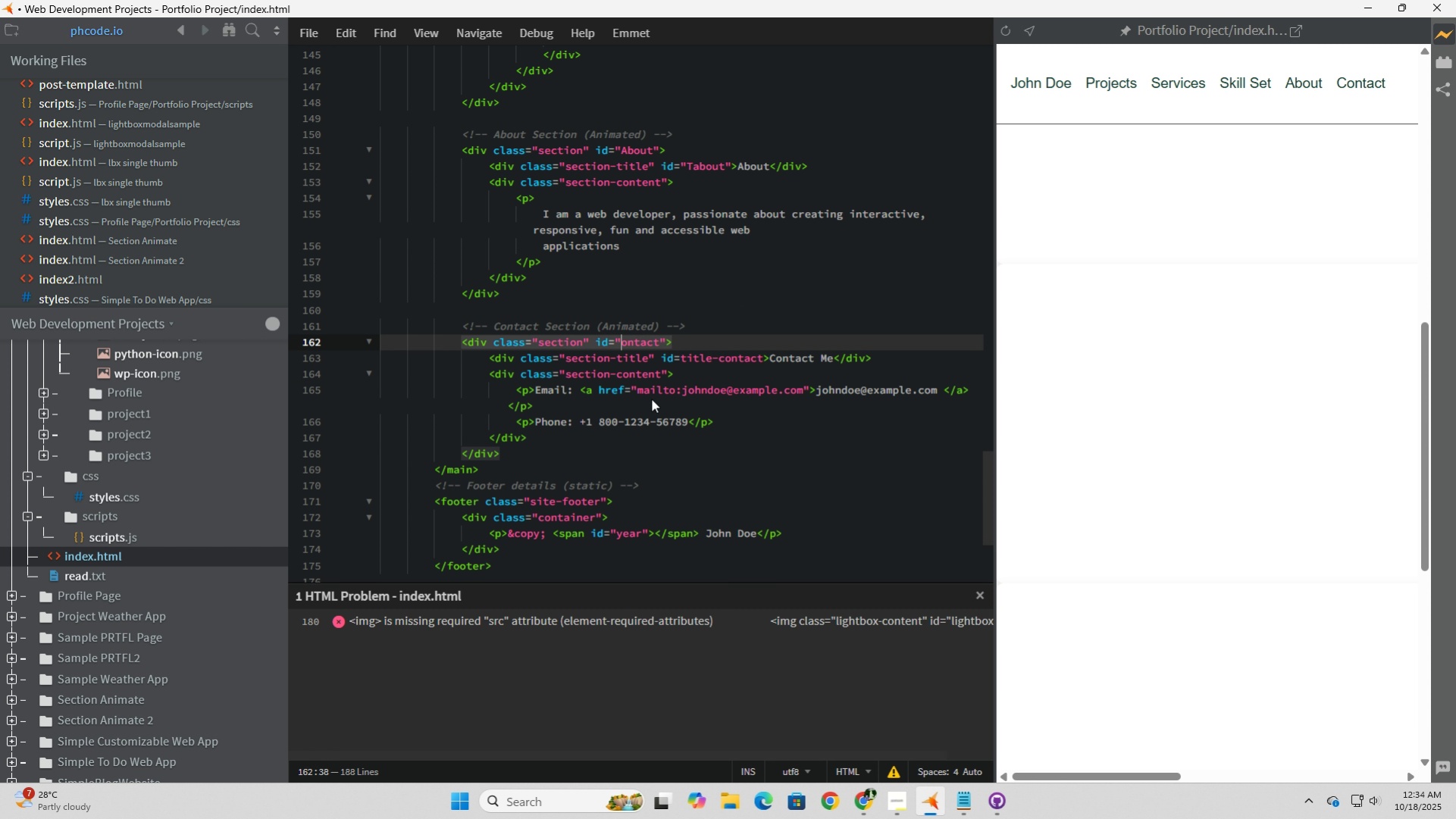 
key(Backspace)
 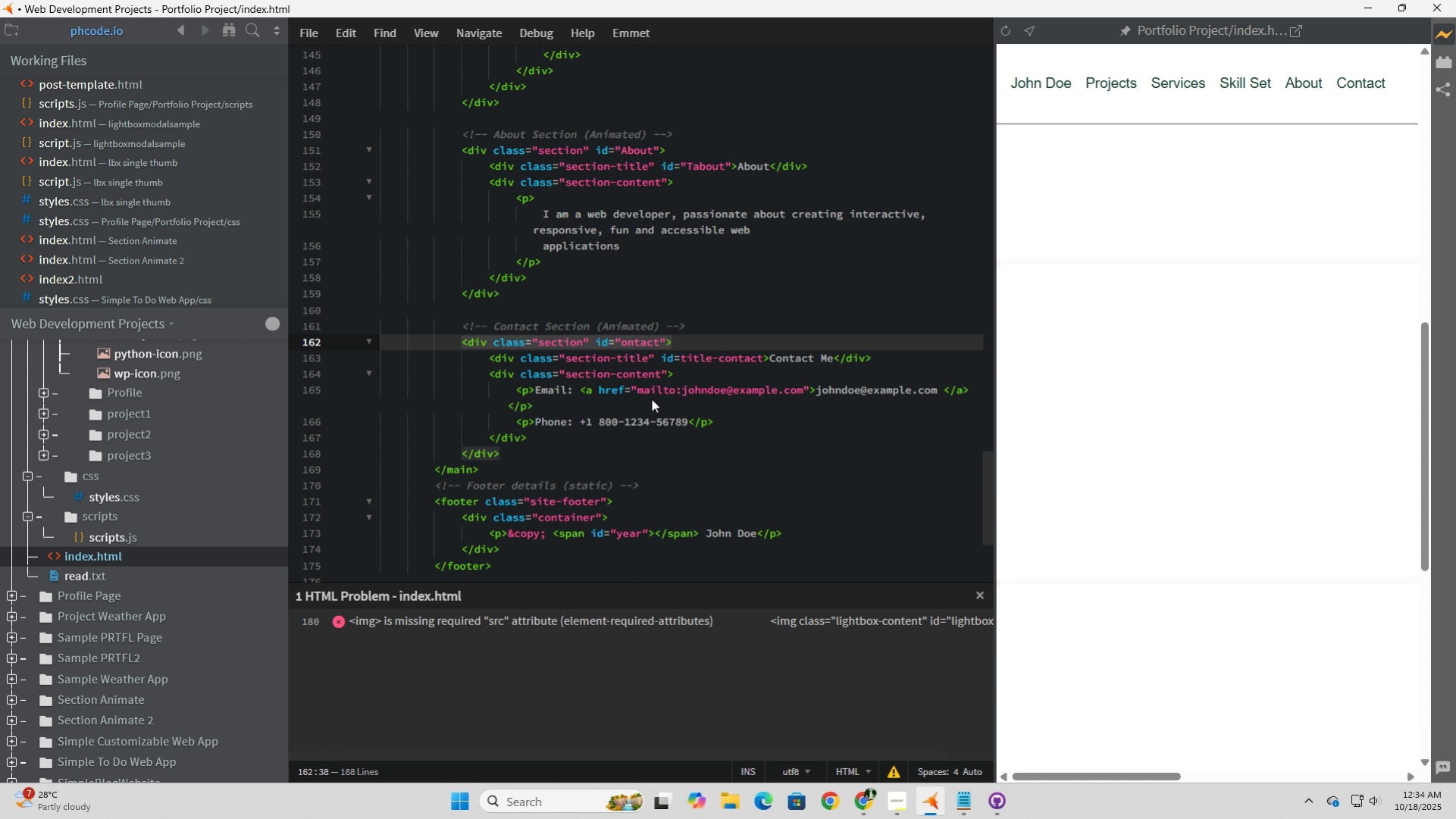 
key(C)
 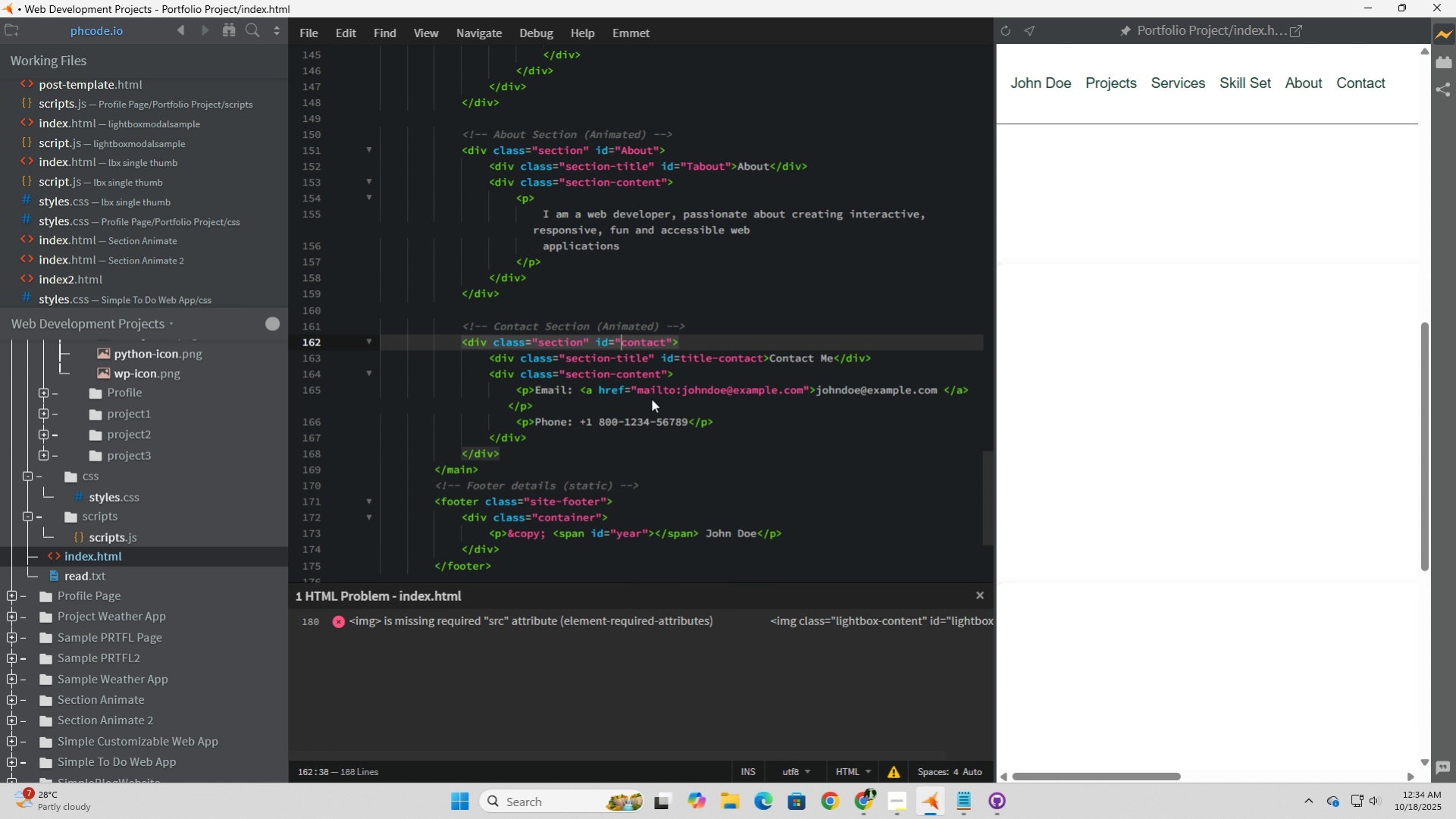 
key(ArrowLeft)
 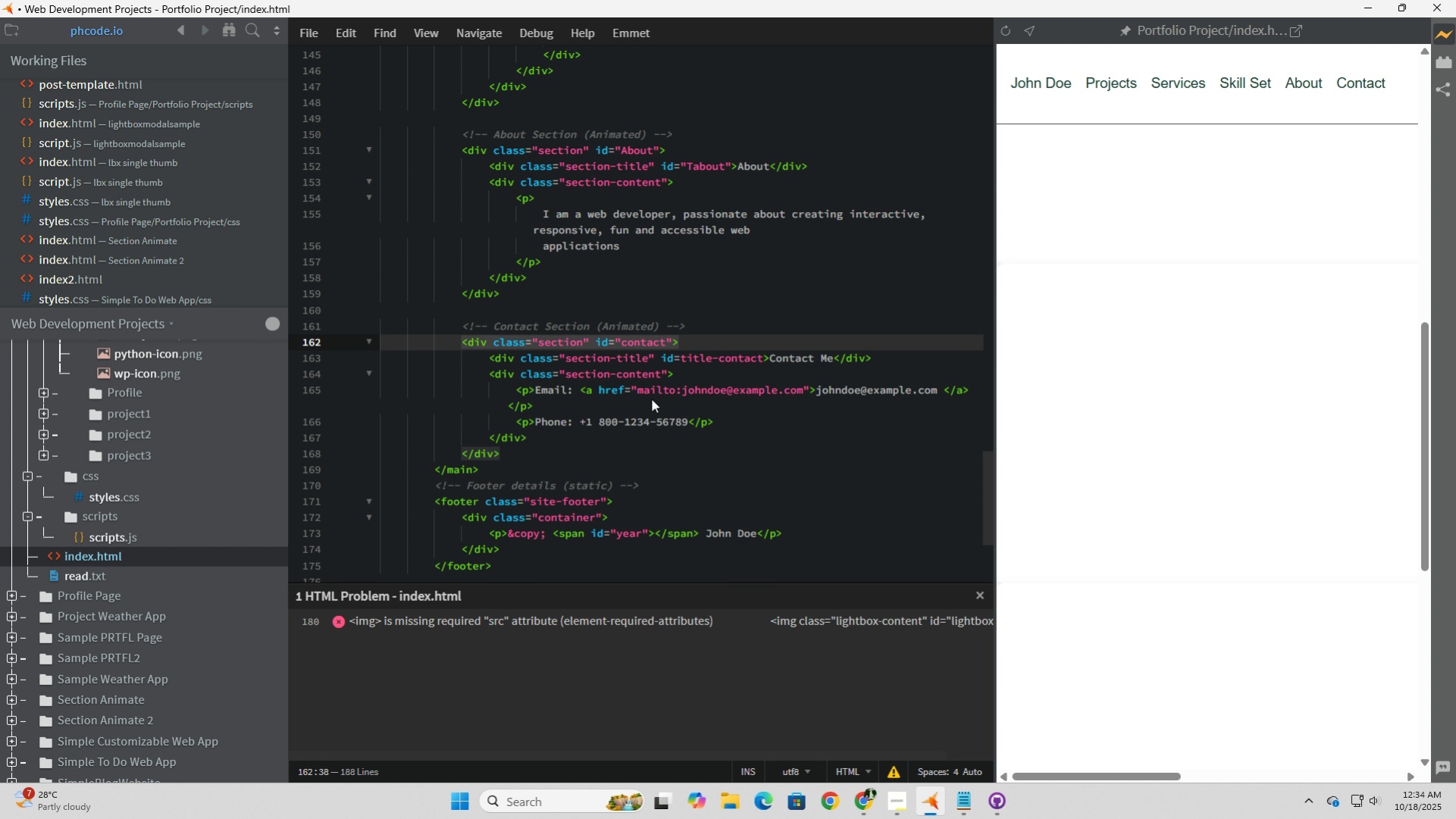 
type(section-)
 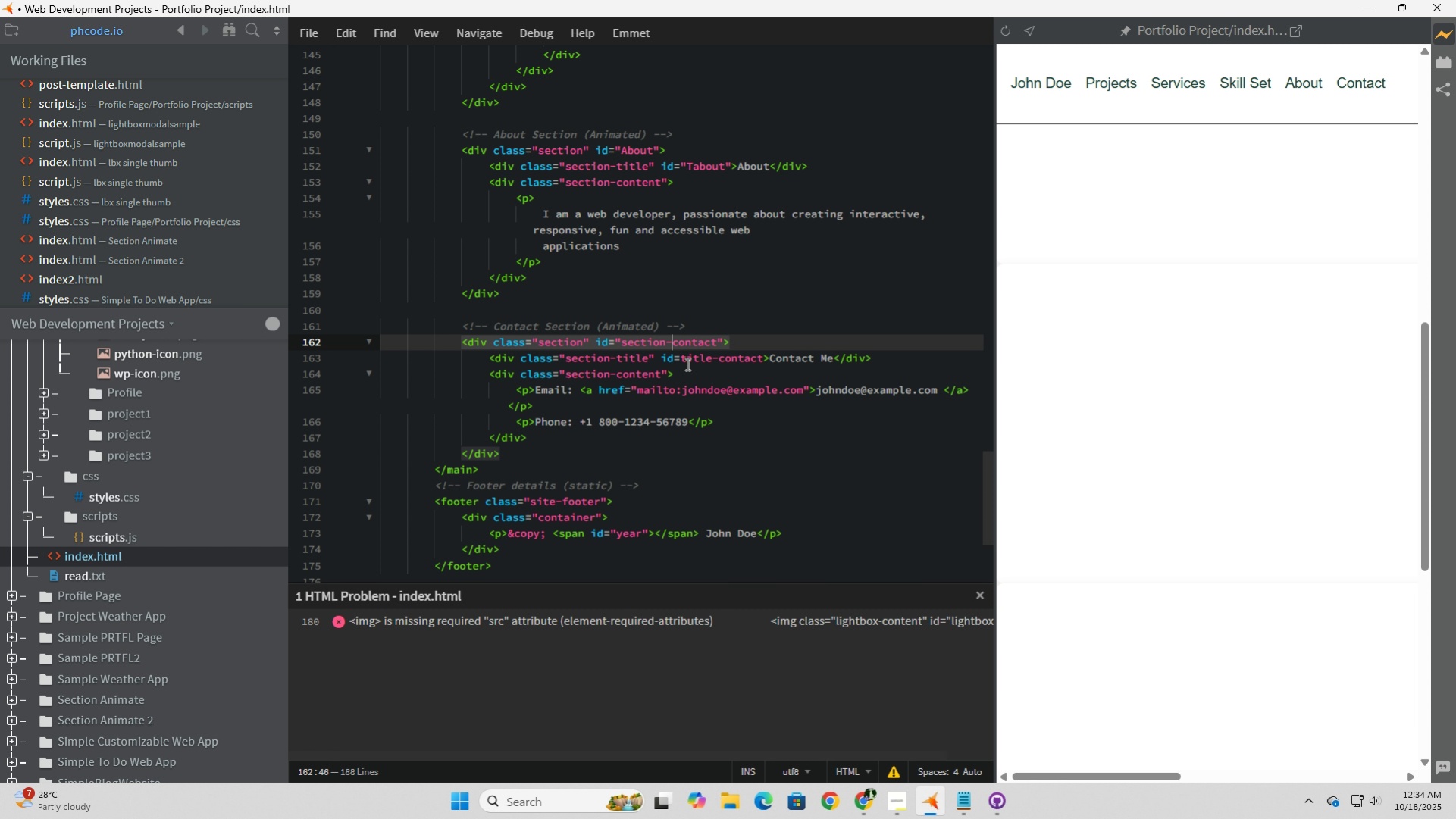 
left_click([683, 361])
 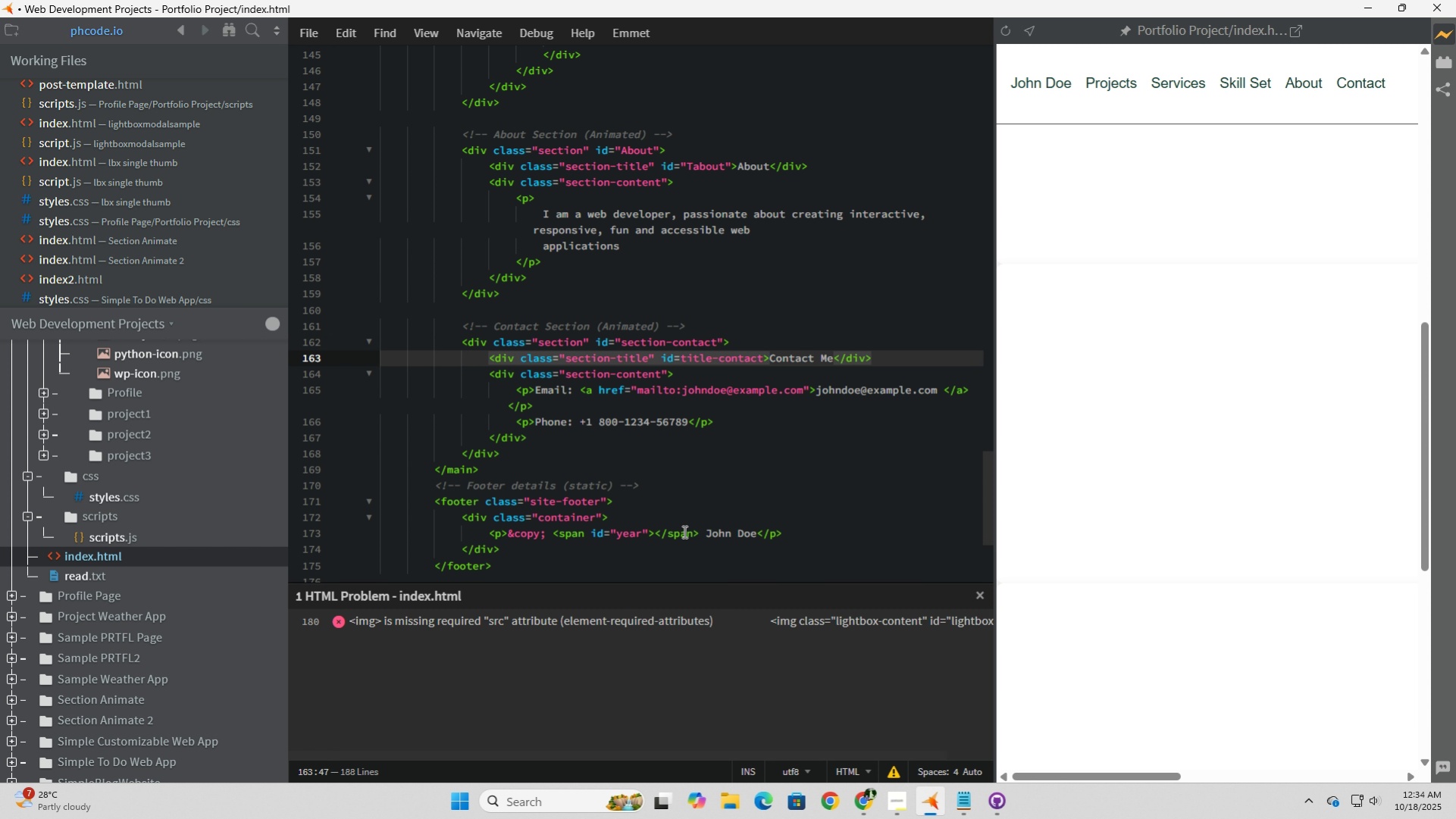 
key(Shift+Quote)
 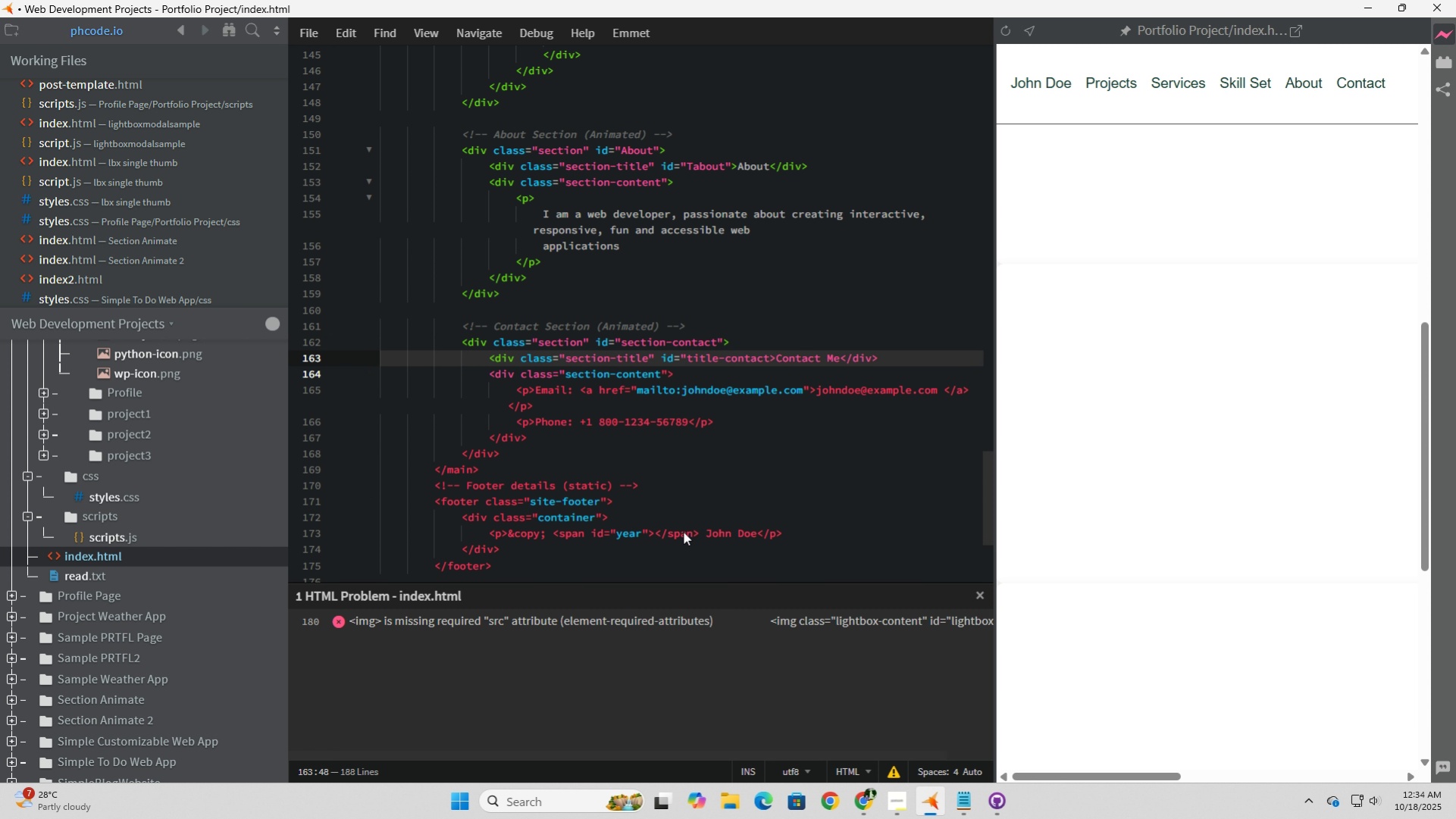 
hold_key(key=ArrowRight, duration=0.87)
 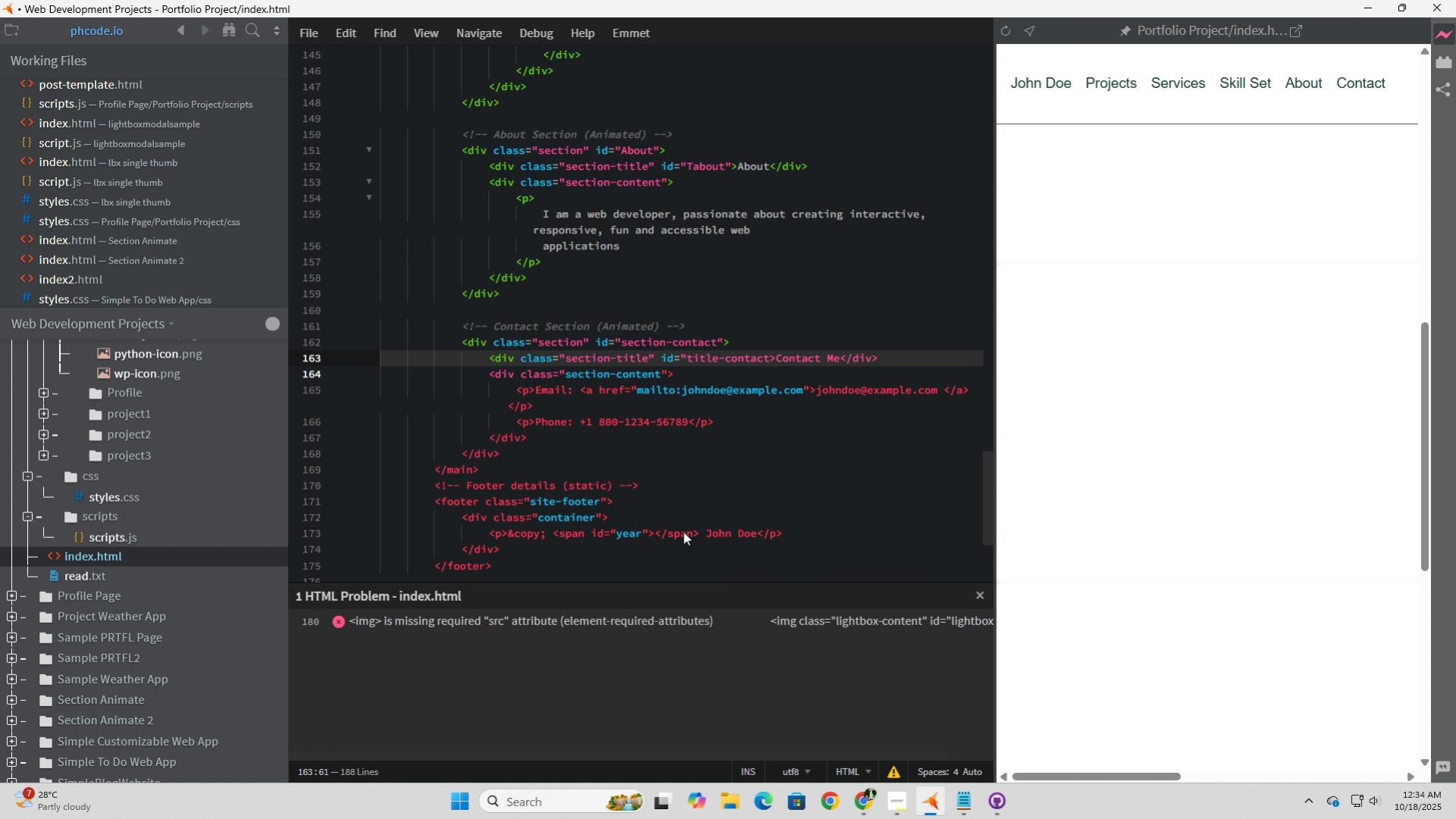 
key(Shift+Quote)
 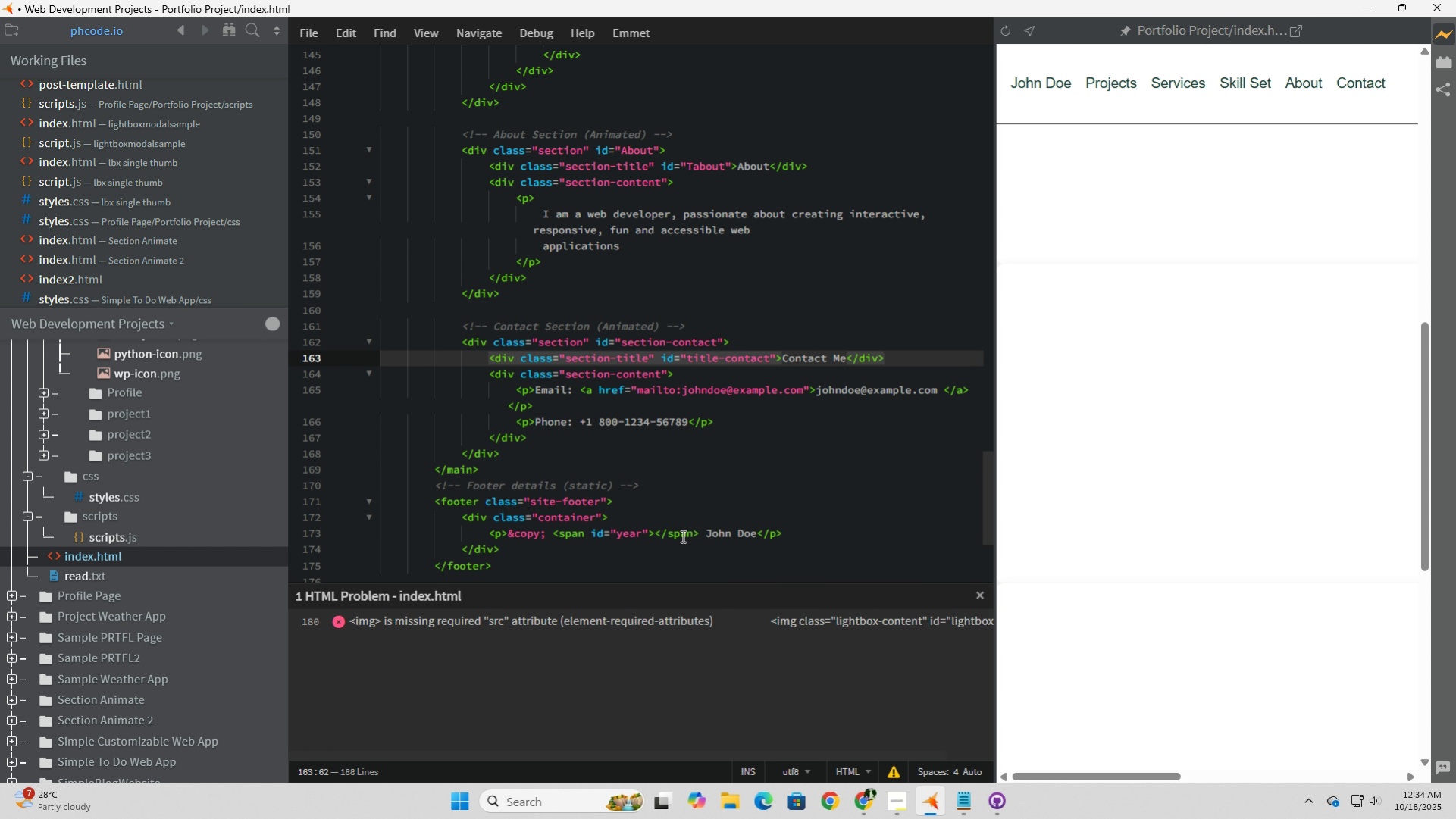 
left_click([766, 439])
 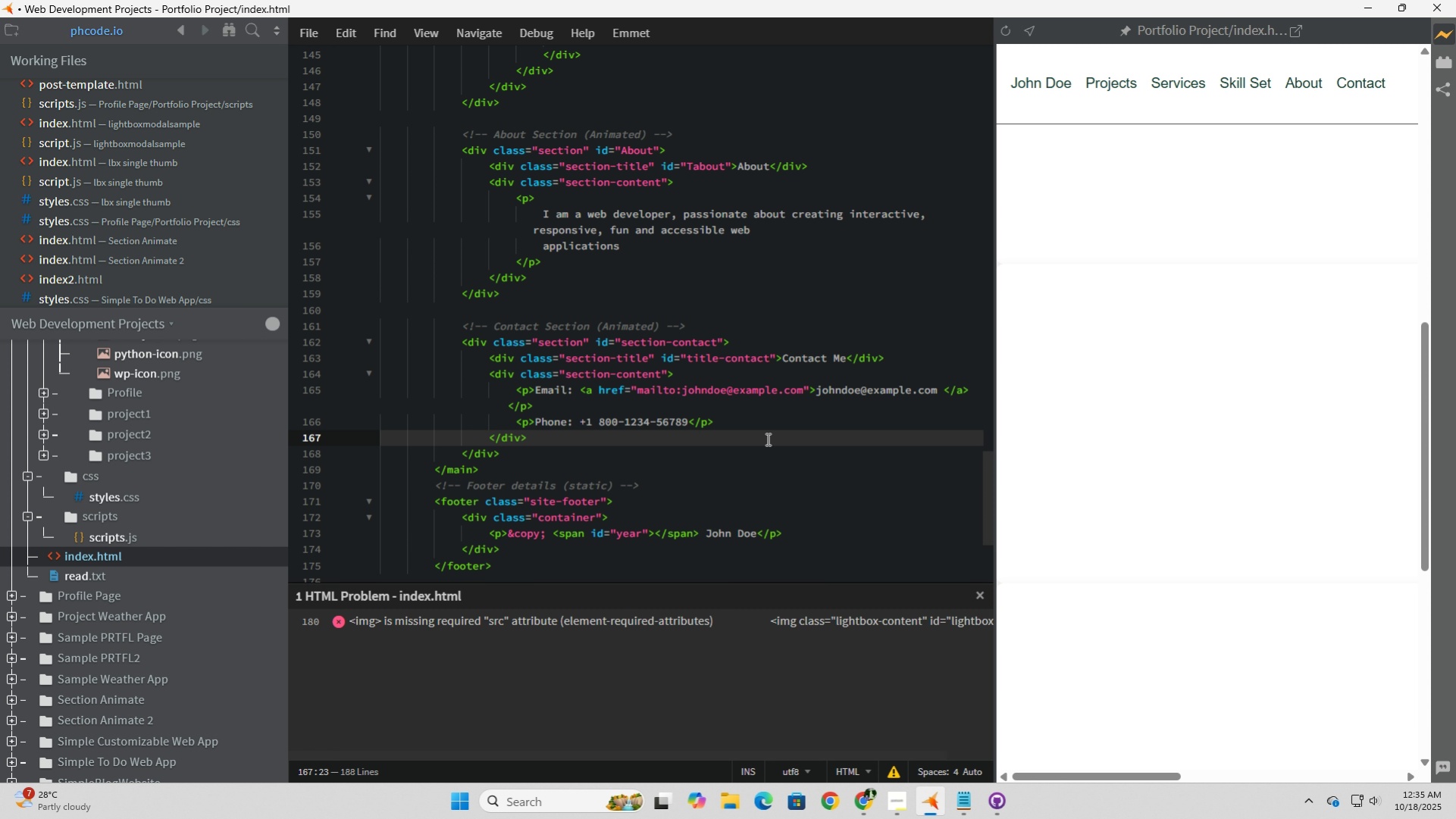 
left_click([766, 439])
 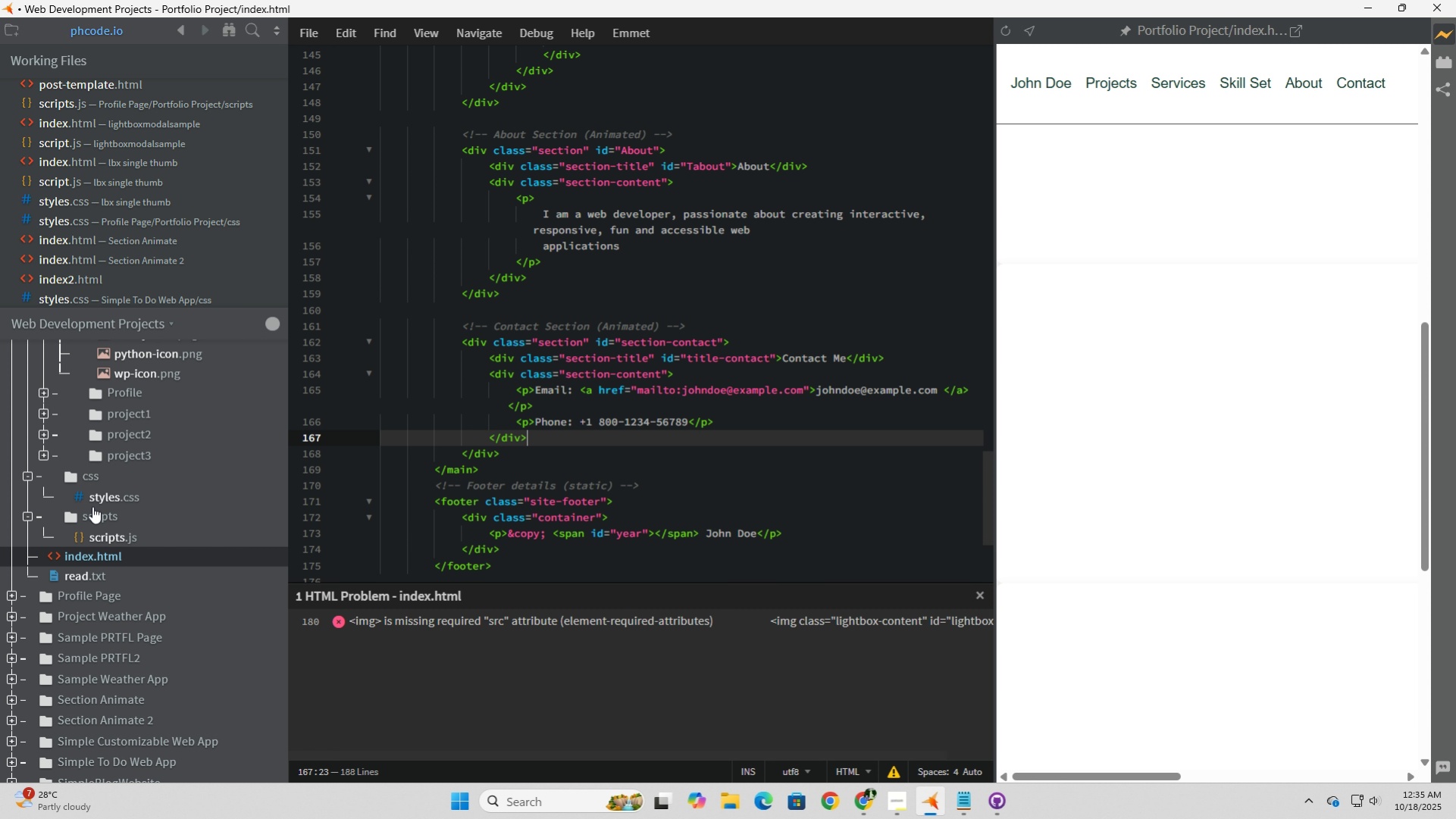 
left_click([98, 495])
 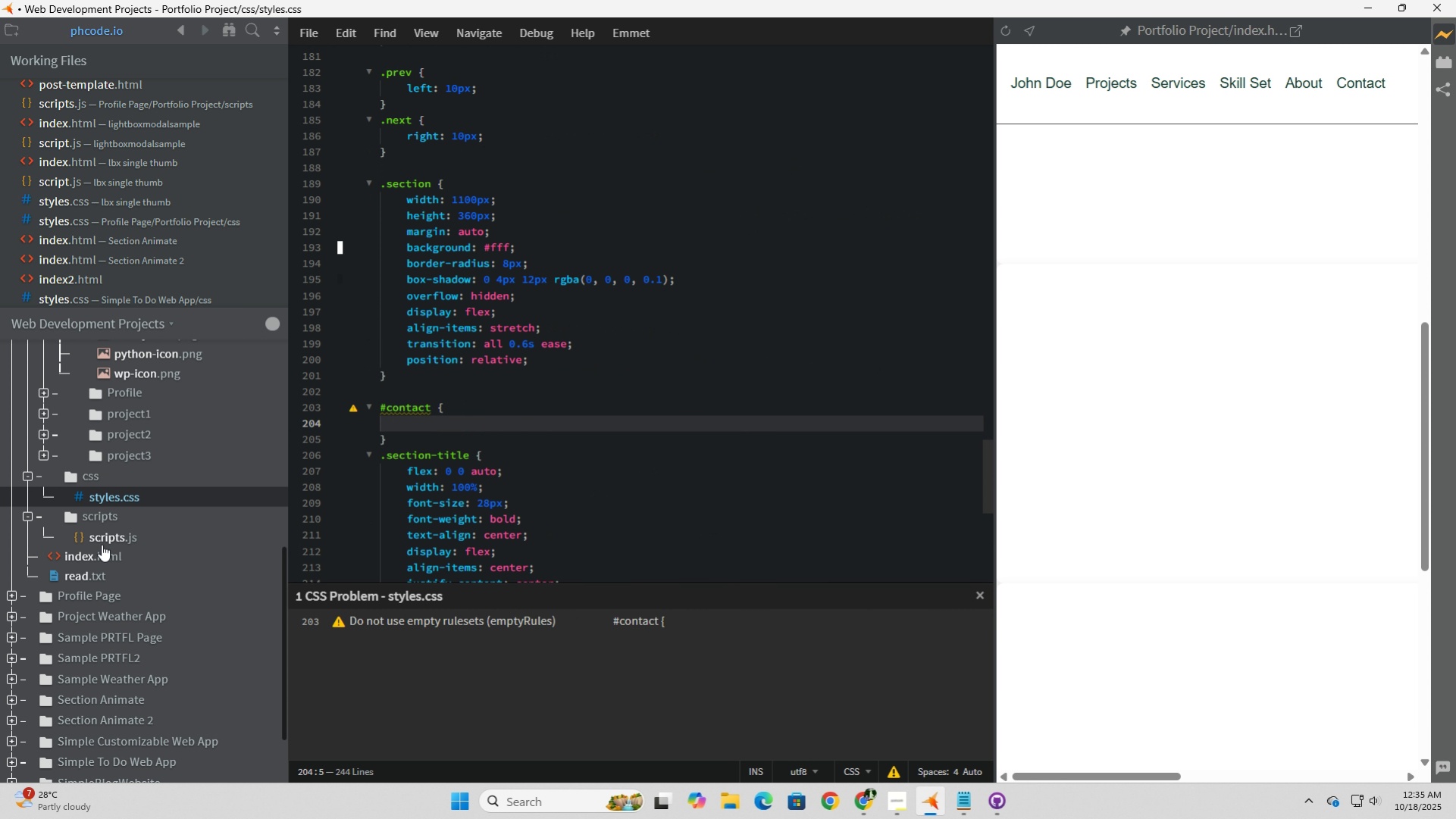 
left_click([85, 553])
 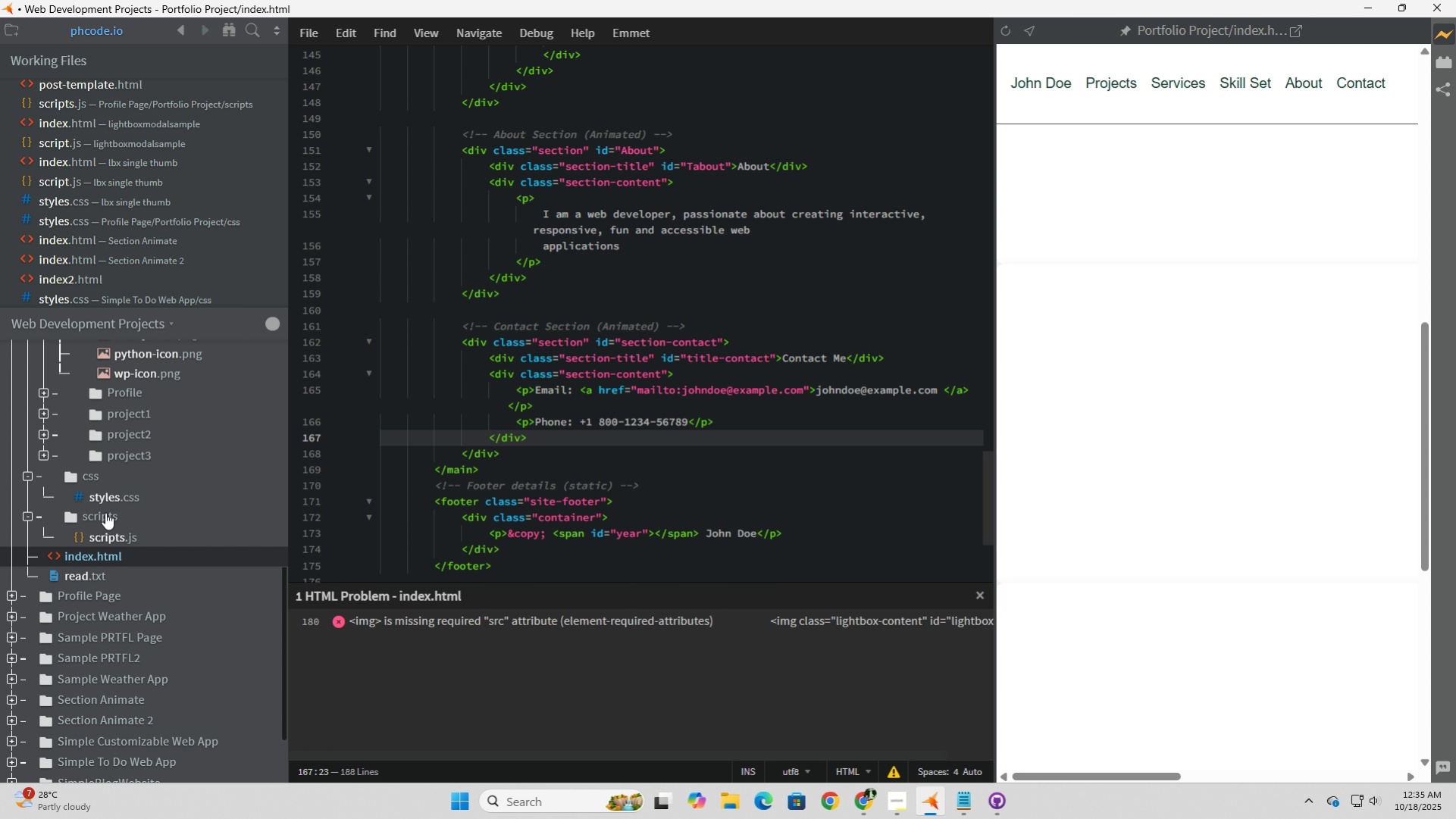 
left_click([104, 495])
 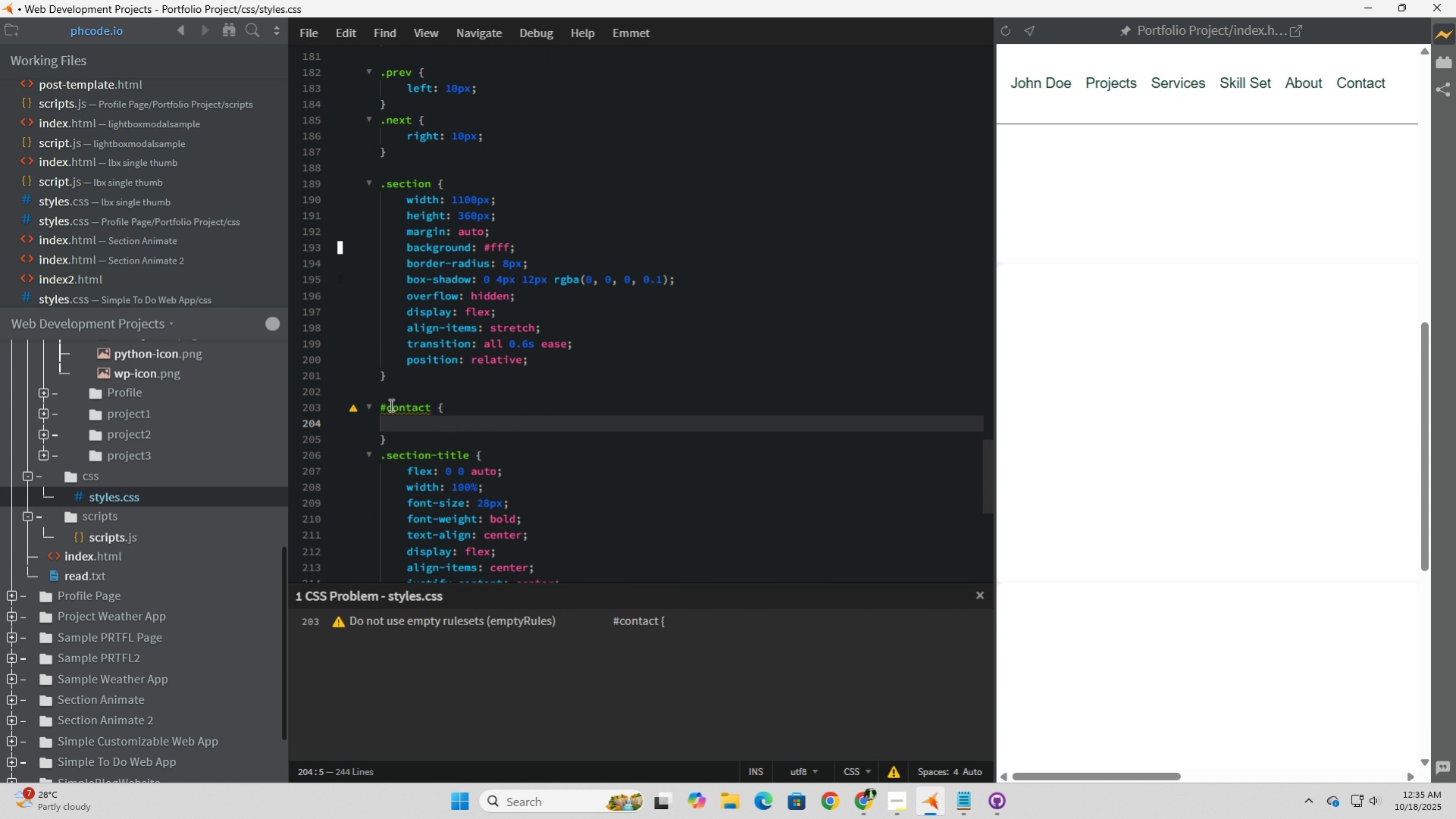 
left_click([388, 402])
 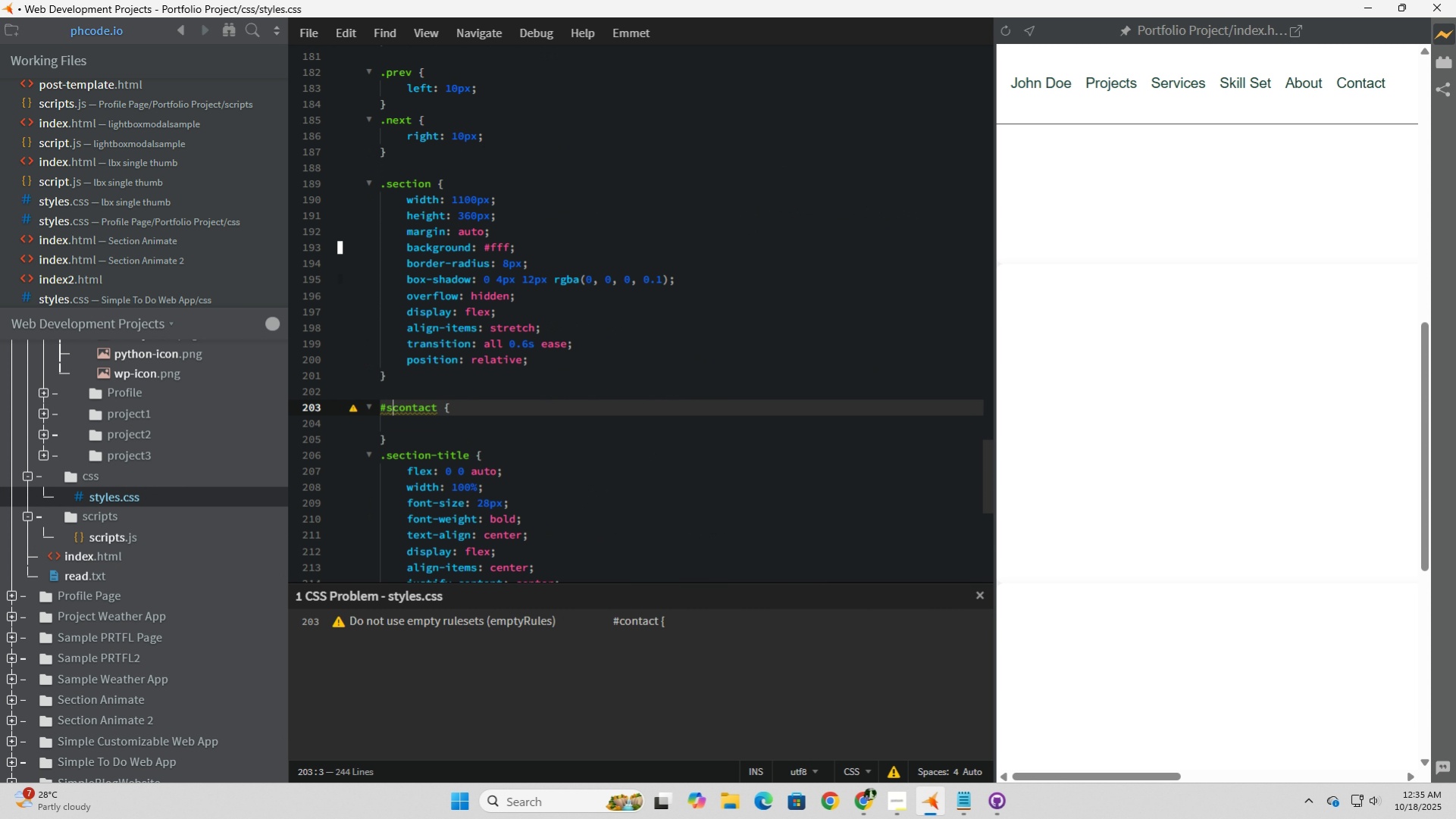 
type(section-0)
key(Backspace)
 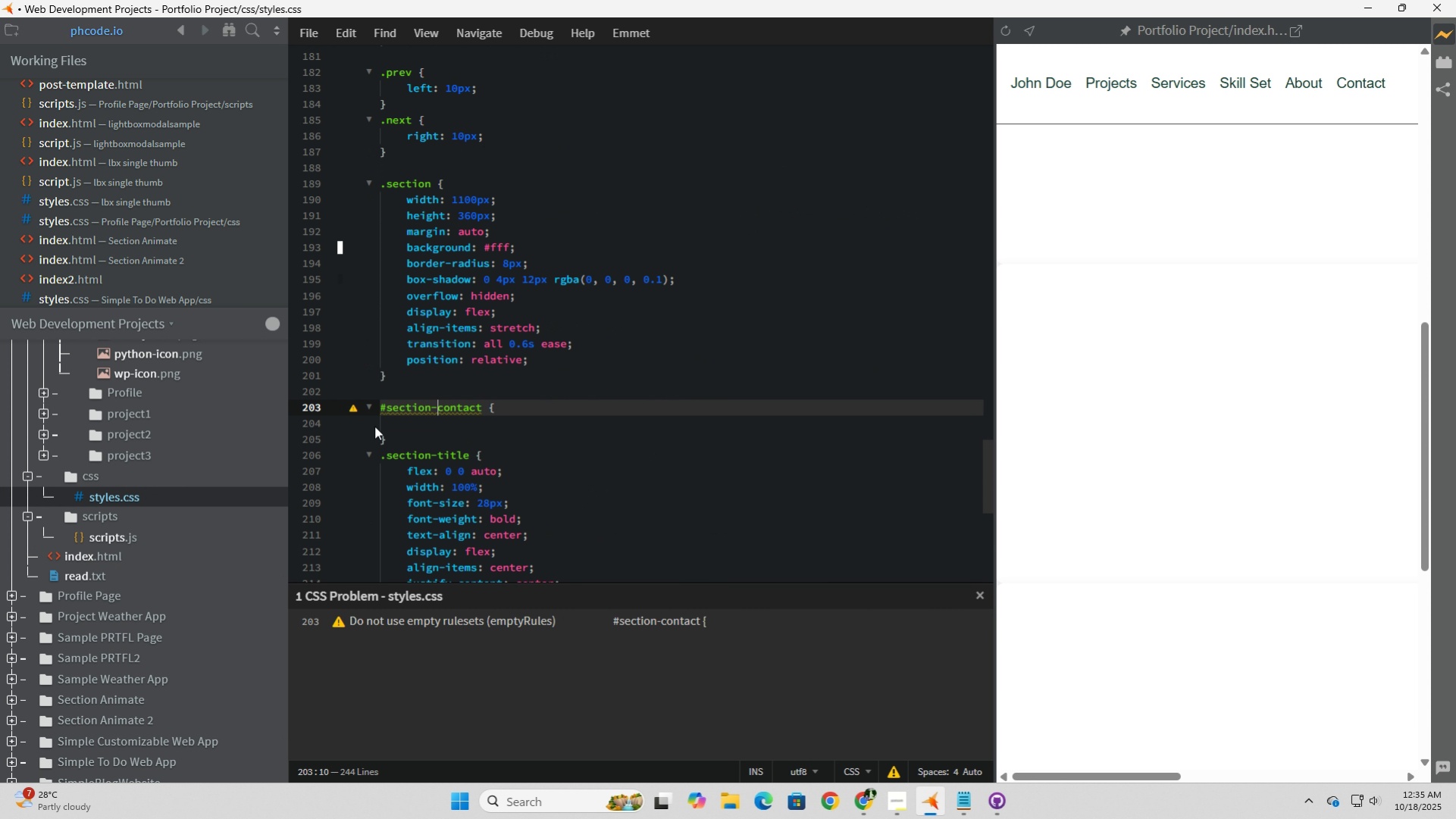 
left_click([405, 431])
 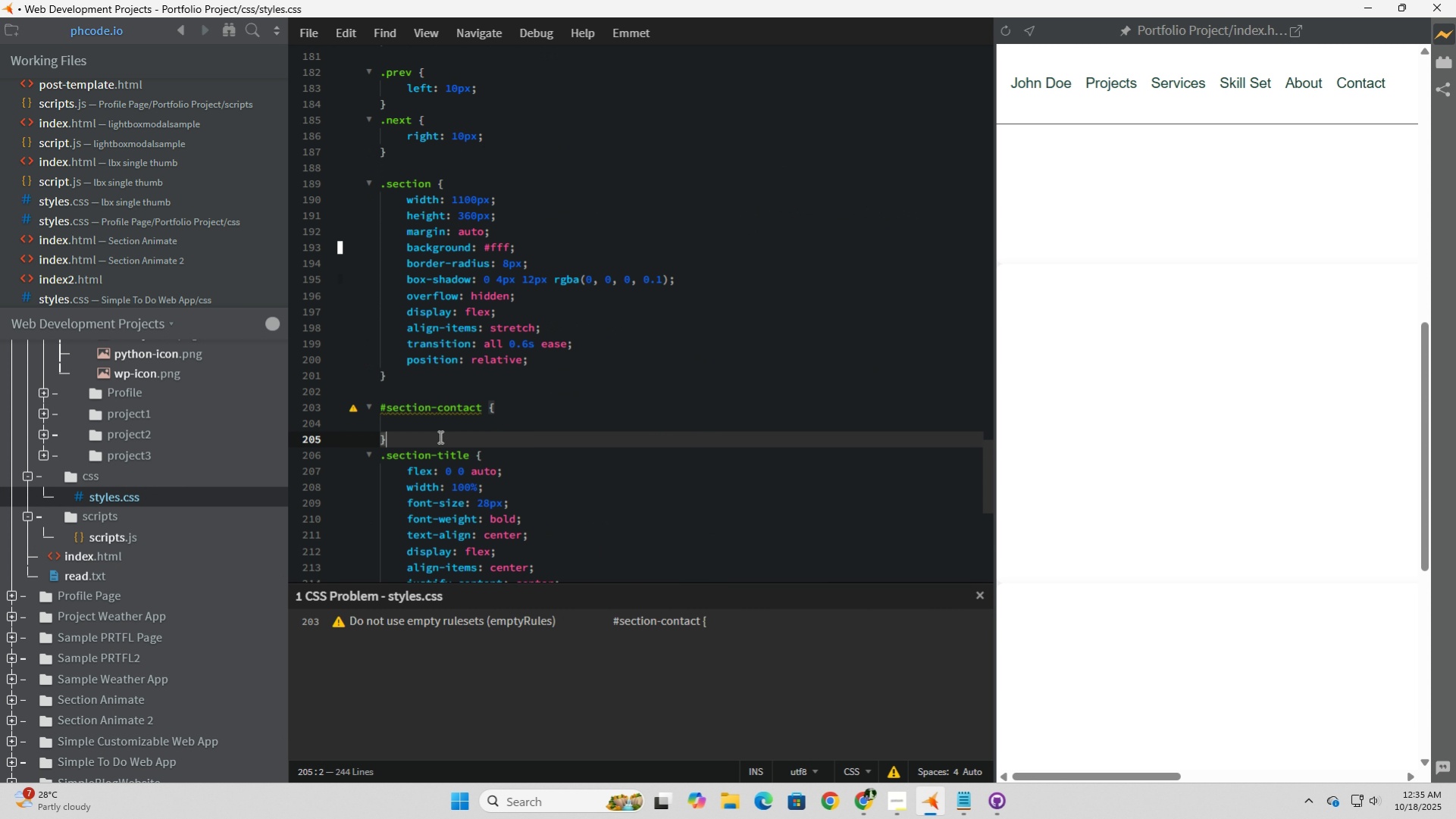 
left_click([439, 436])
 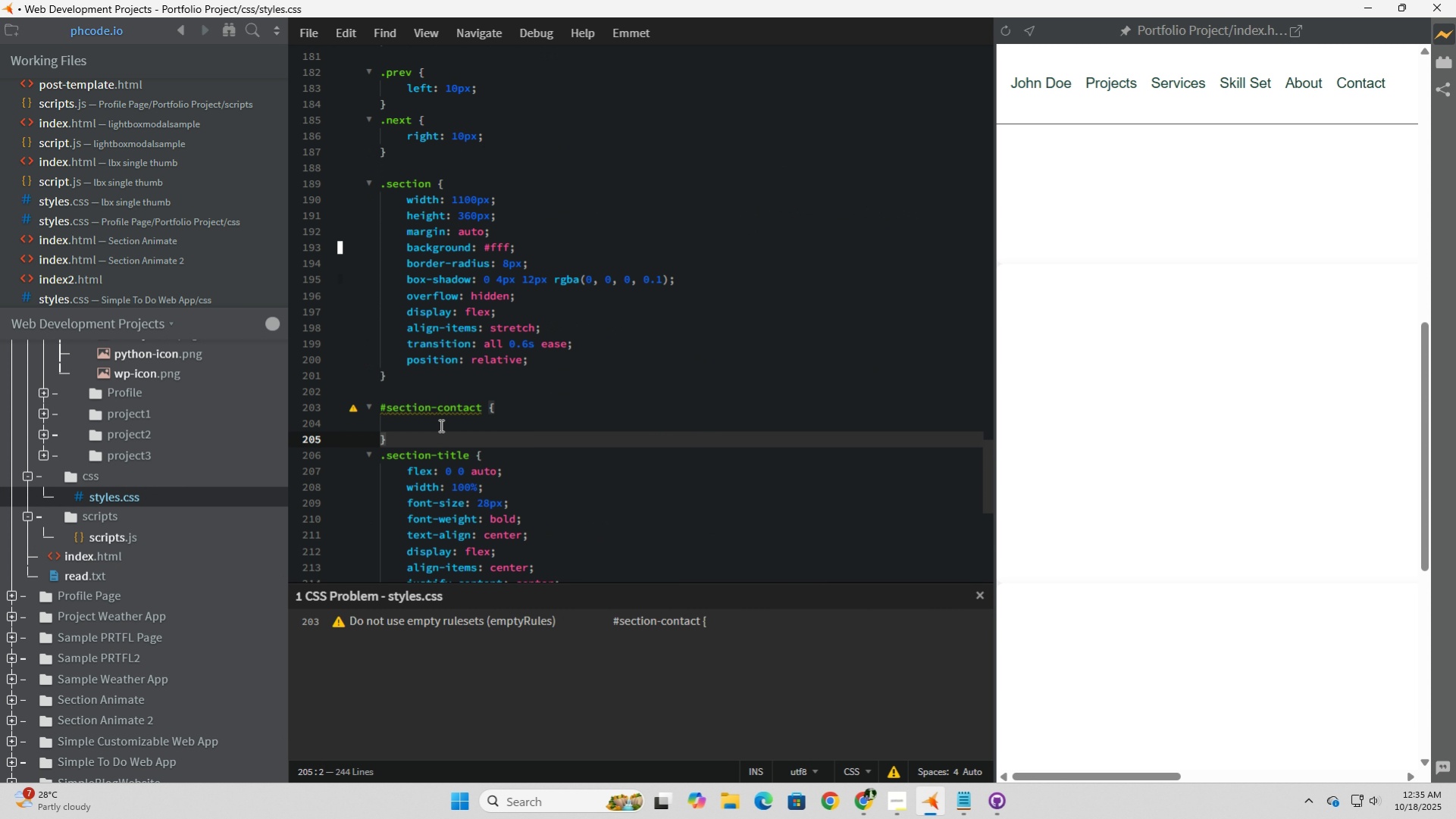 
left_click([440, 425])
 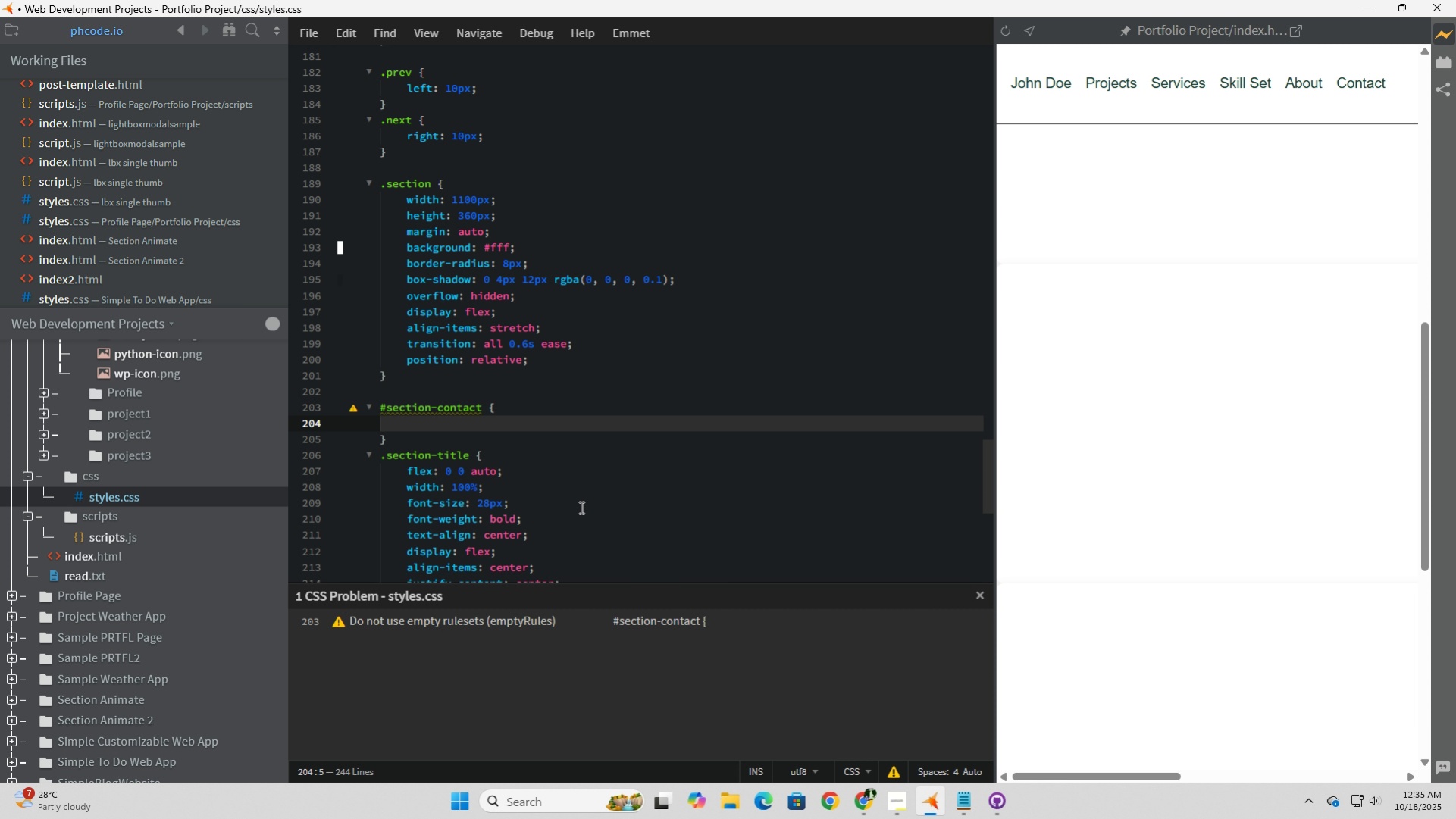 
key(Tab)
key(Backspace)
type(back)
 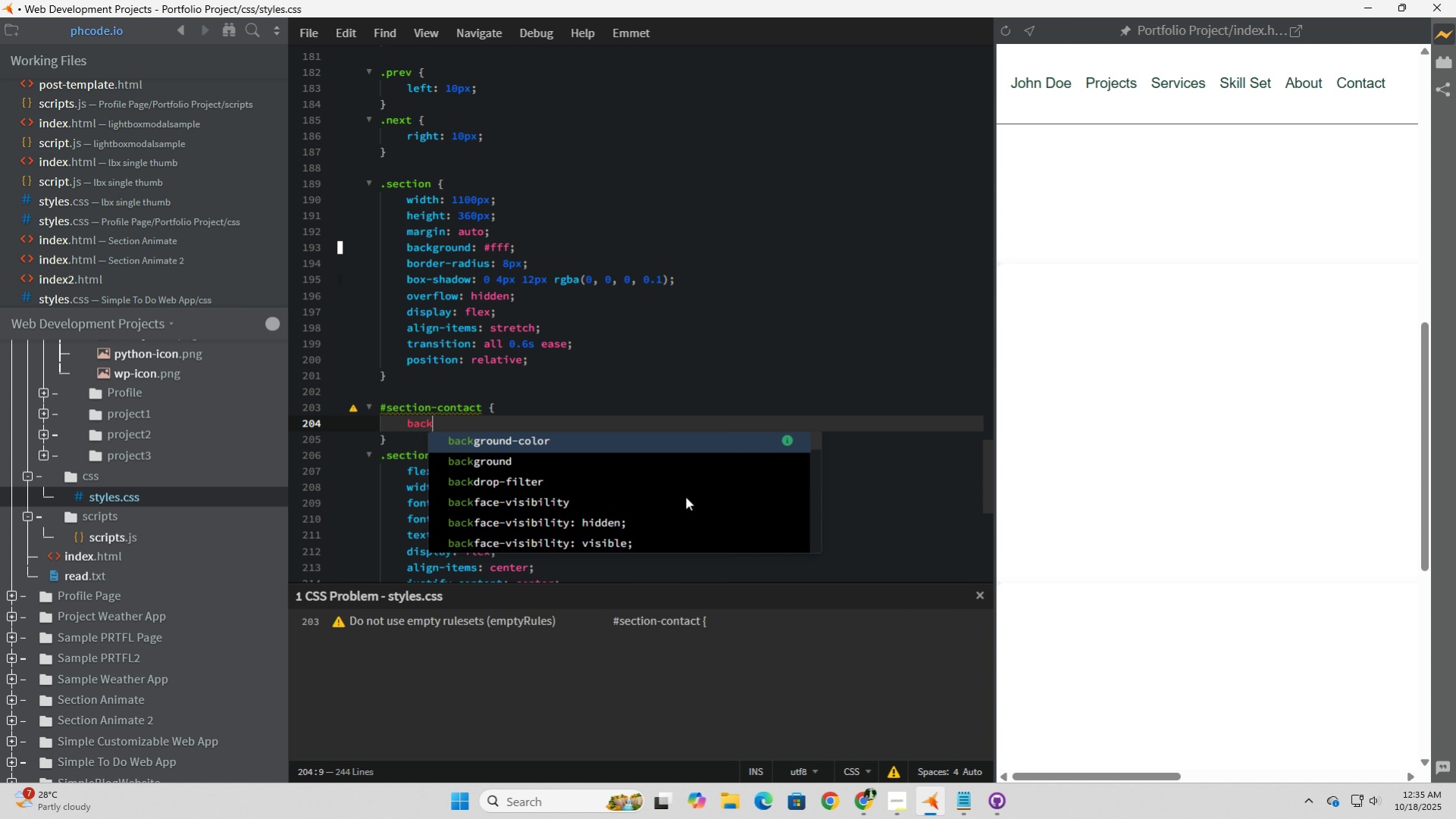 
key(ArrowDown)
 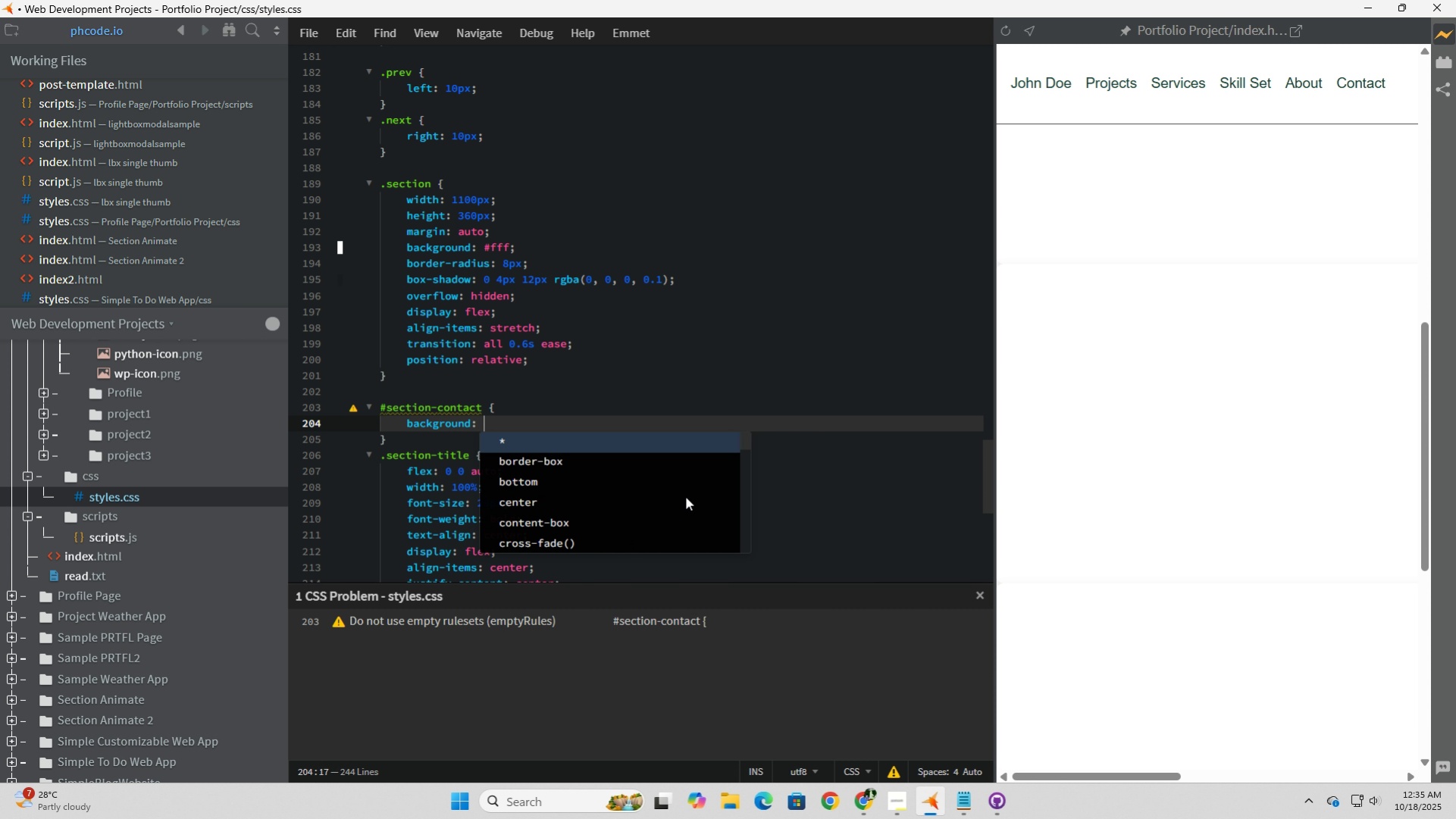 
key(Tab)
 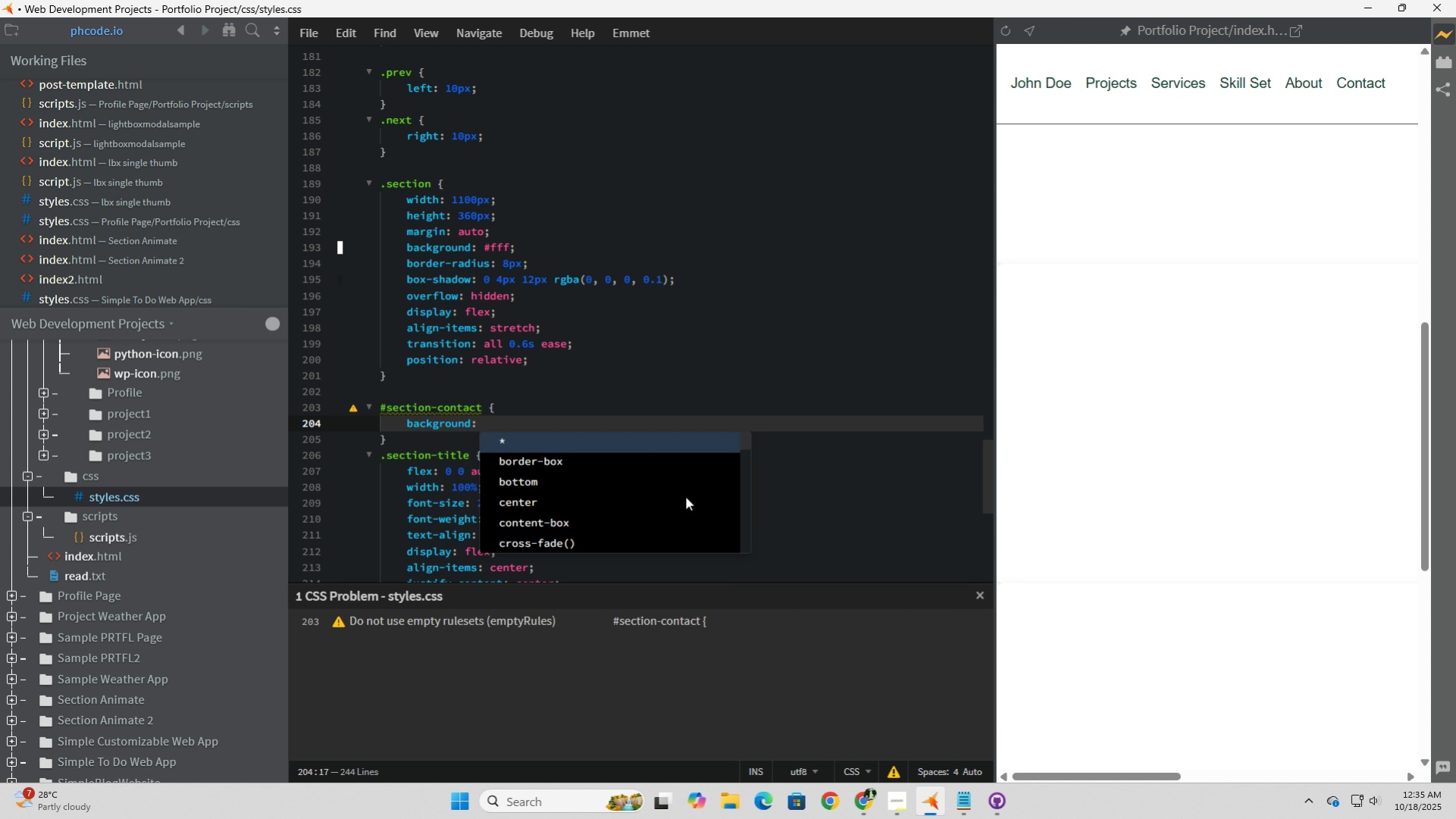 
wait(7.38)
 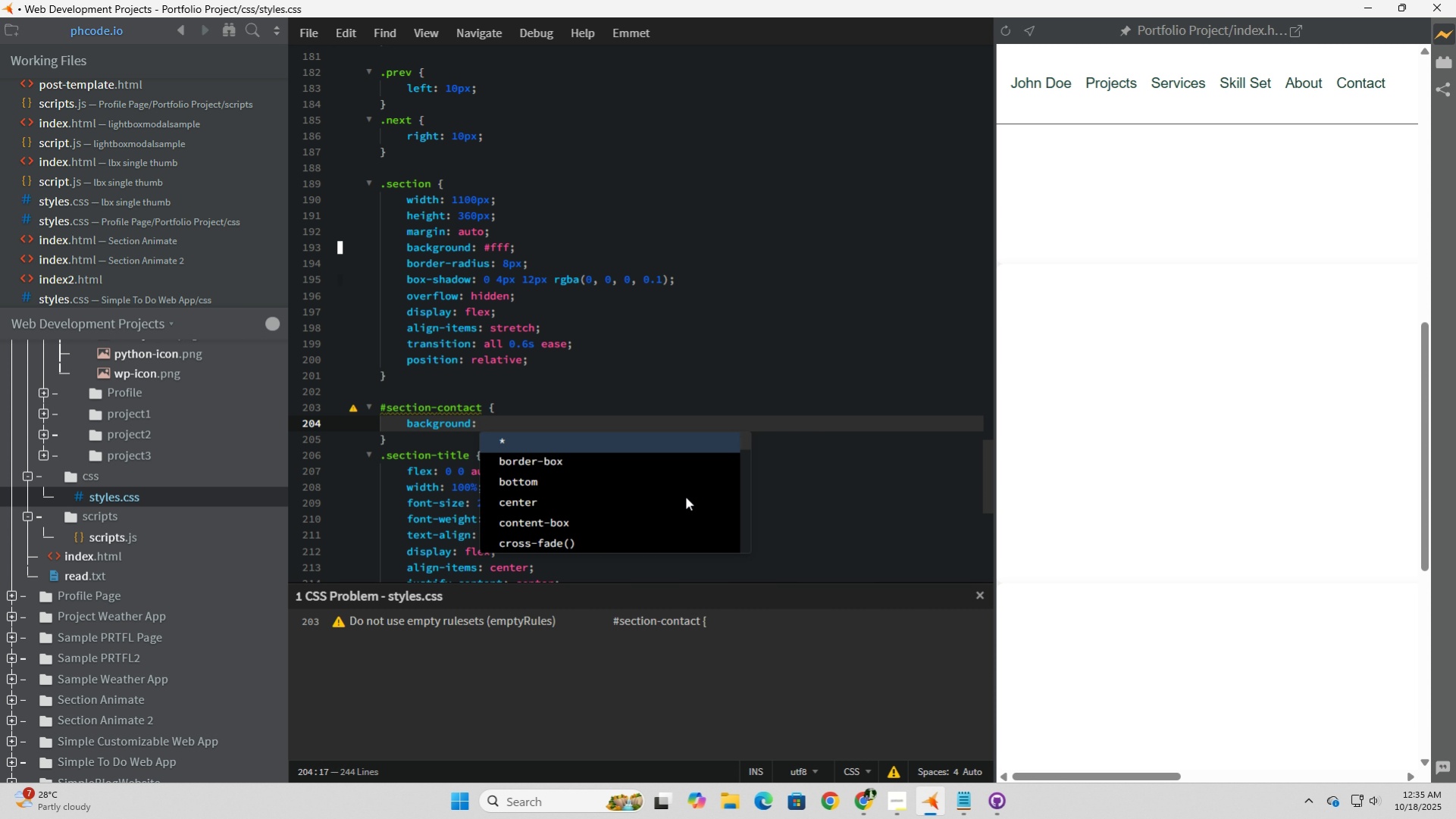 
key(Backspace)
 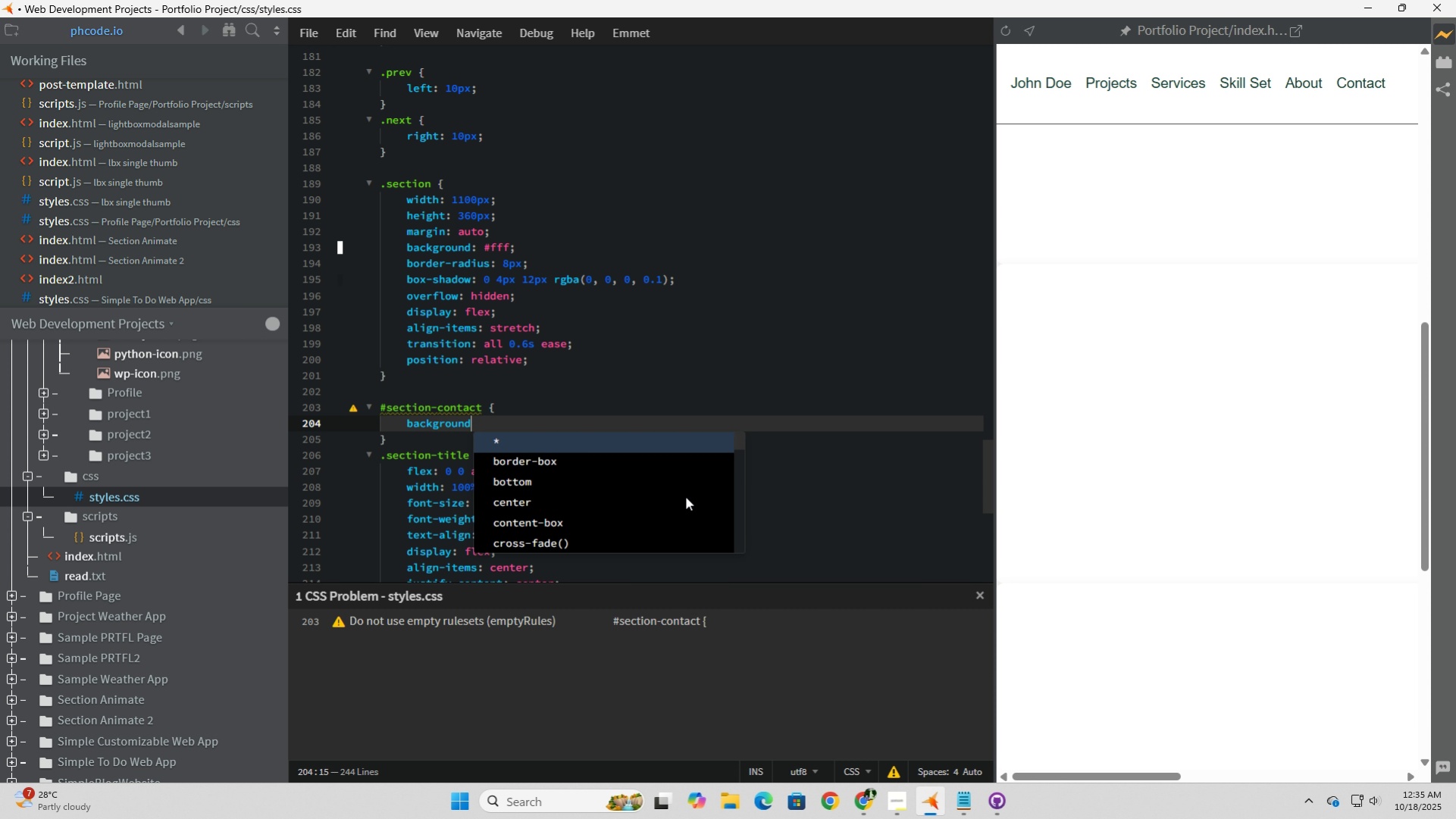 
key(Backspace)
 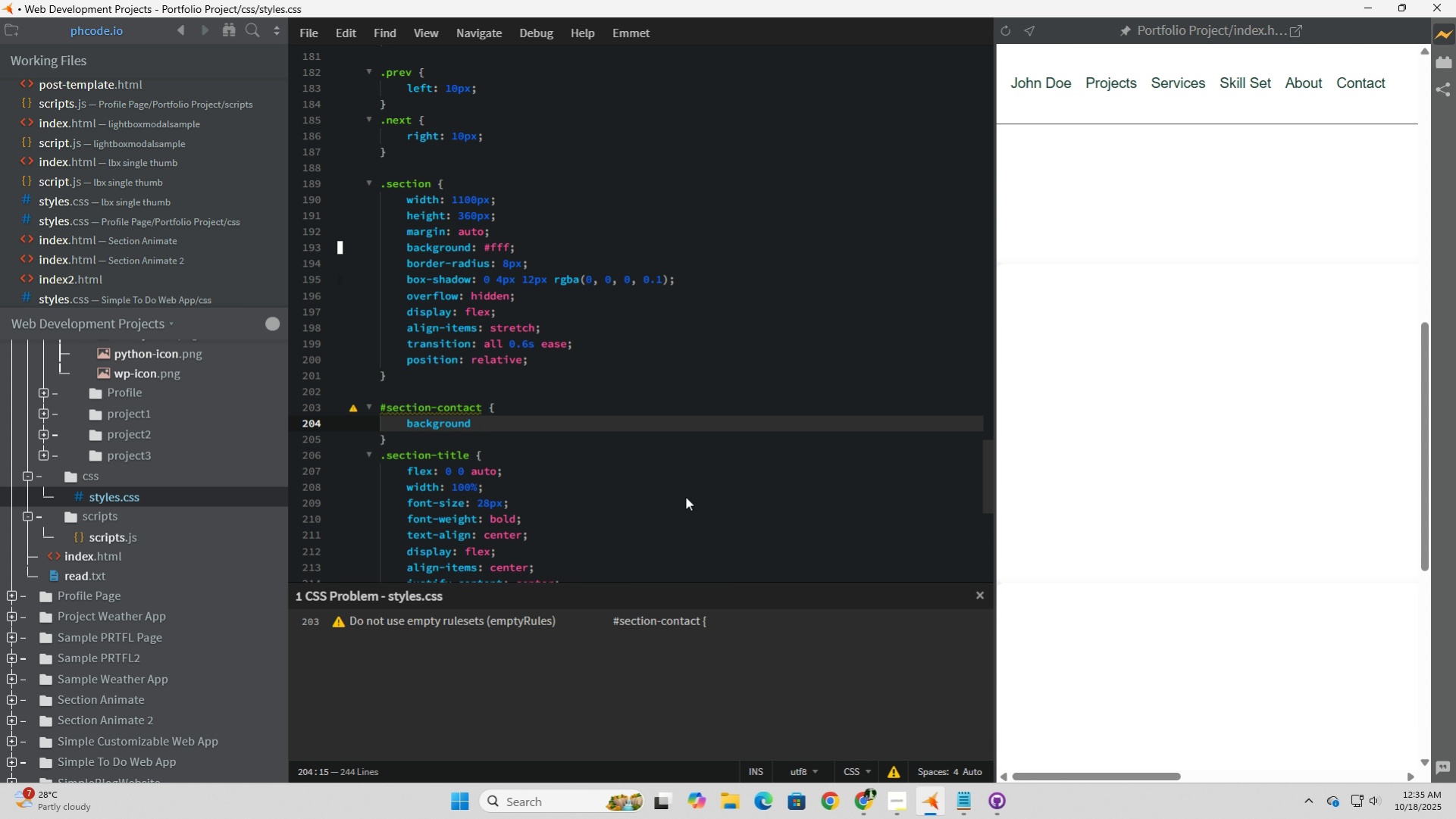 
key(Minus)
 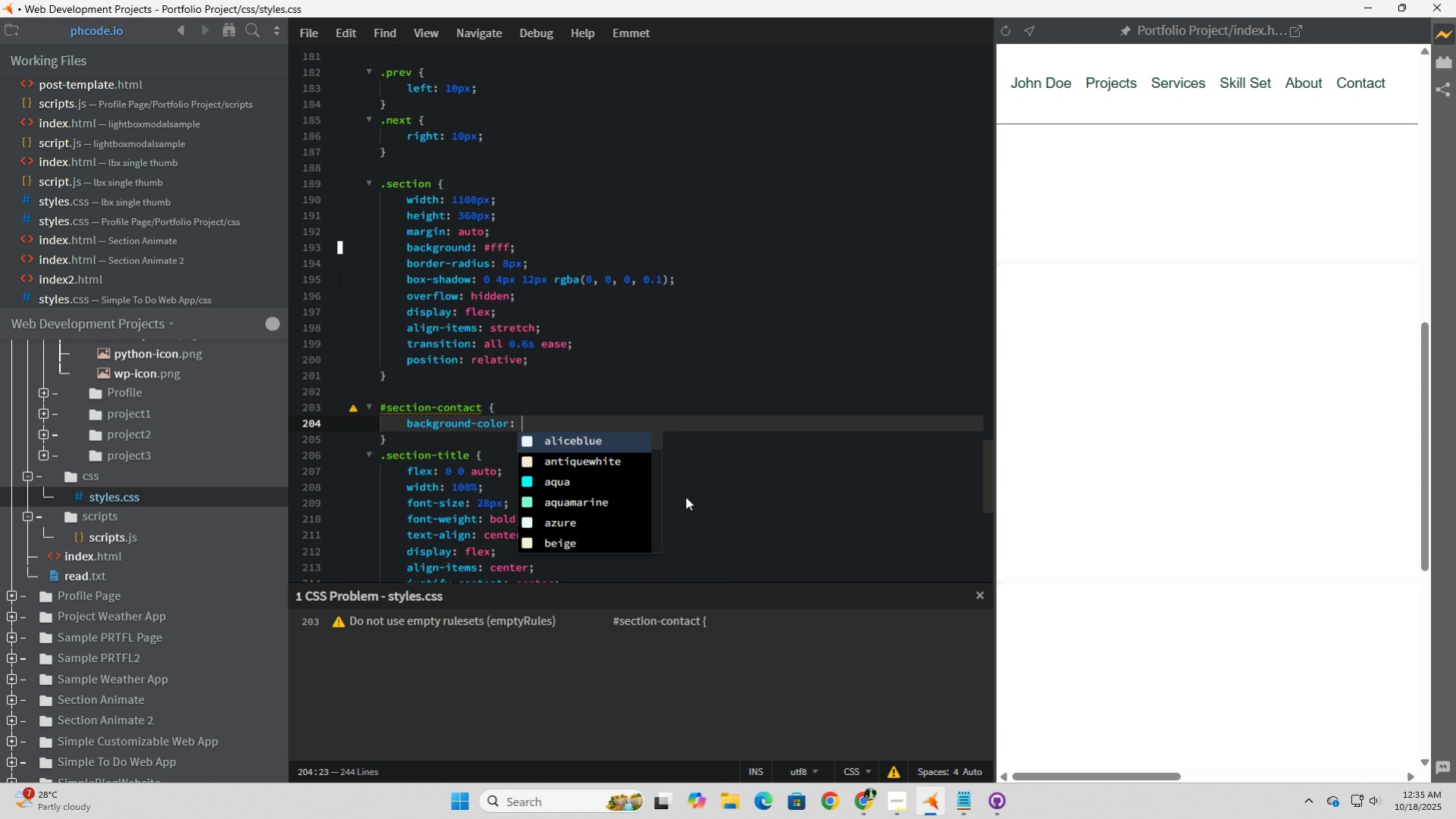 
key(Tab)
 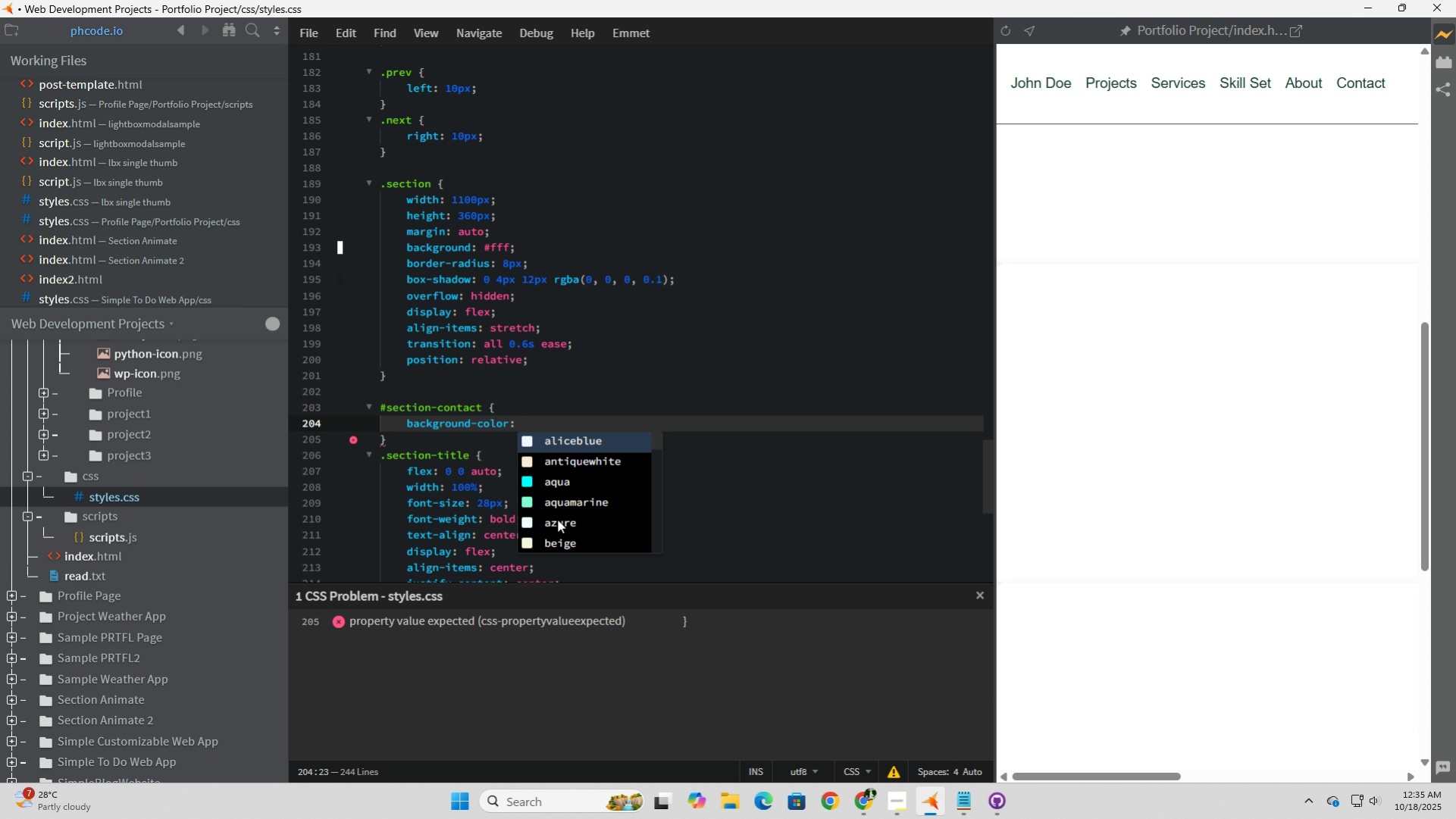 
left_click([554, 537])
 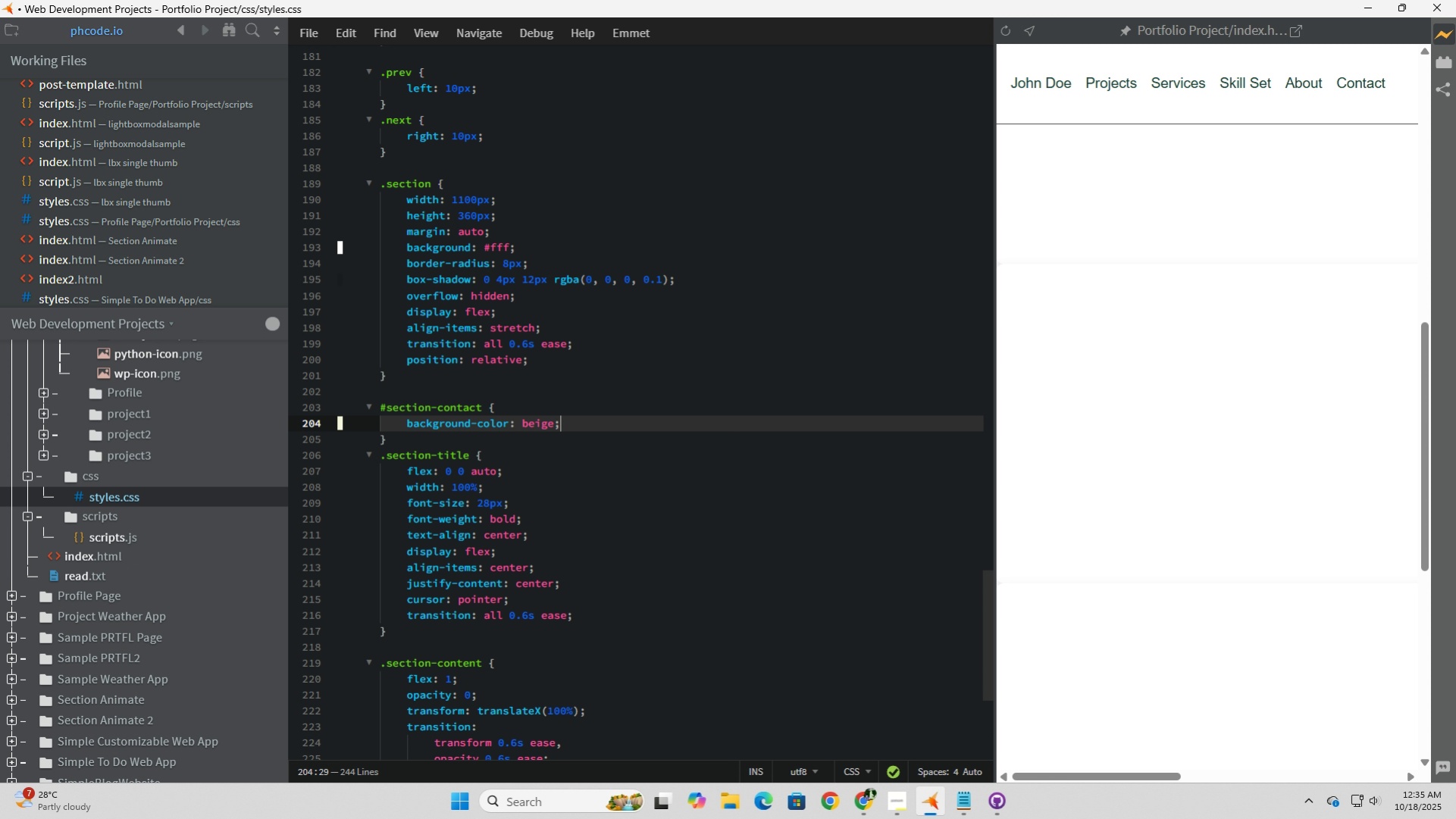 
key(Semicolon)
 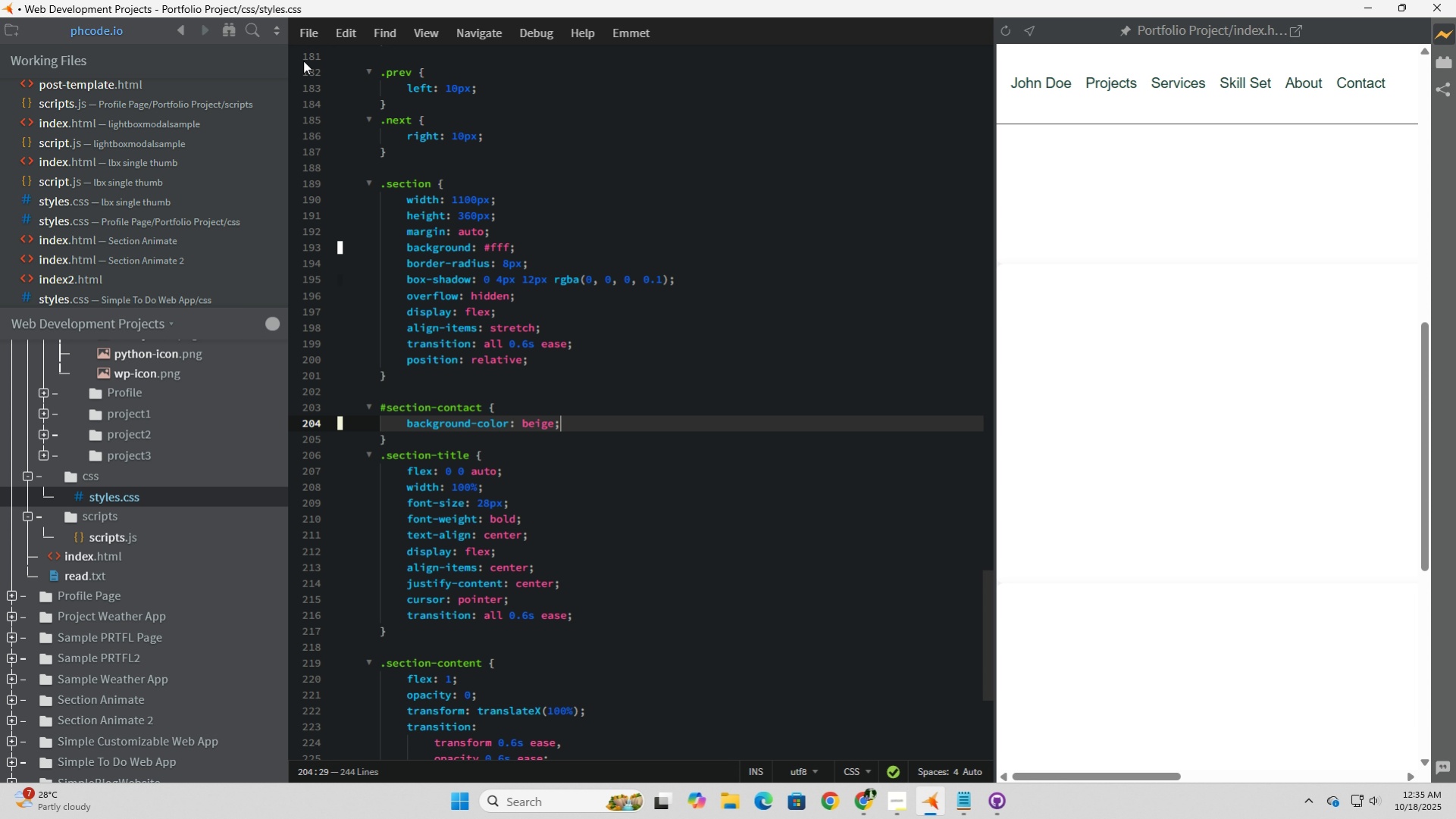 
left_click([312, 36])
 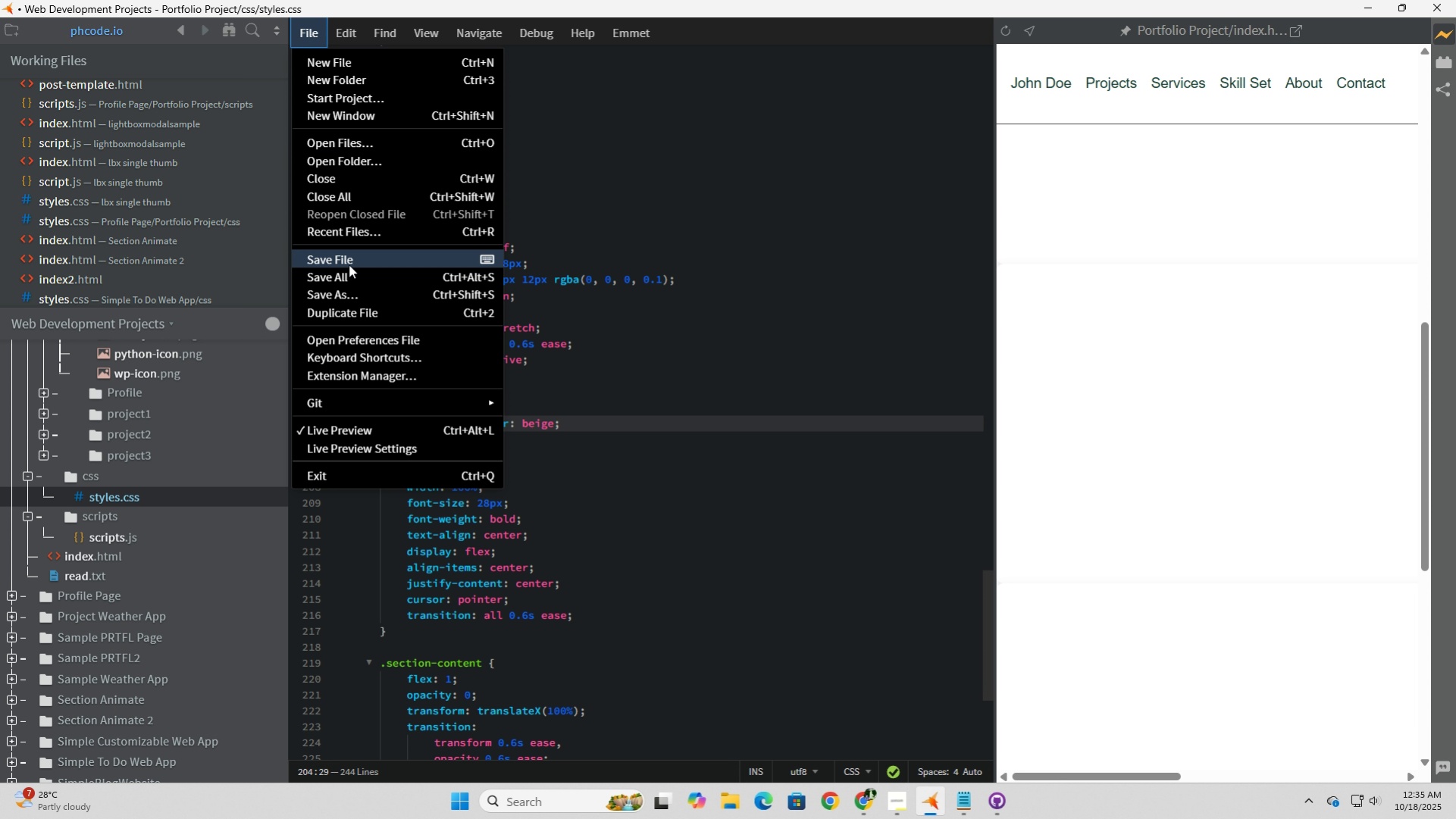 
left_click([349, 262])
 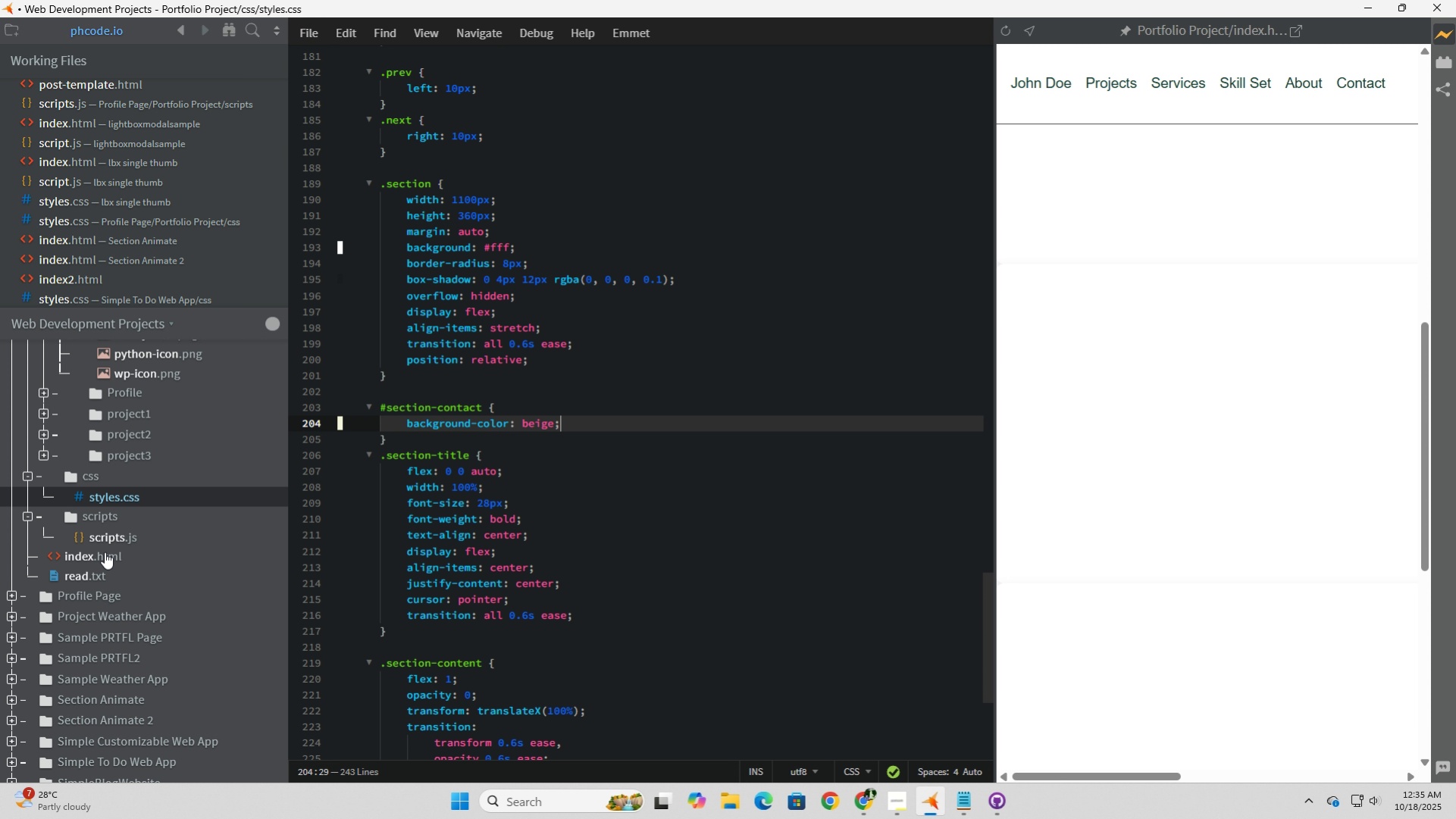 
left_click([105, 552])
 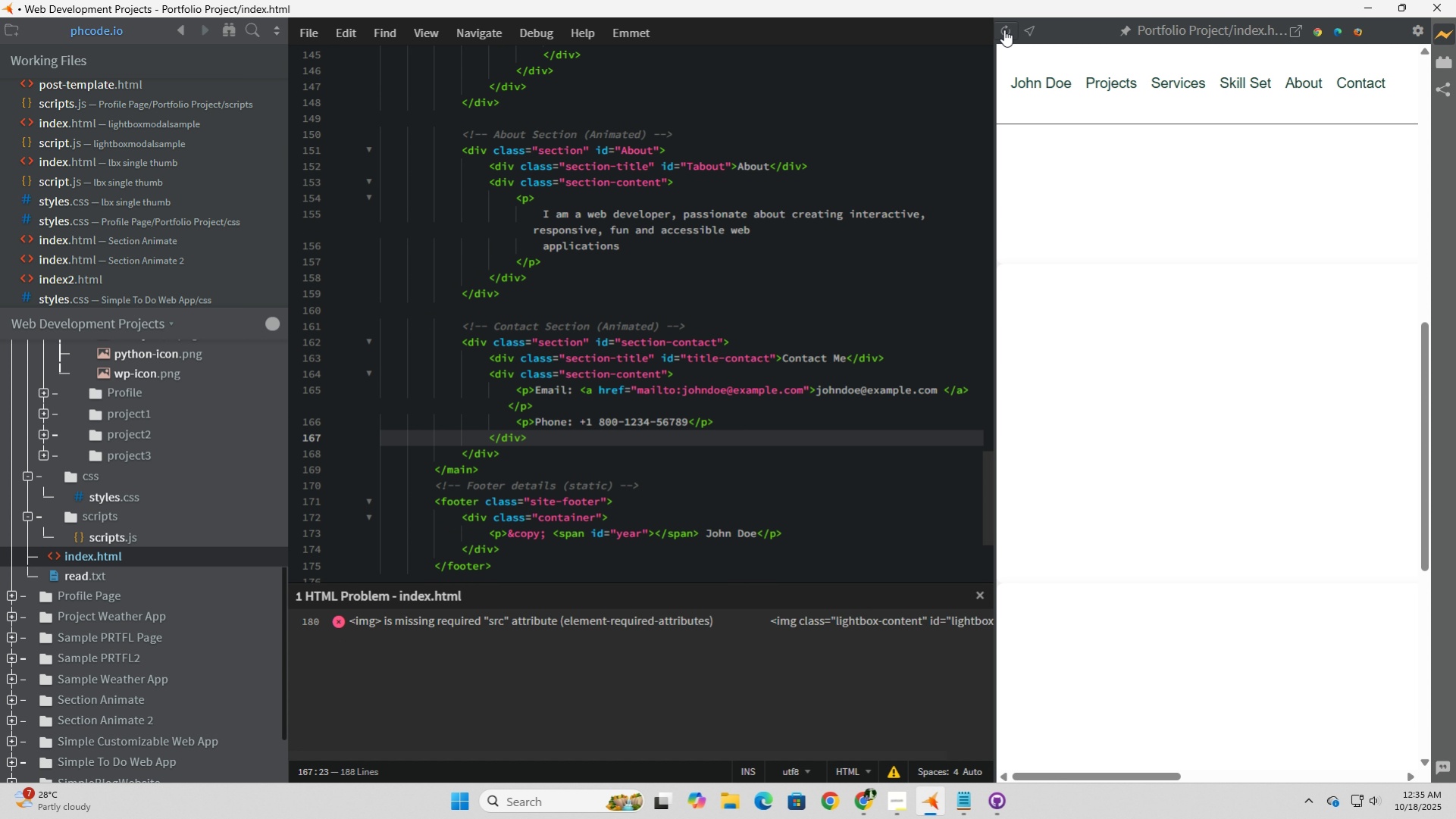 
left_click([1001, 29])
 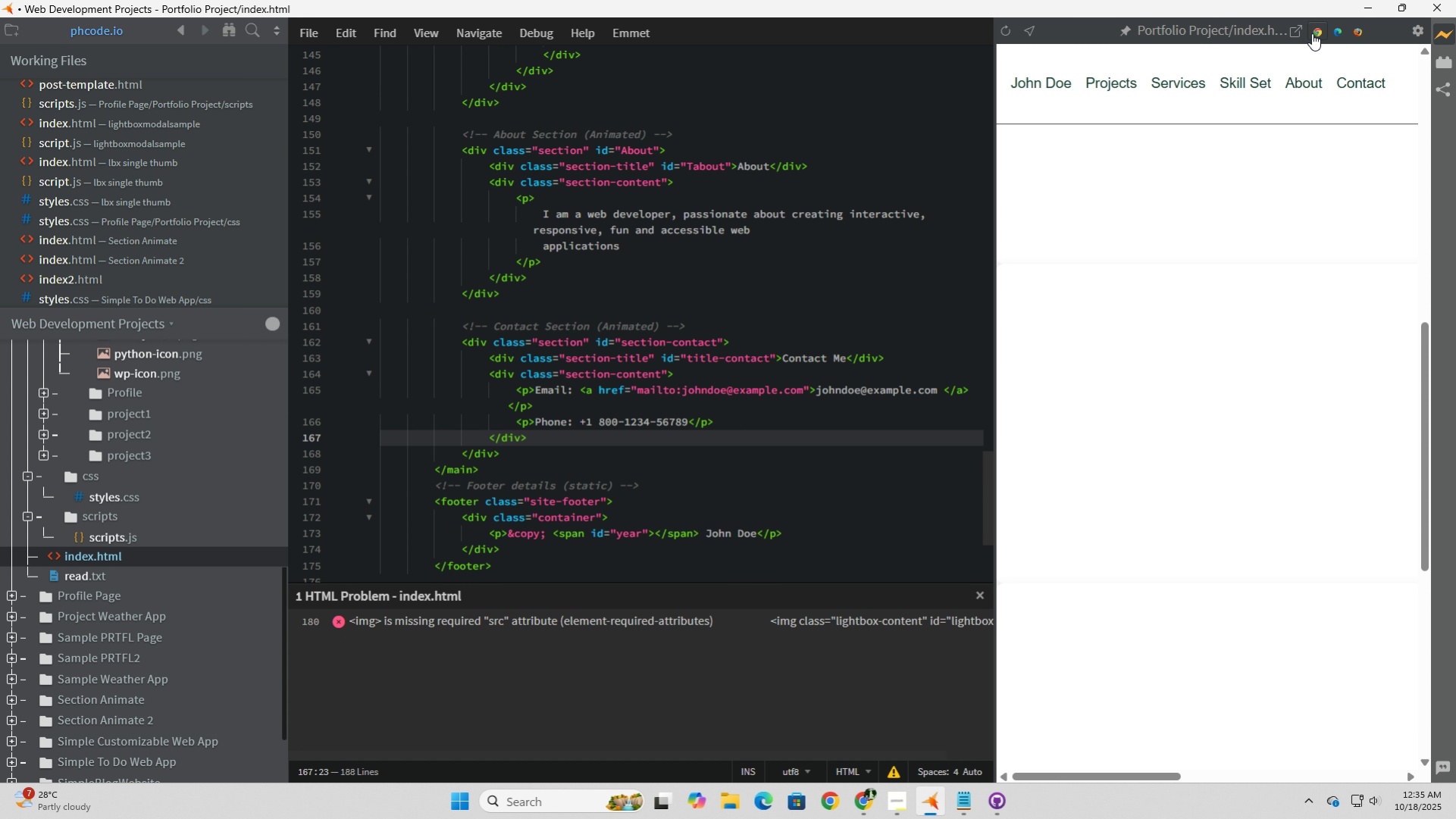 
left_click([1314, 32])
 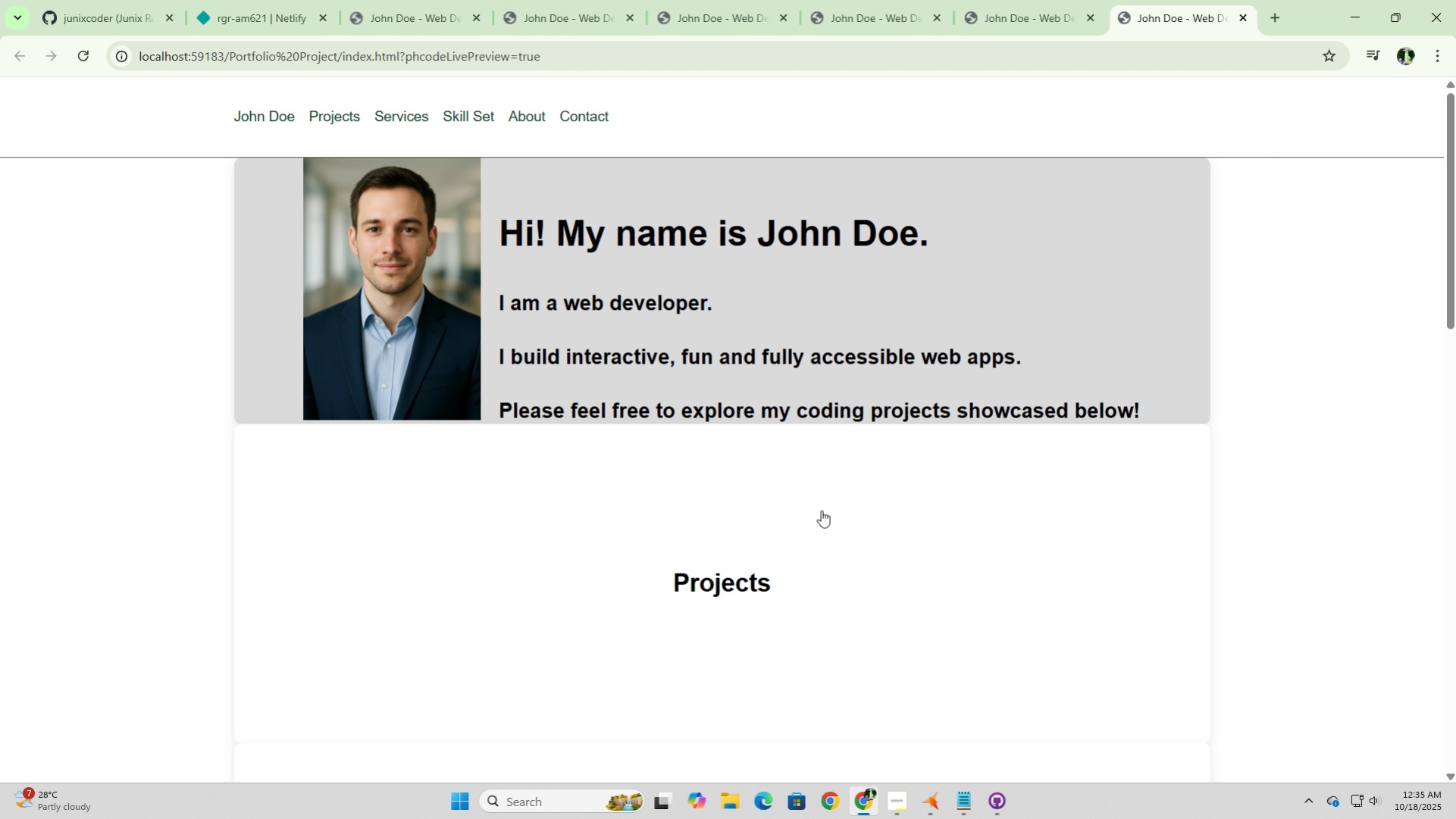 
scroll: coordinate [831, 586], scroll_direction: down, amount: 16.0
 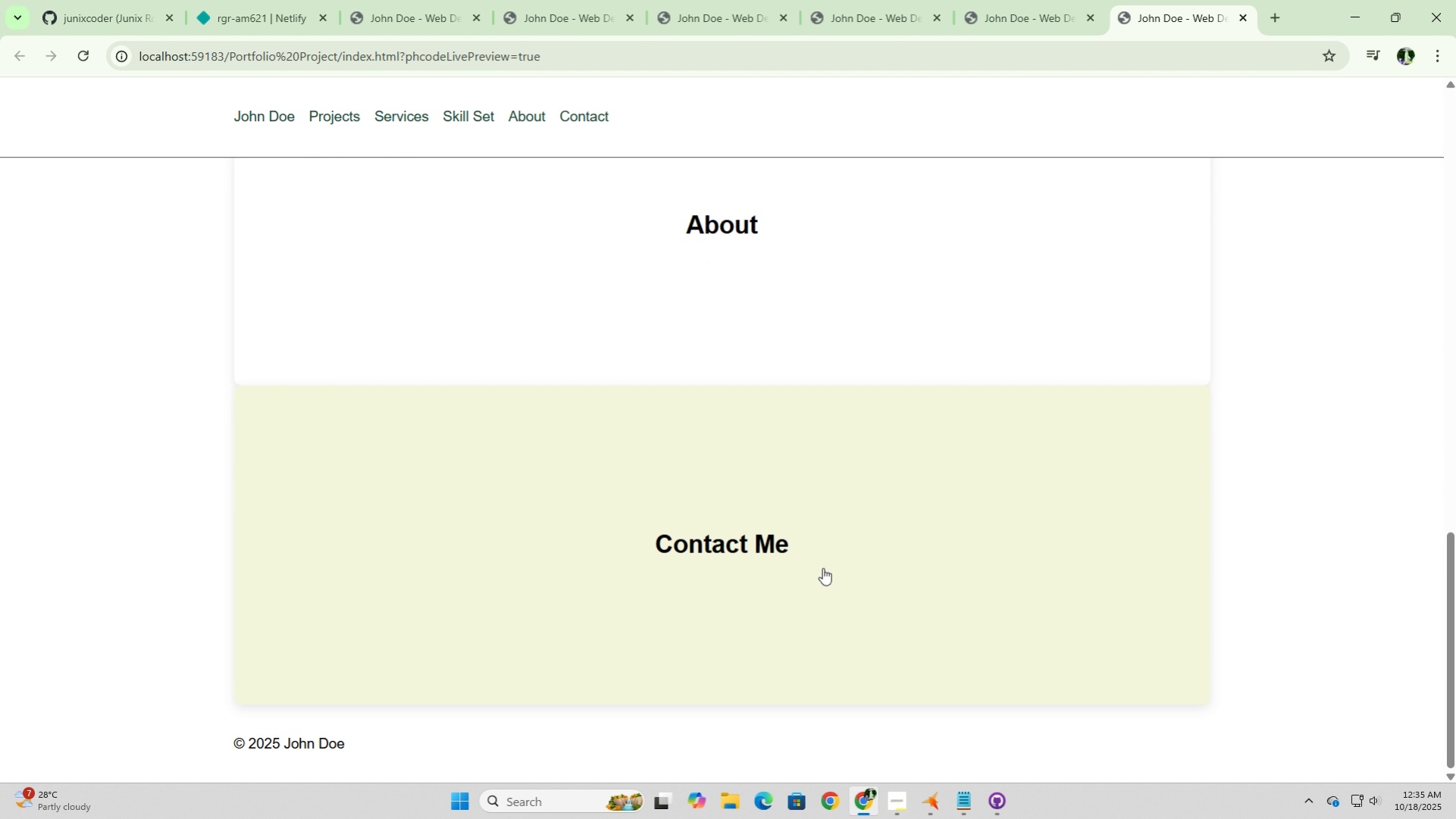 
left_click([822, 567])
 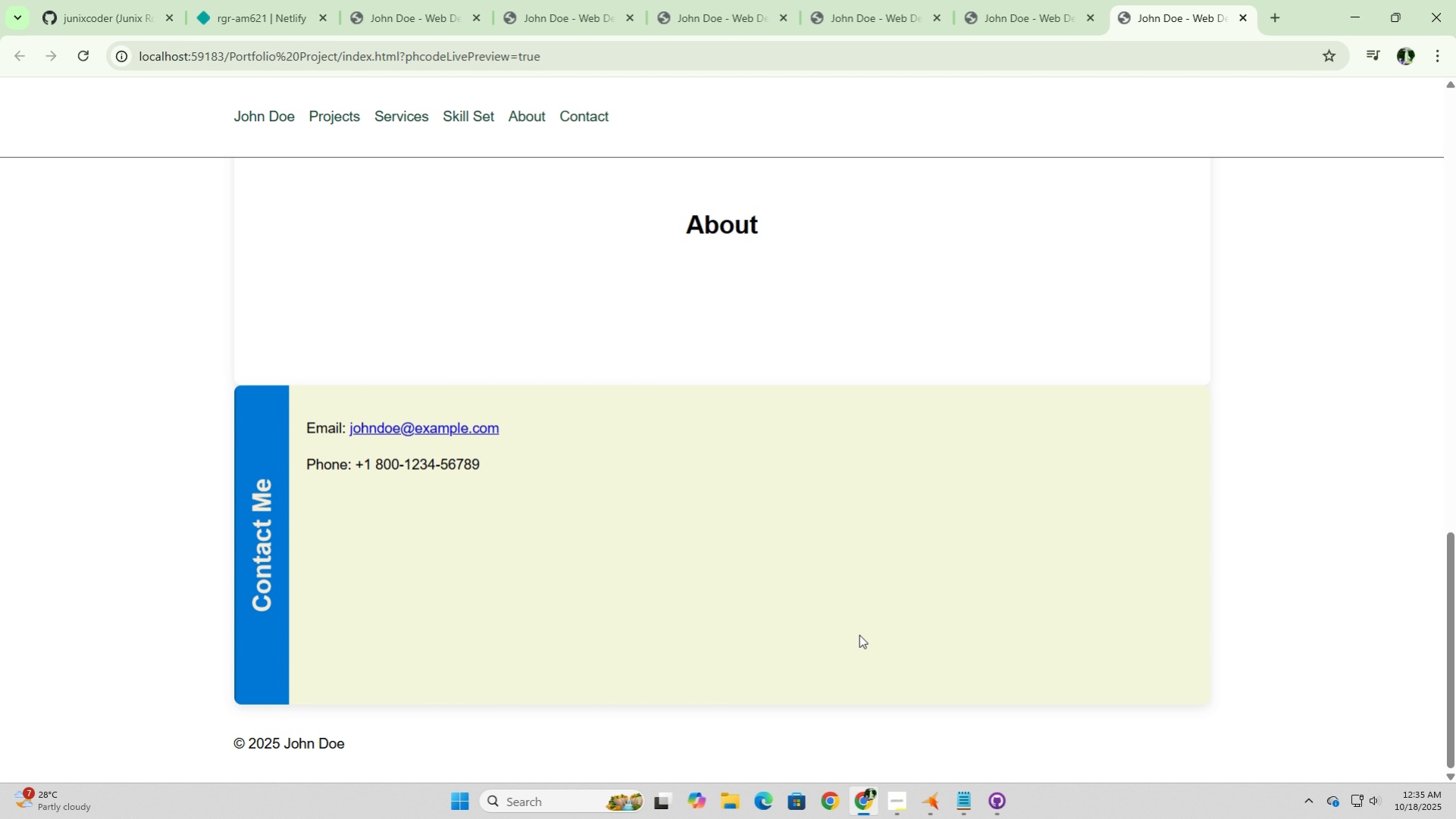 
scroll: coordinate [822, 567], scroll_direction: down, amount: 2.0
 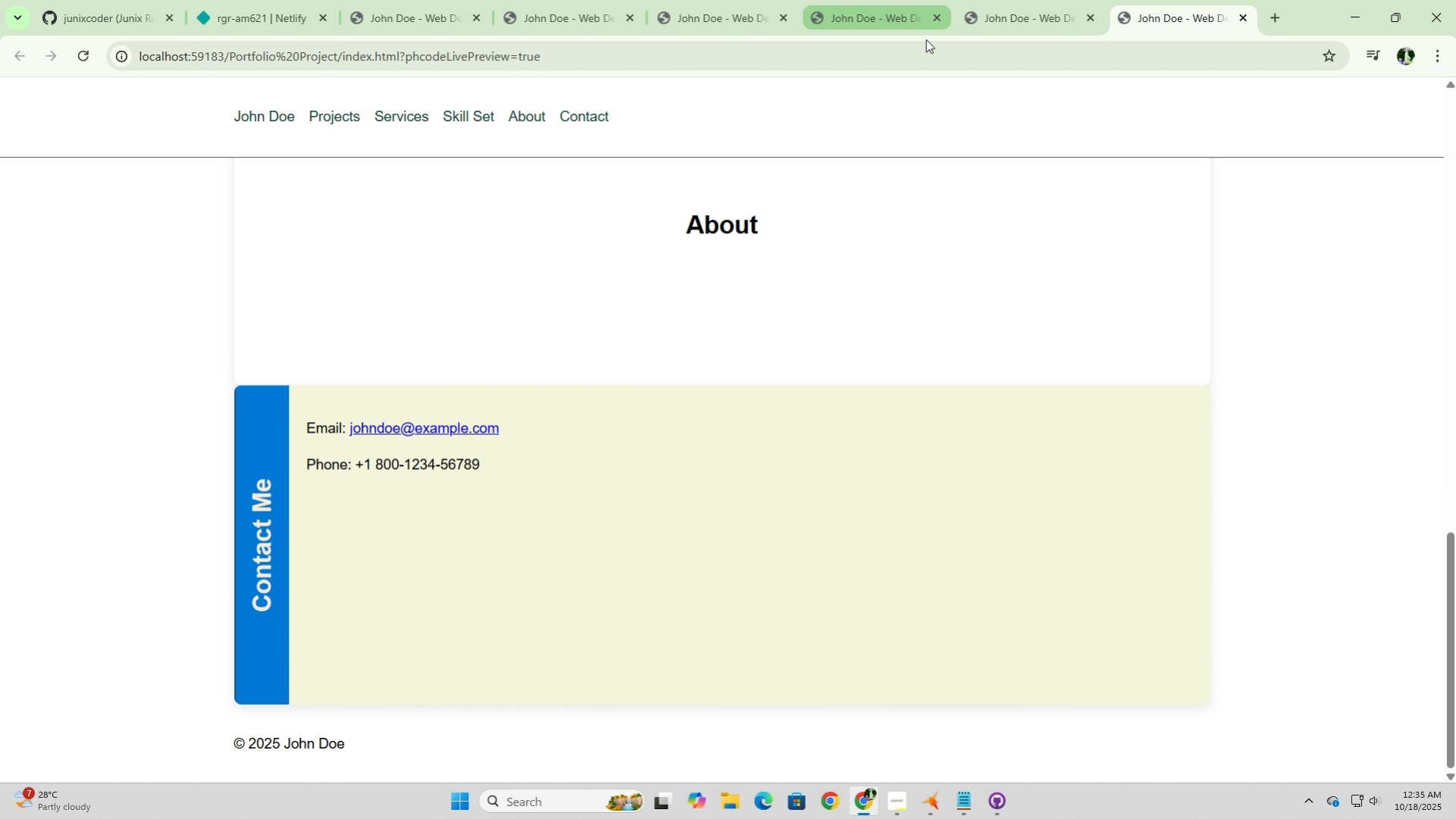 
left_click([937, 19])
 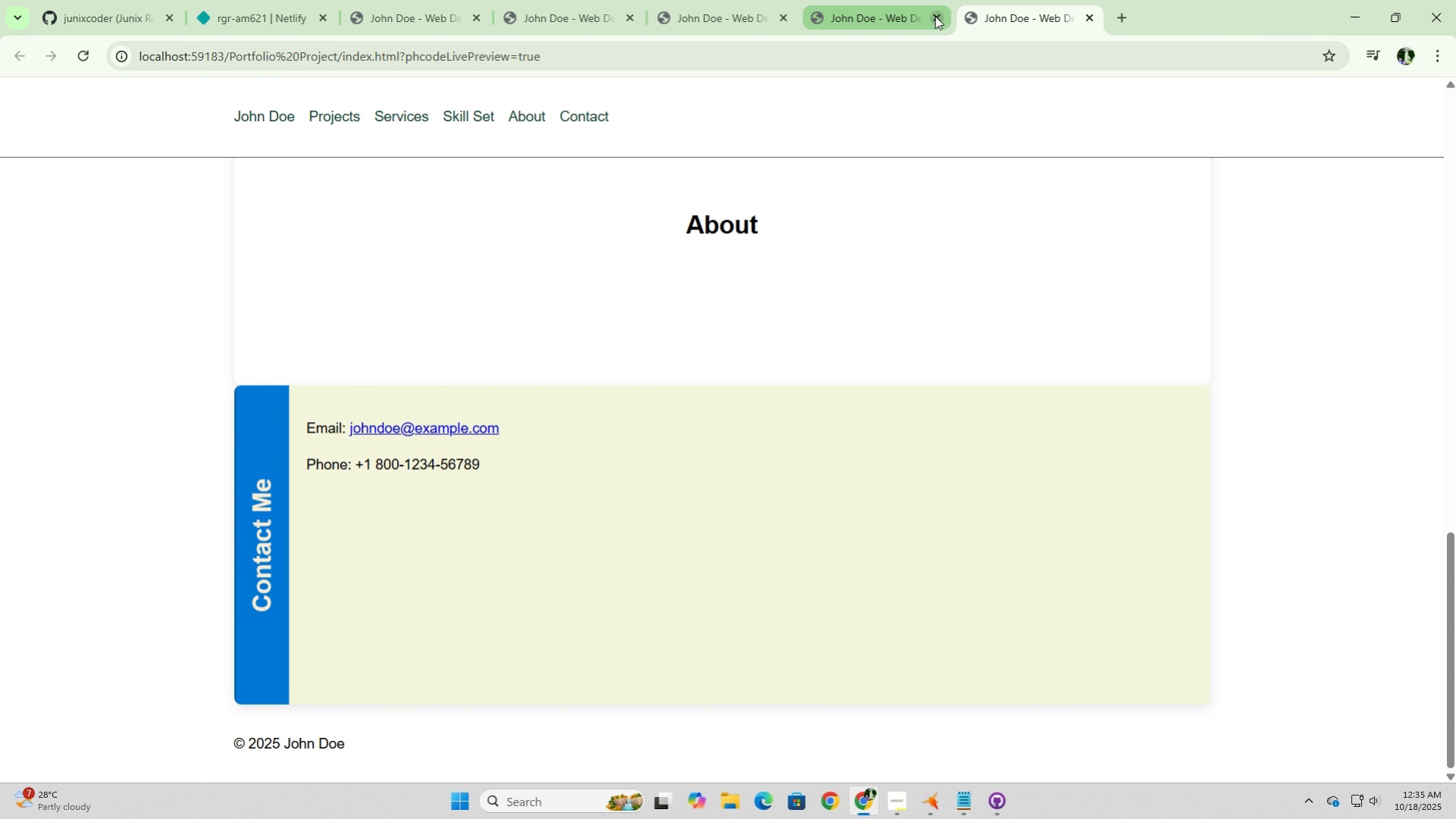 
left_click([935, 16])
 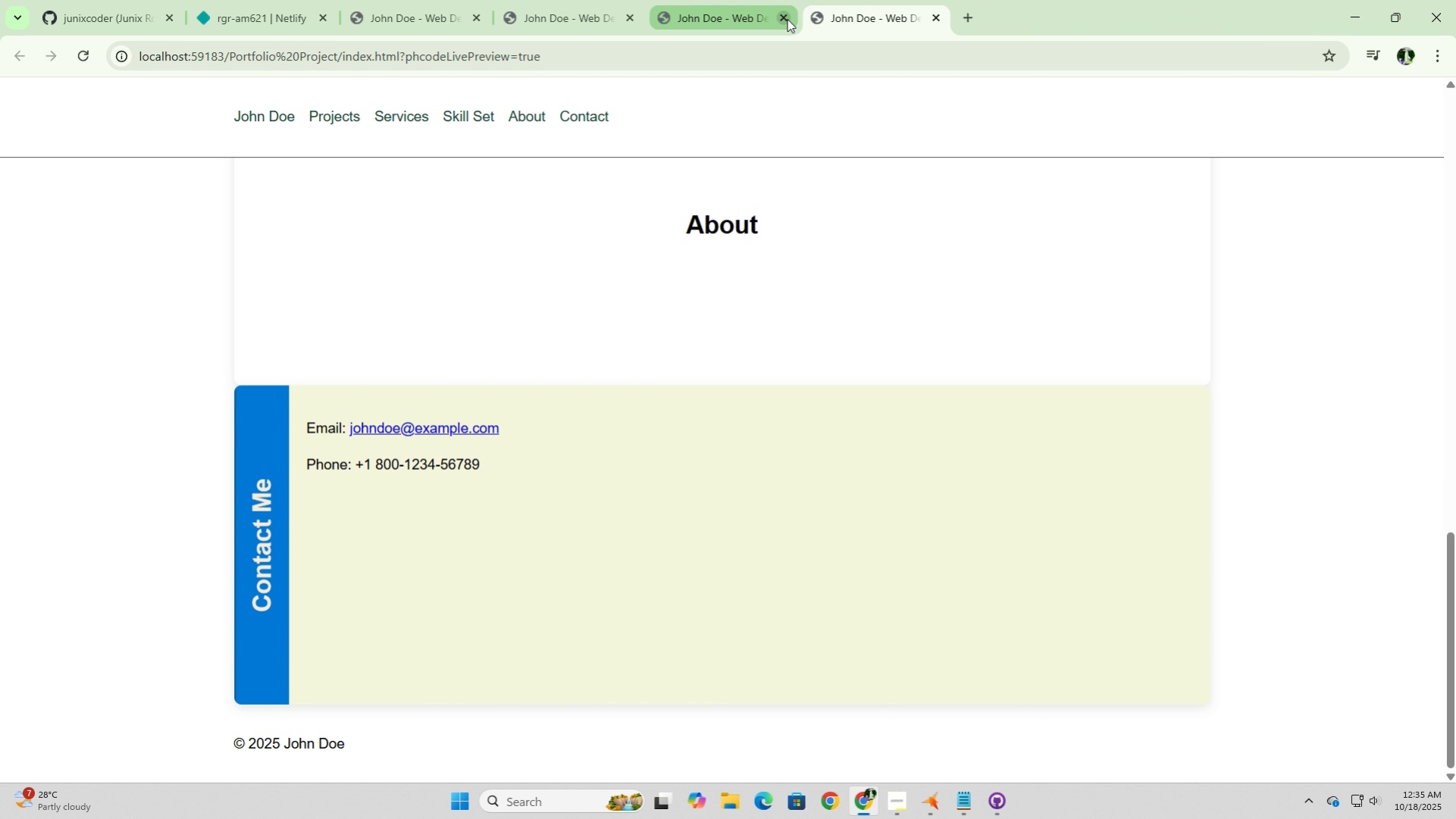 
left_click([784, 19])
 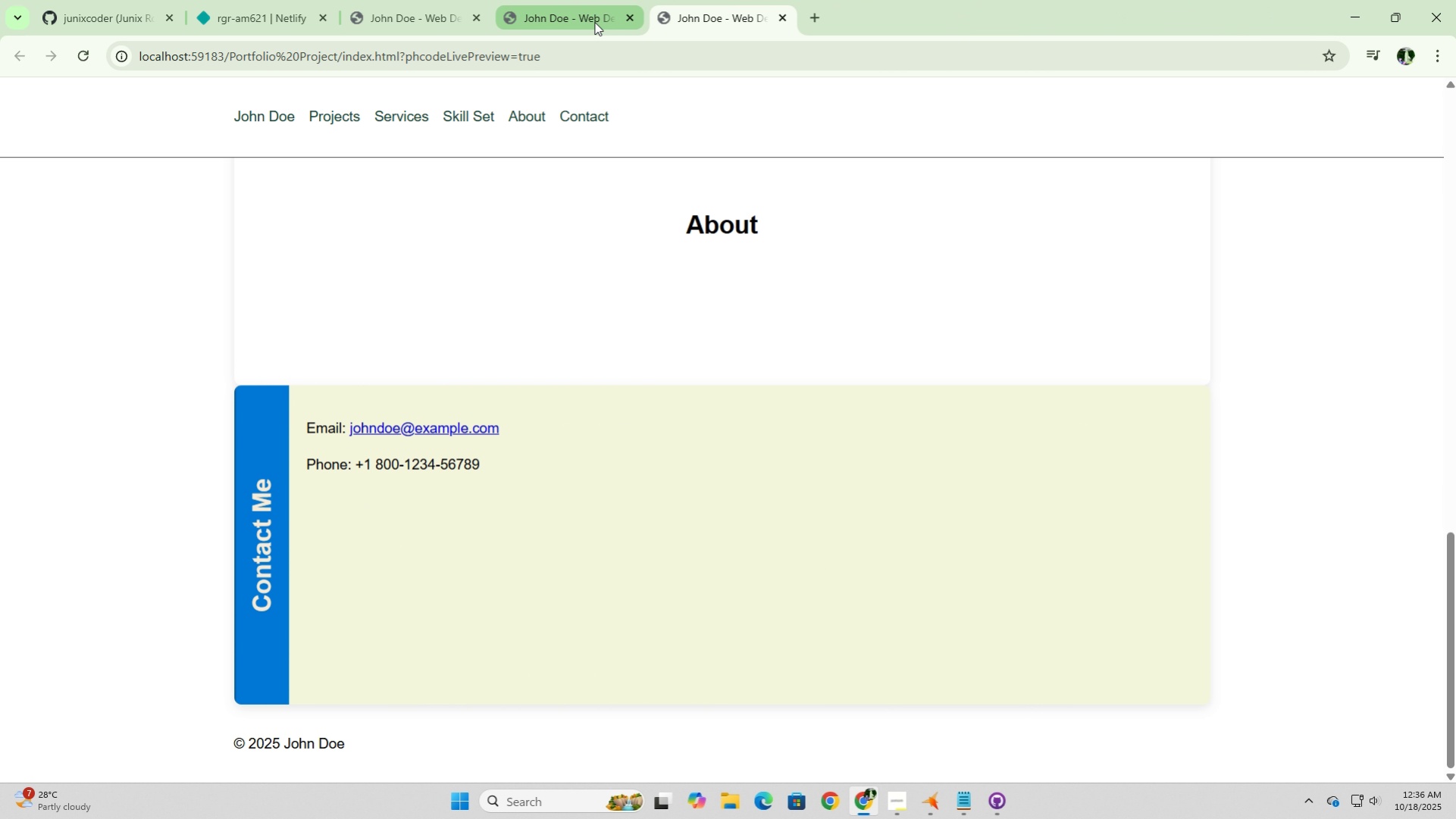 
left_click([594, 22])
 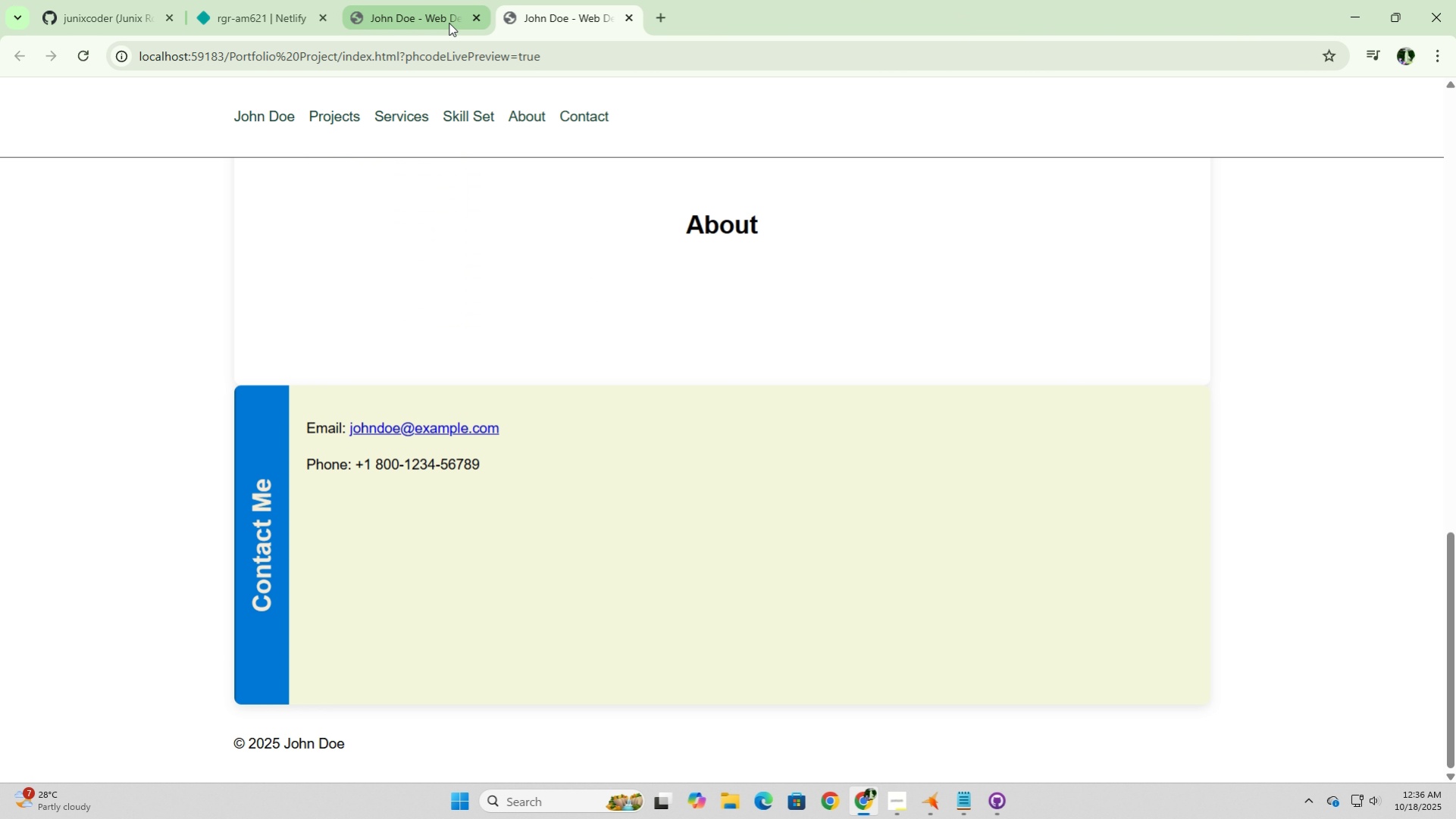 
left_click([449, 18])
 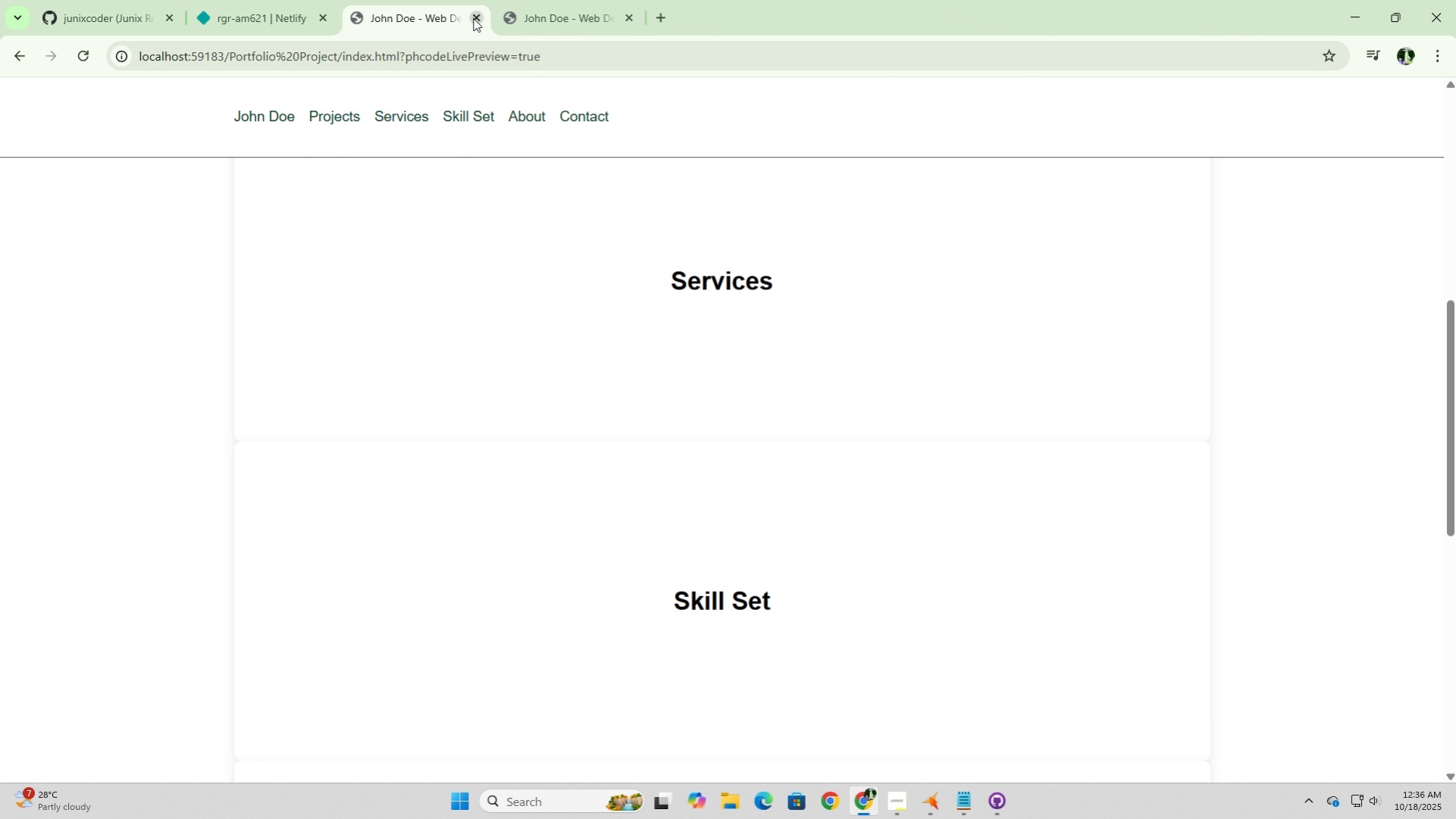 
left_click([473, 18])
 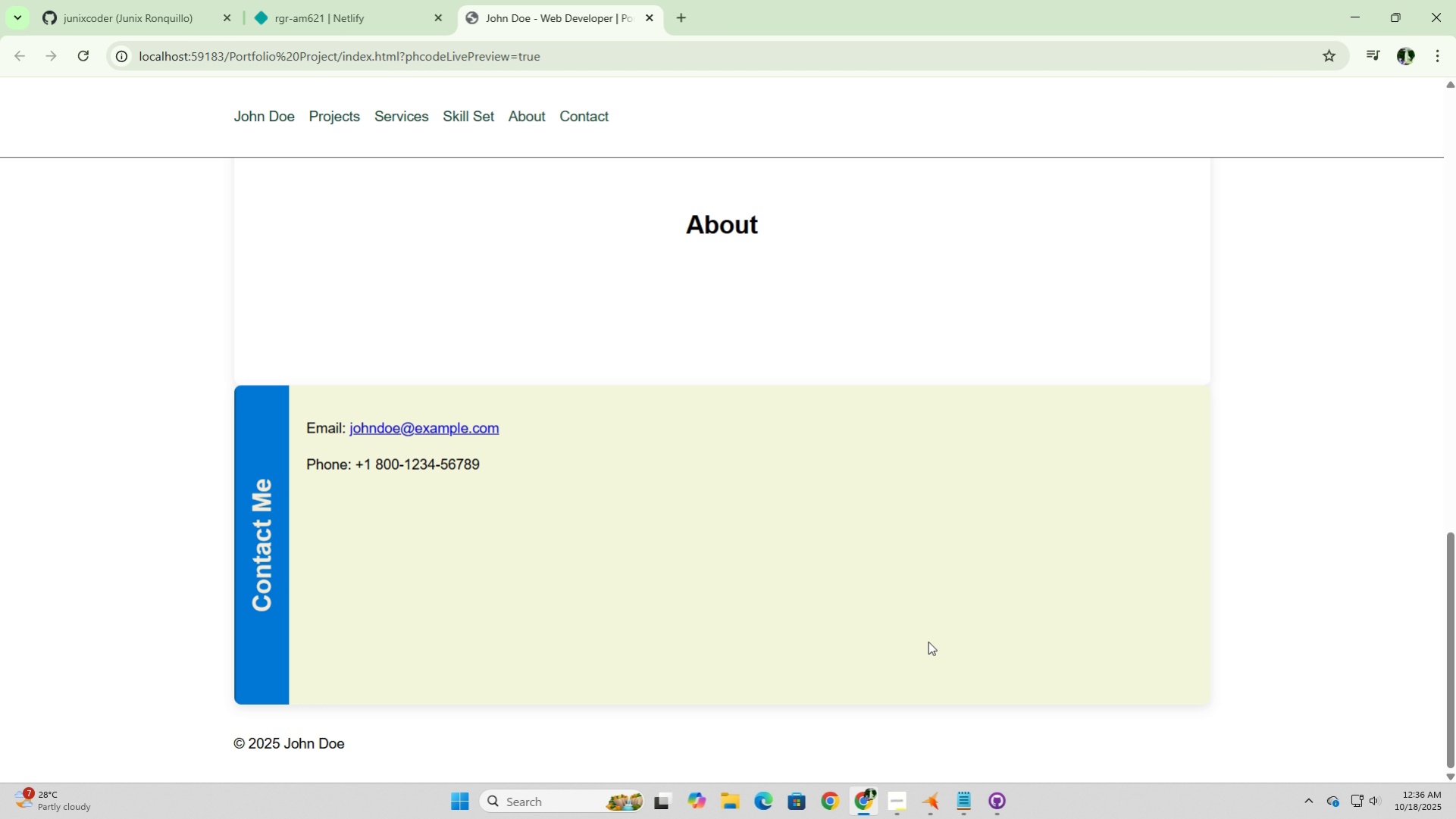 
left_click([936, 813])
 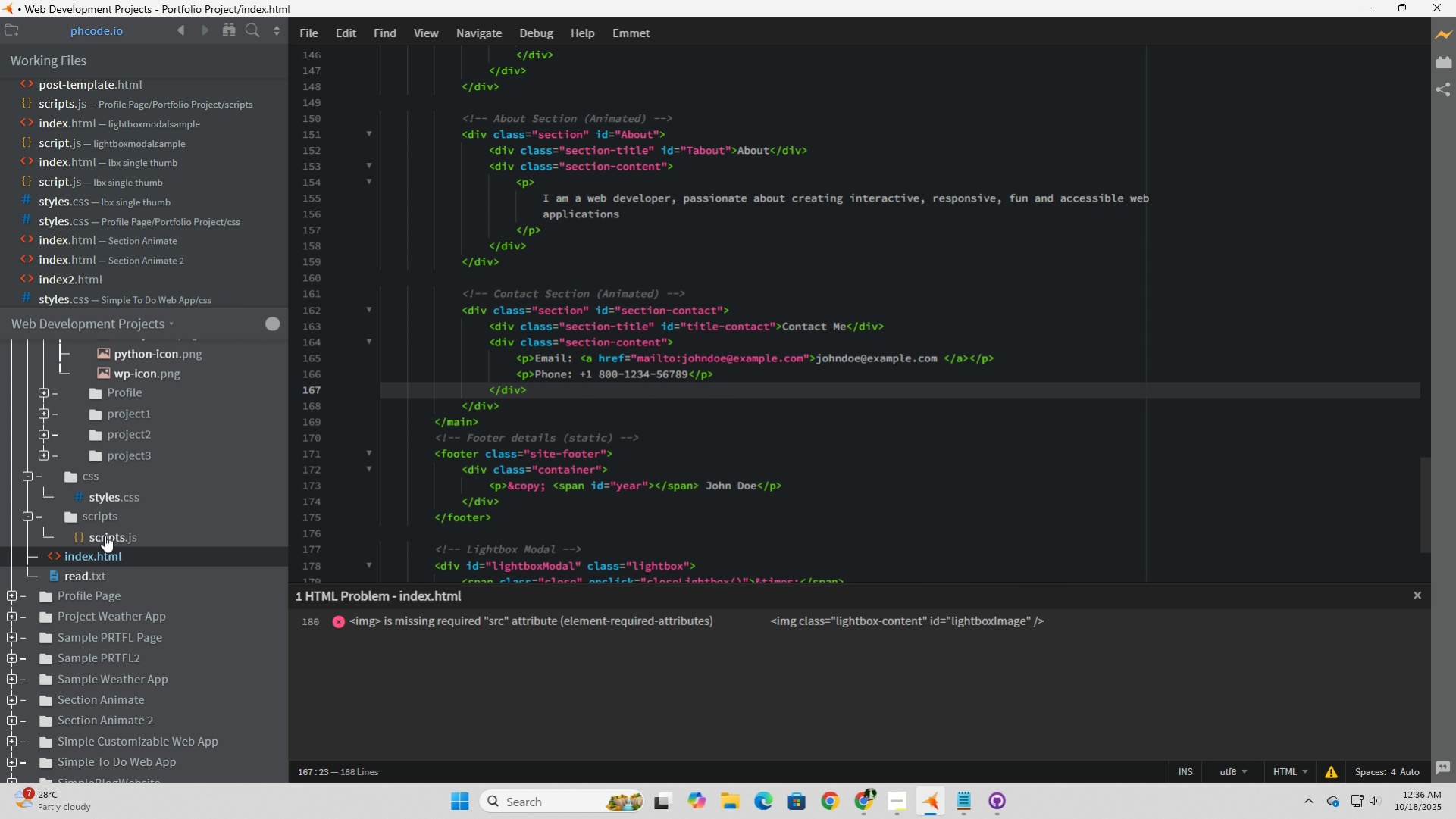 
left_click([91, 498])
 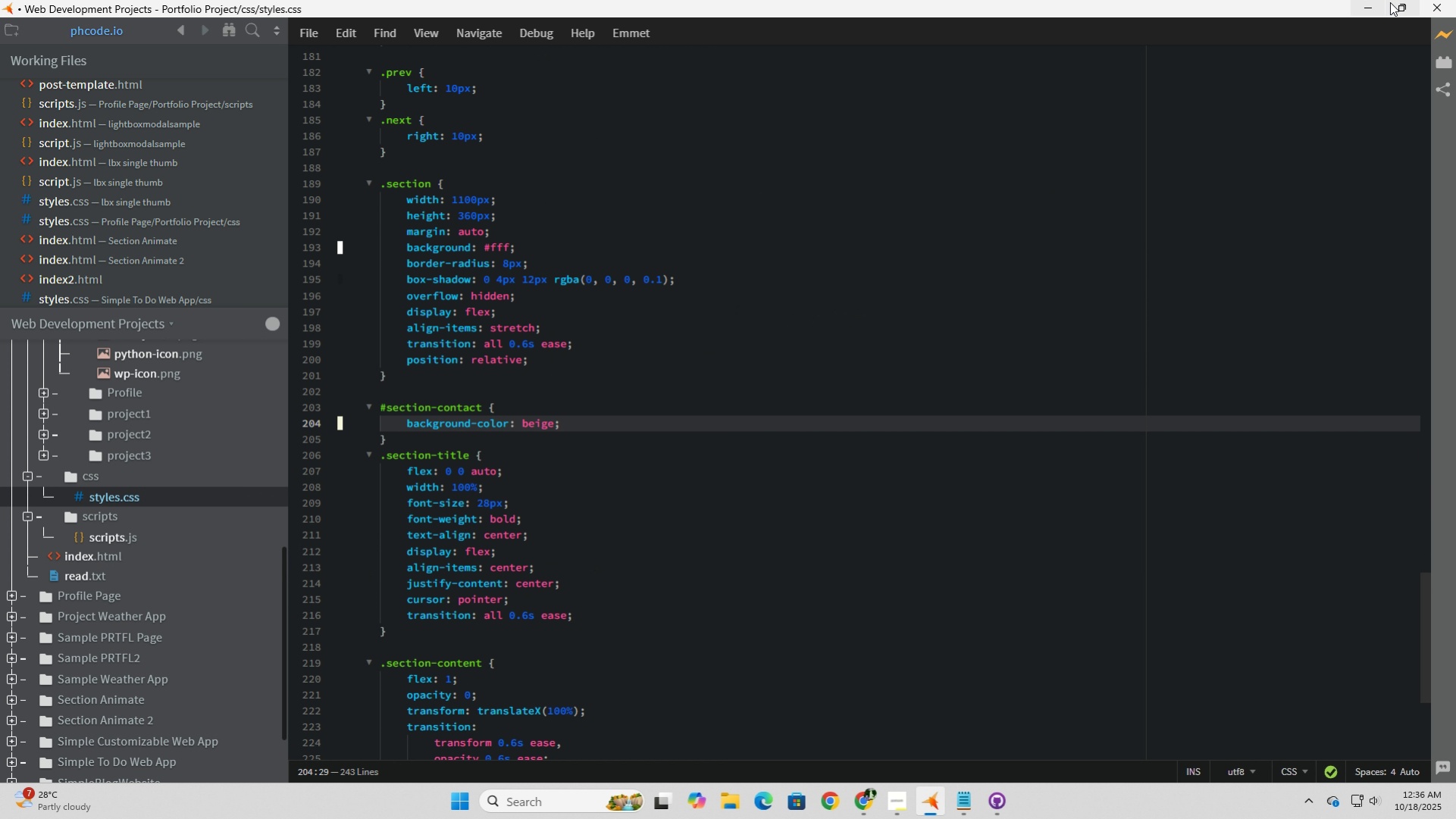 
left_click([1400, 2])
 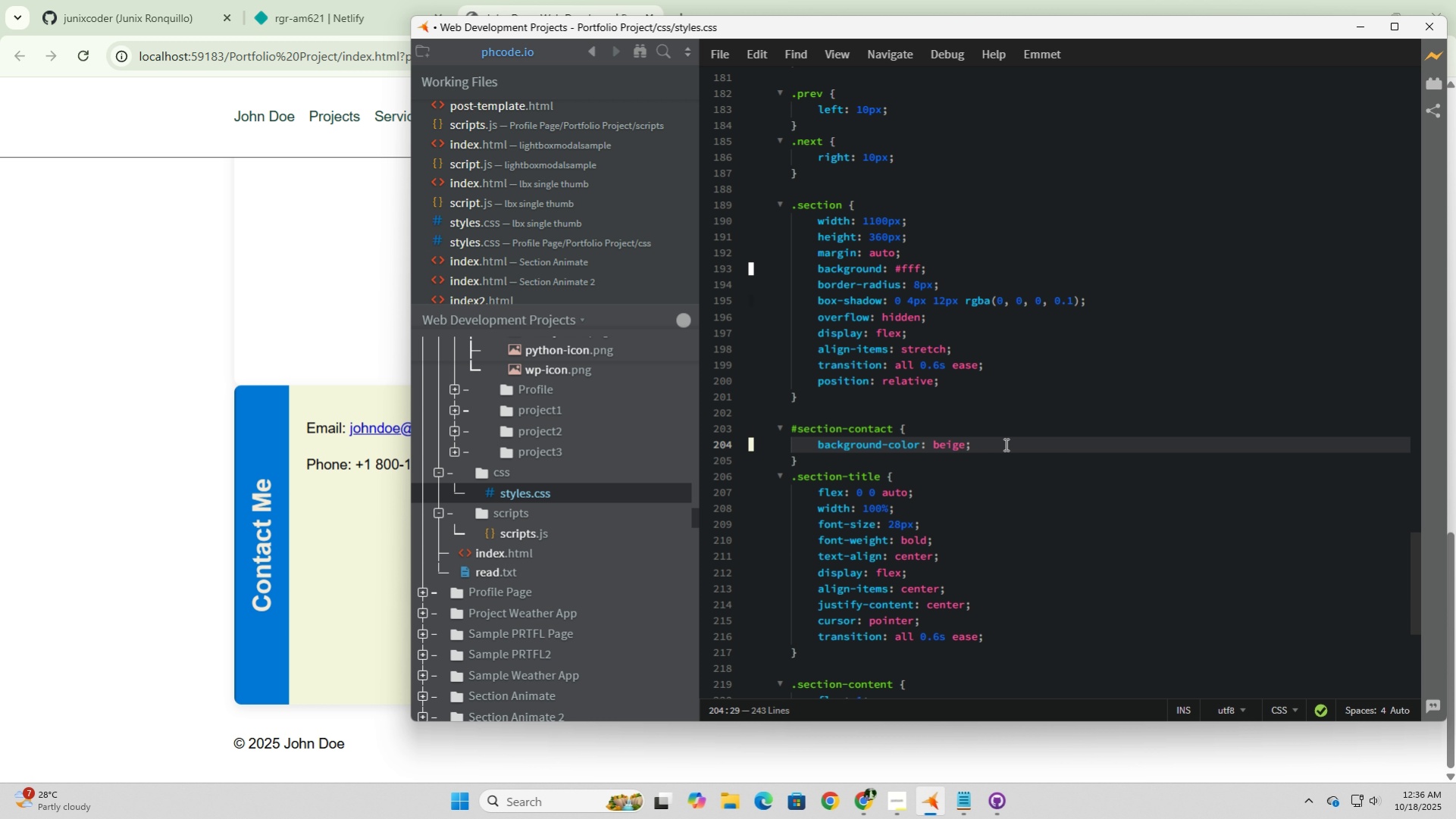 
wait(7.94)
 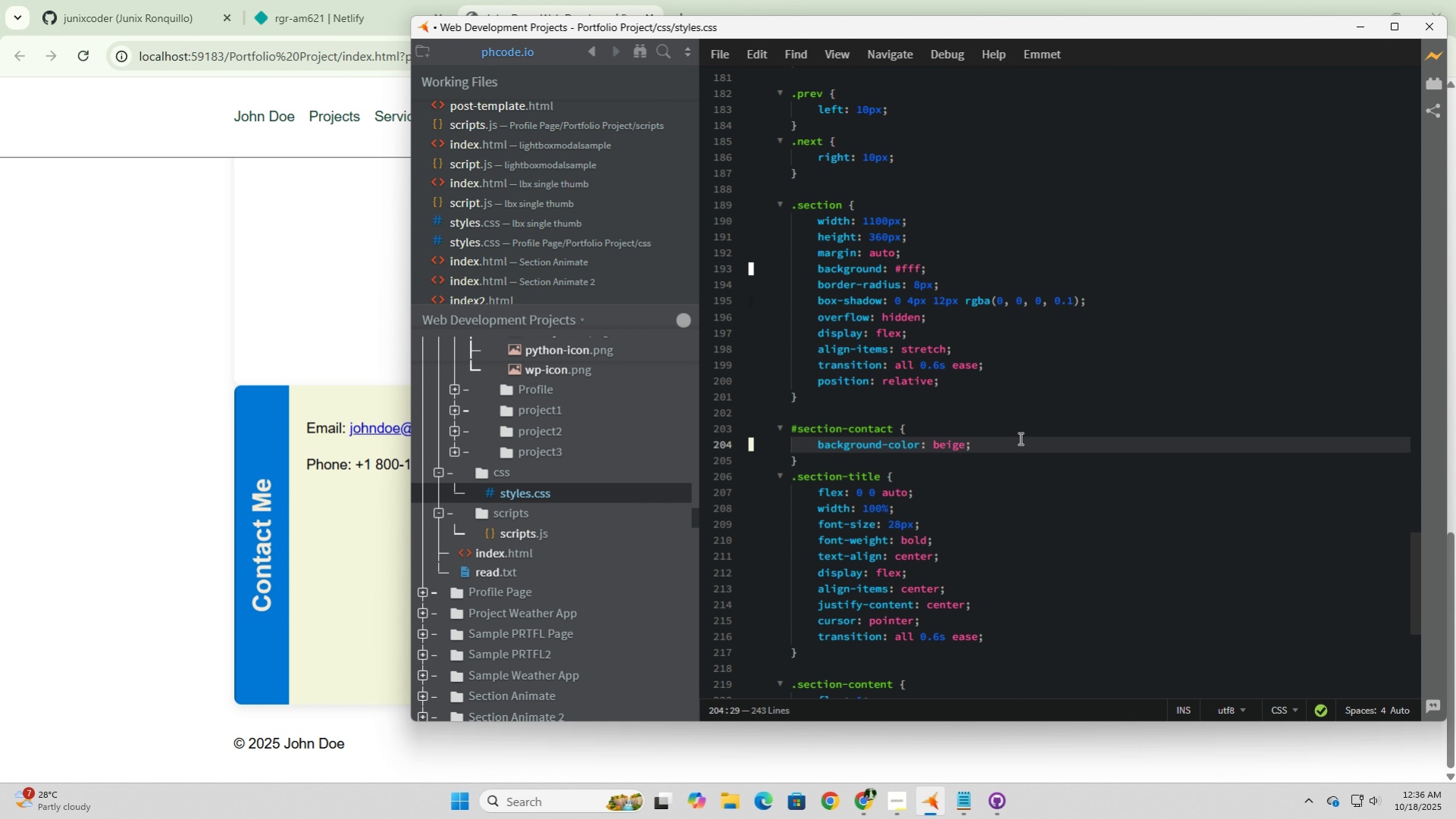 
left_click([265, 539])
 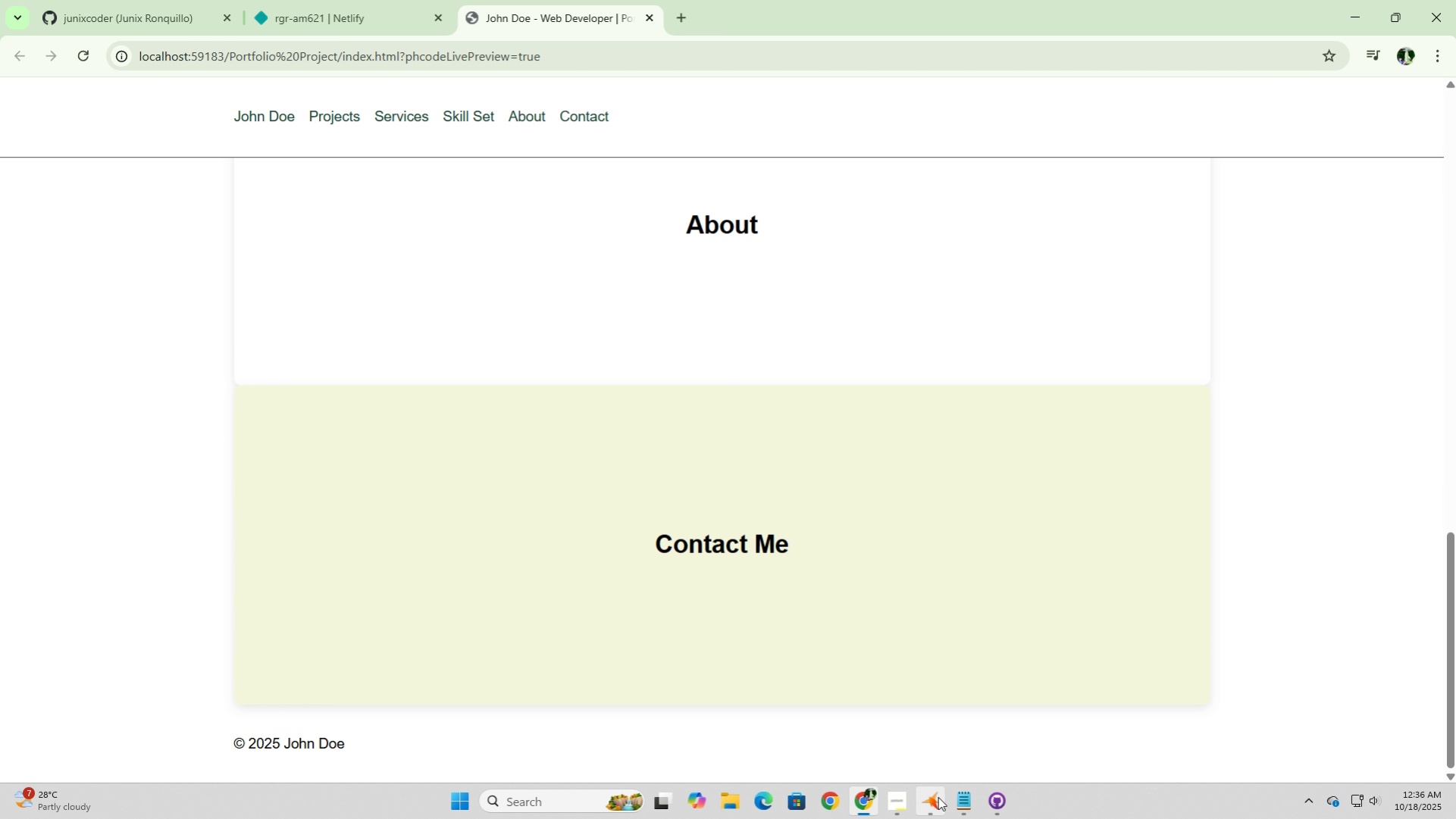 
left_click([934, 796])
 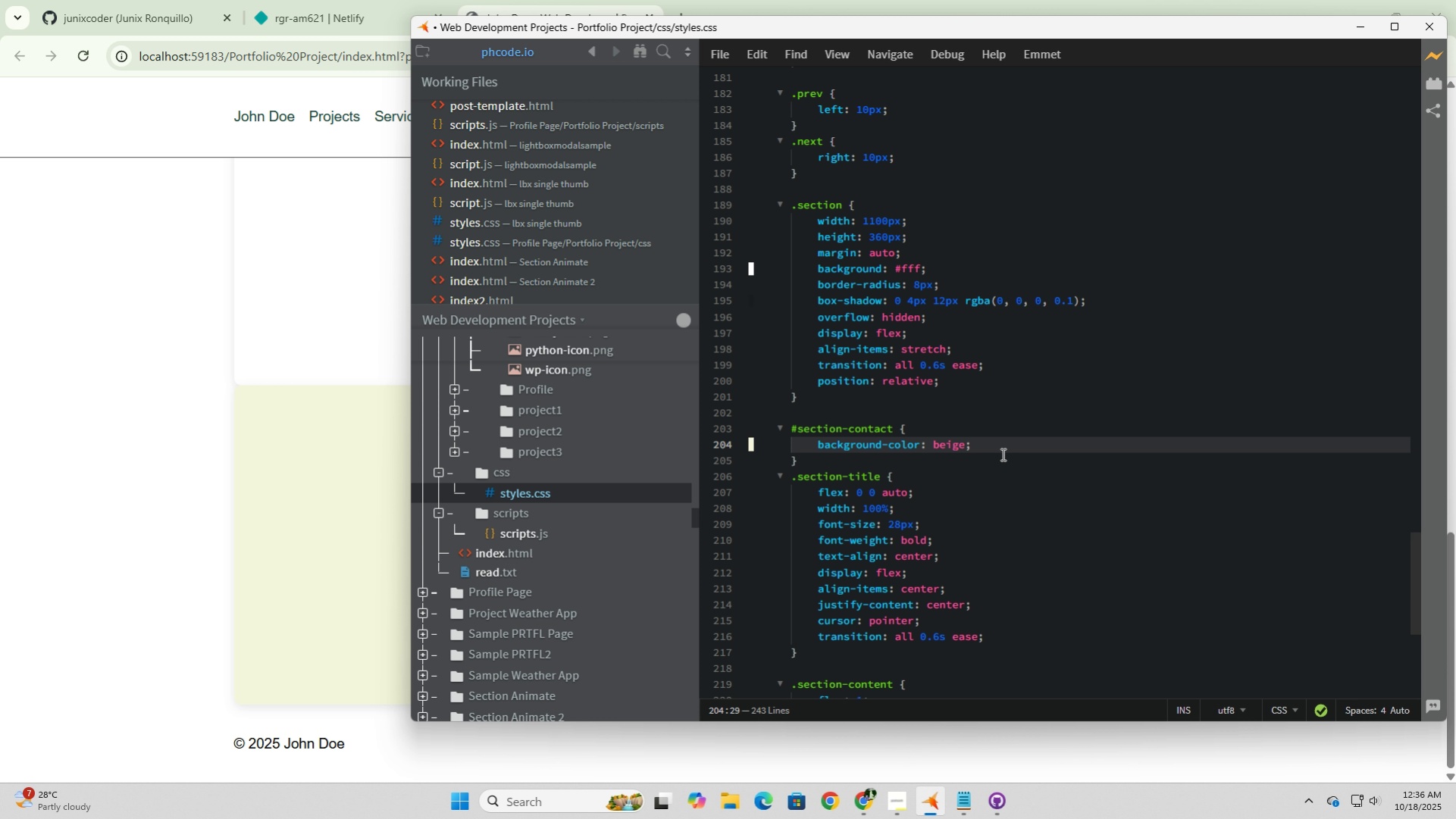 
left_click([1006, 442])
 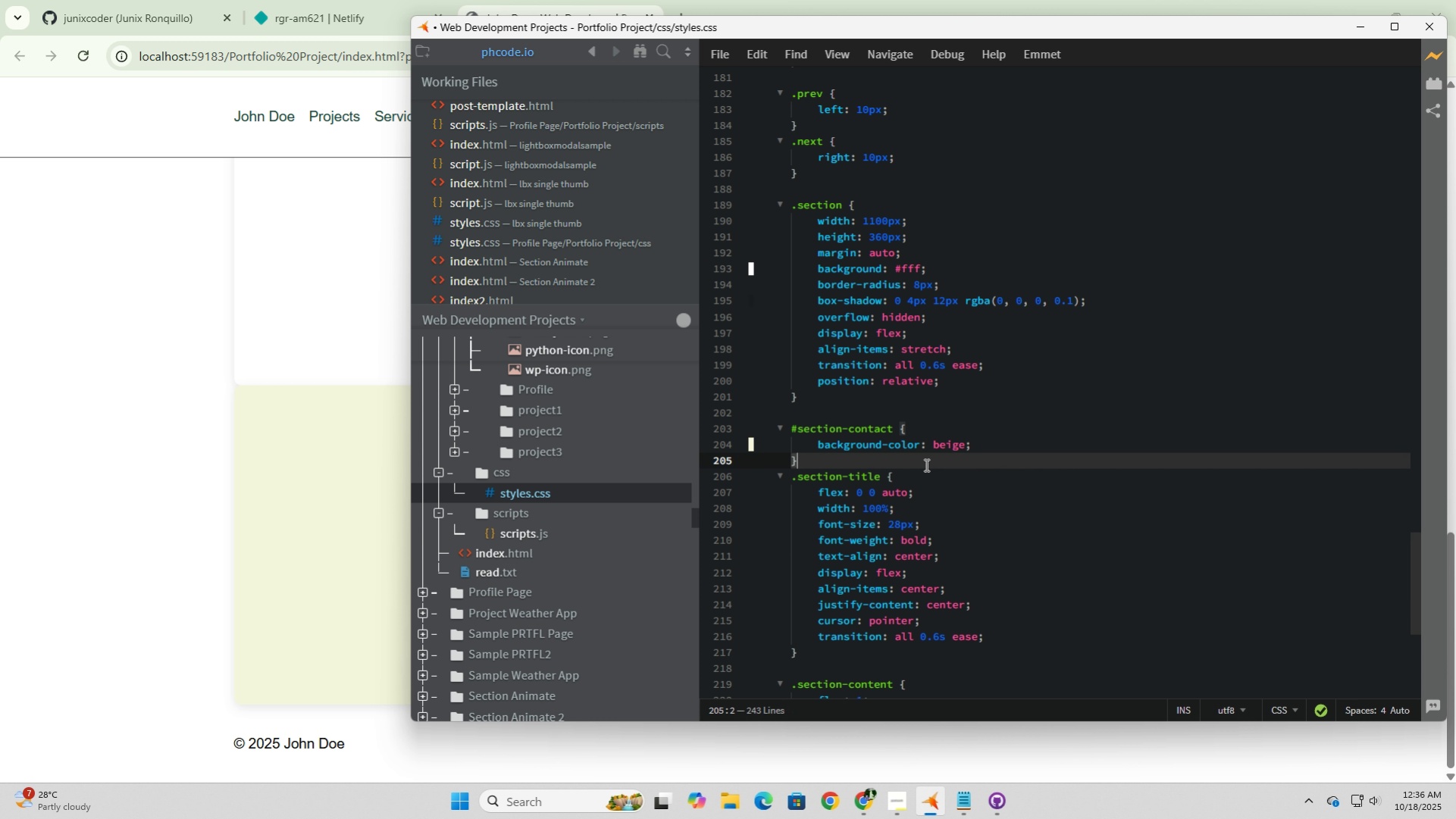 
left_click([925, 464])
 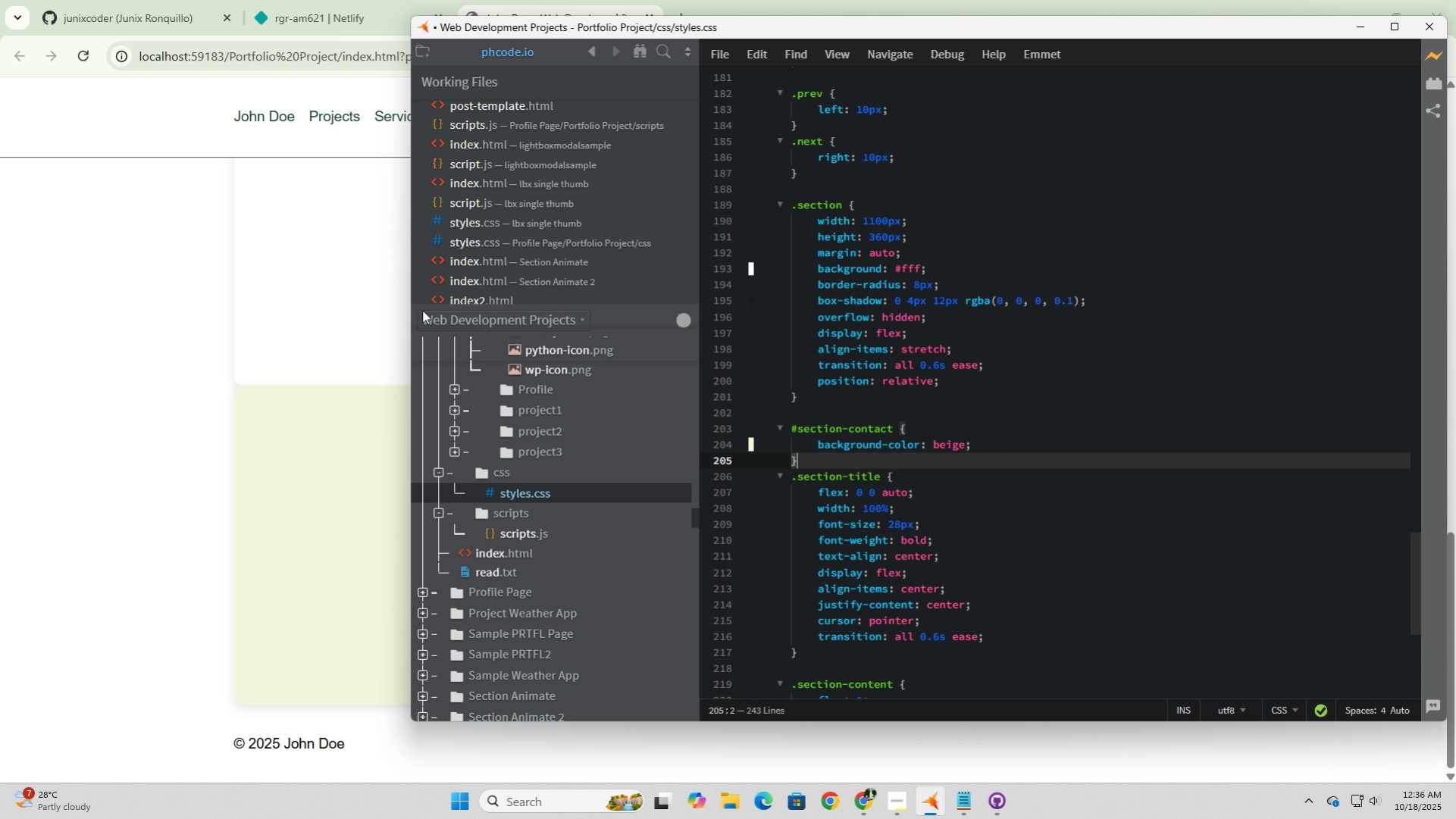 
left_click_drag(start_coordinate=[408, 298], to_coordinate=[736, 305])
 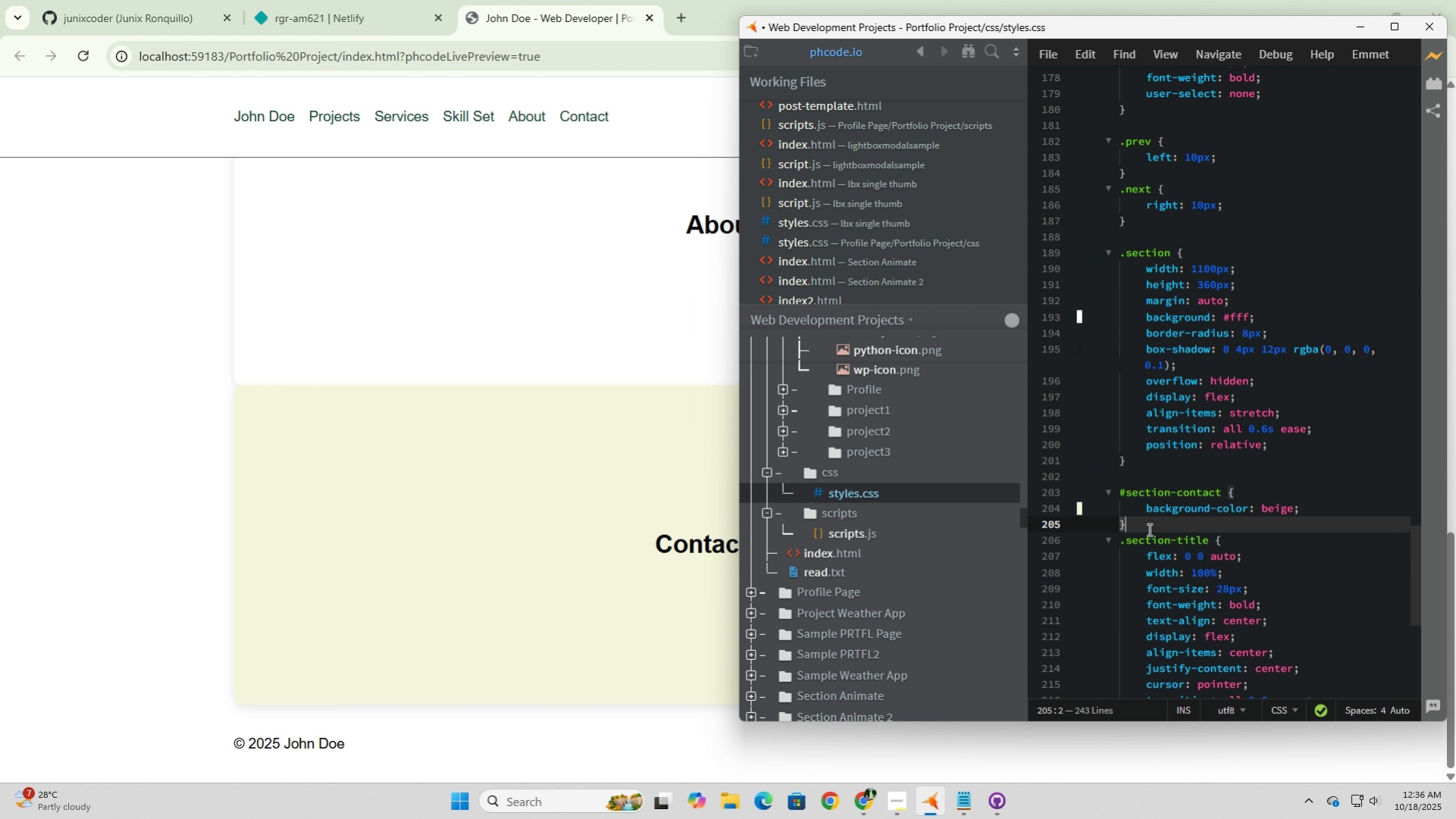 
left_click([1148, 529])
 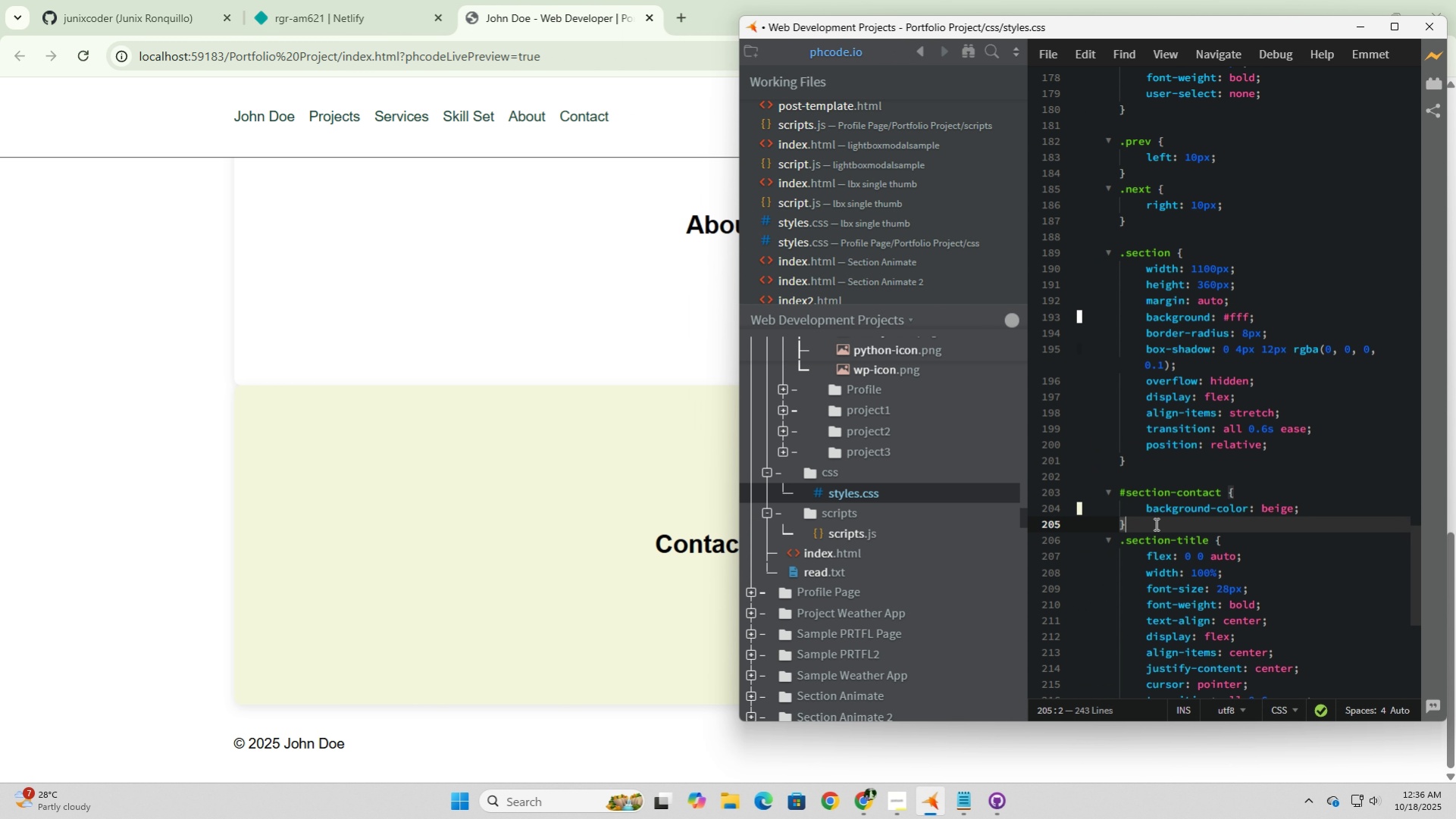 
key(Enter)
 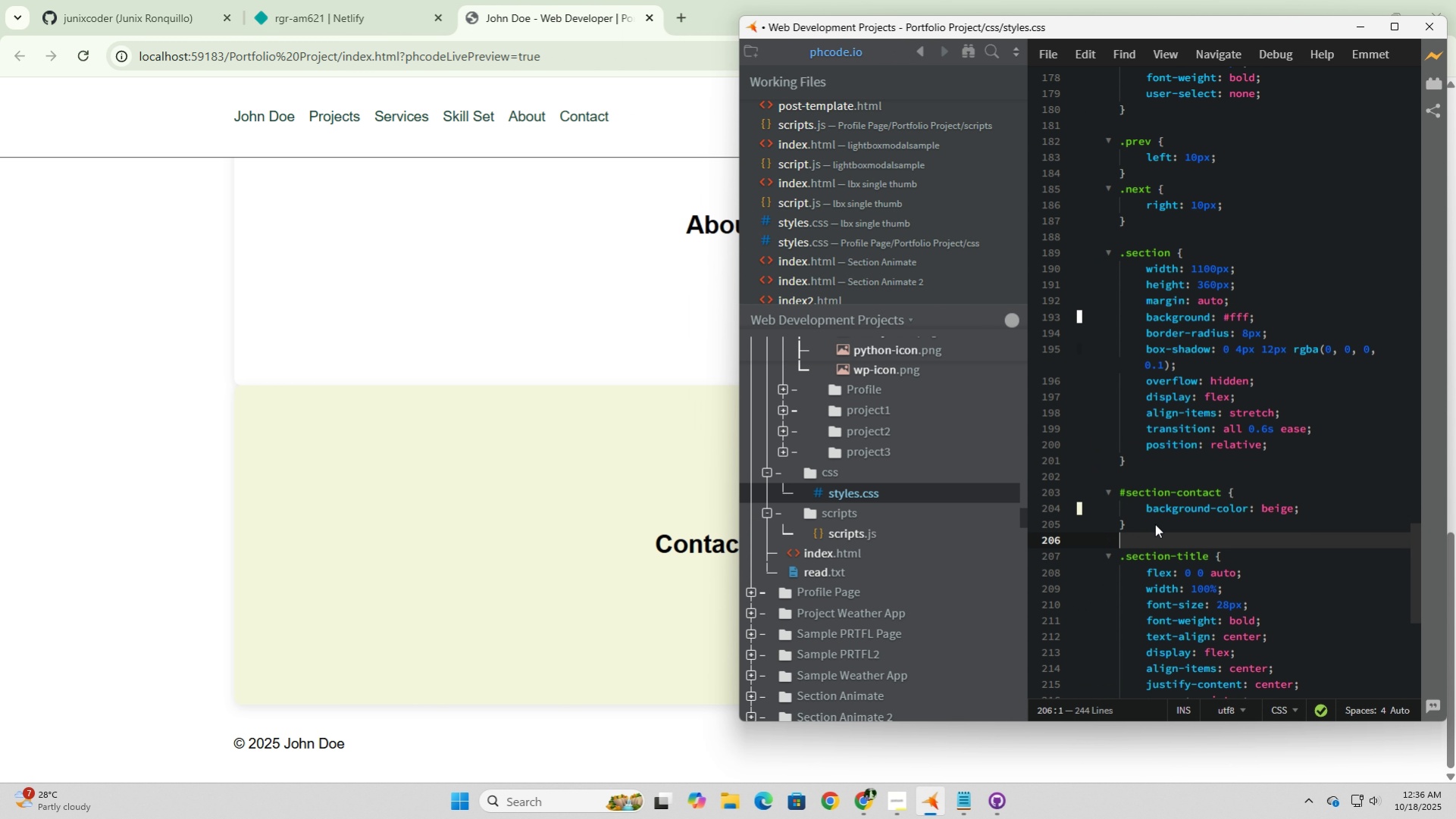 
key(Enter)
 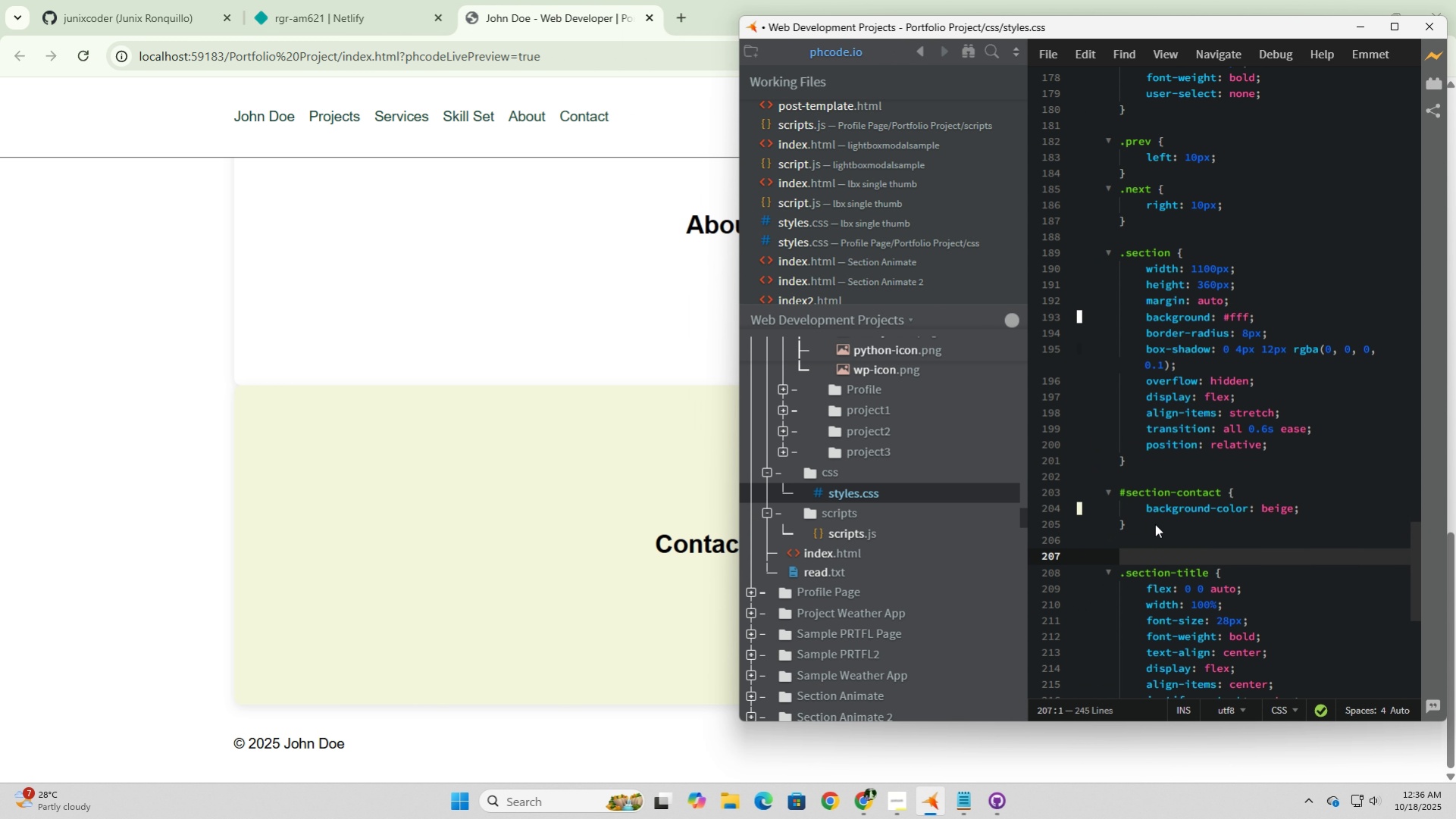 
key(Numpad1)
 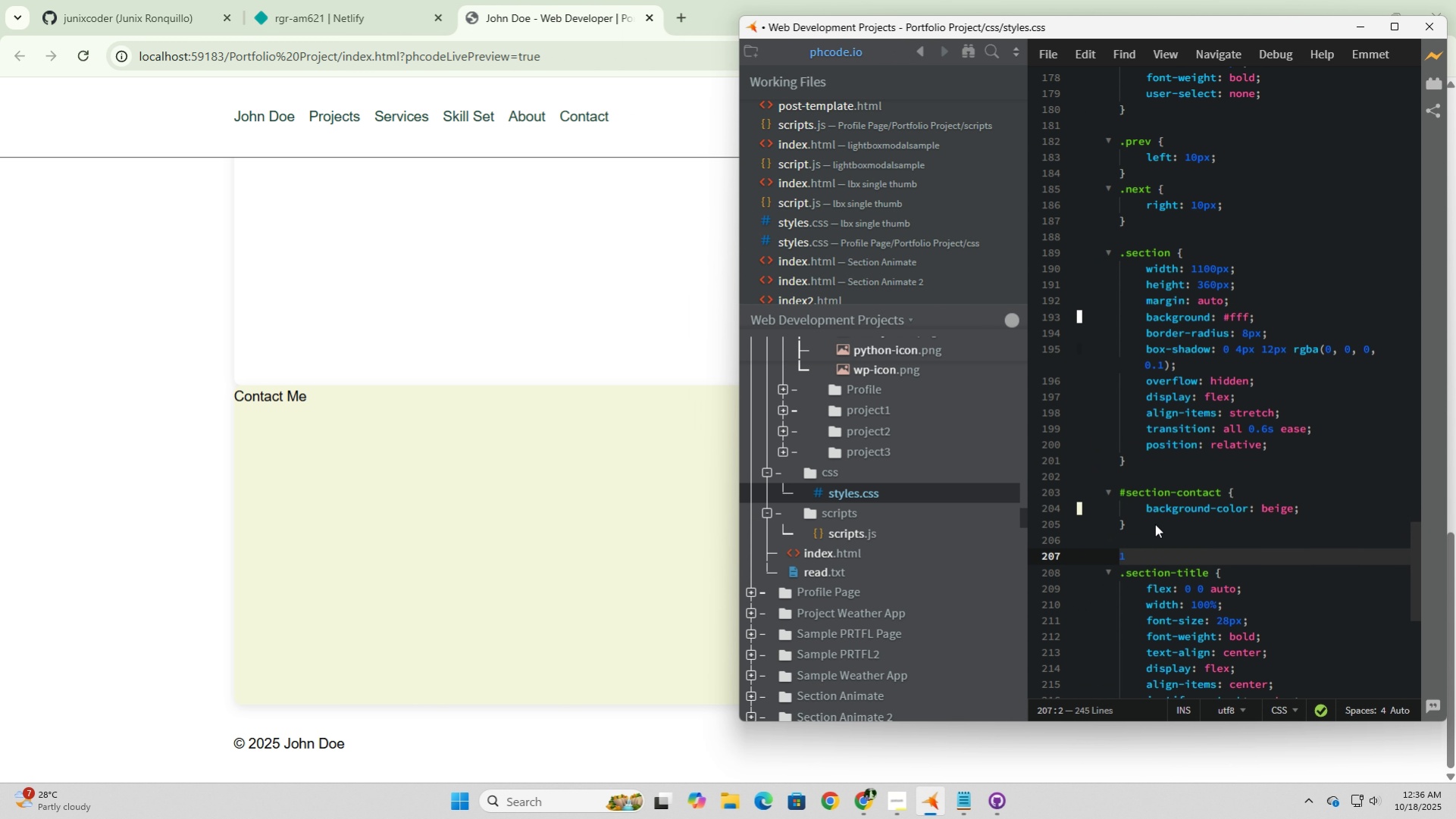 
key(Backspace)
 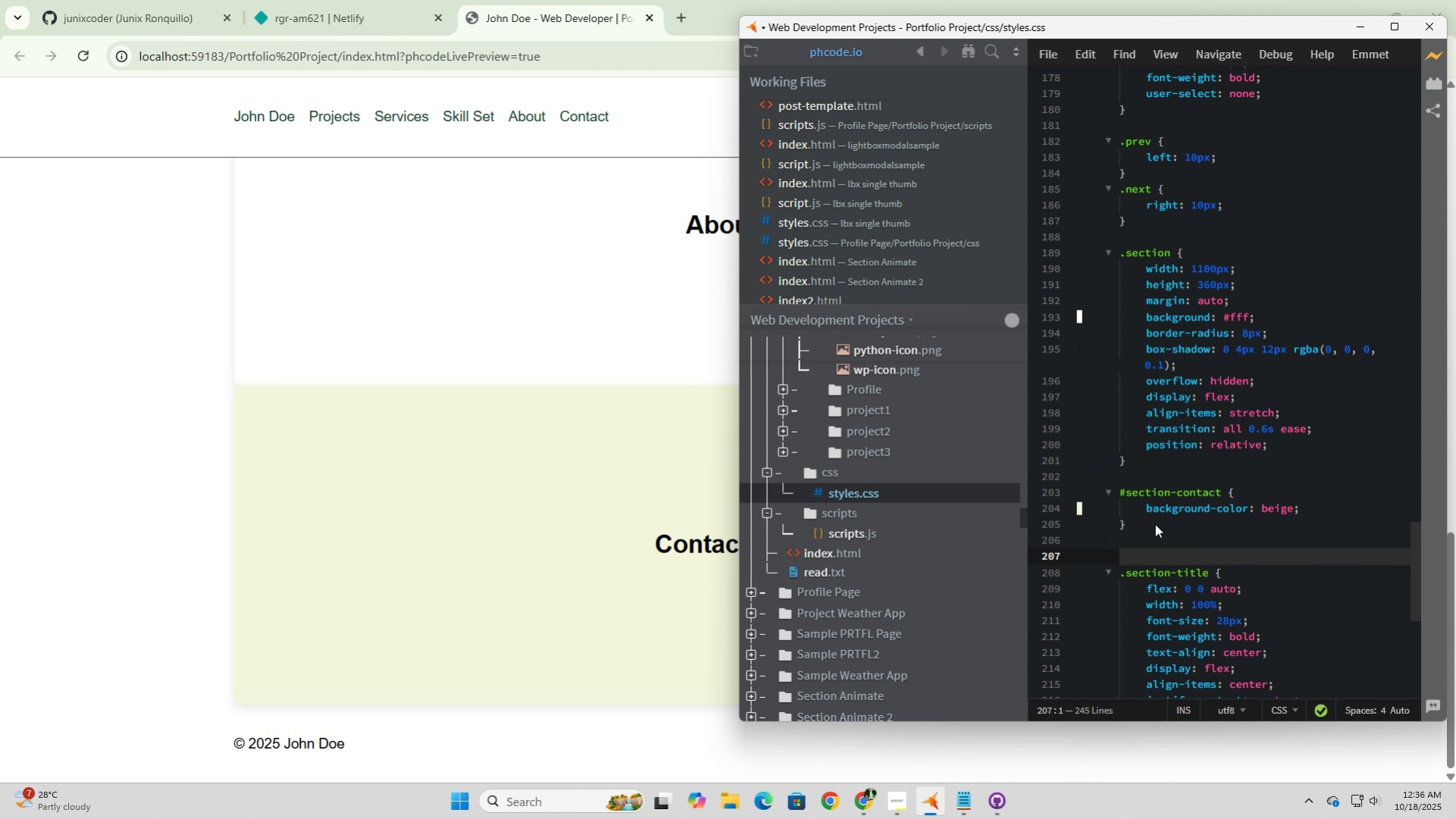 
key(ArrowUp)
 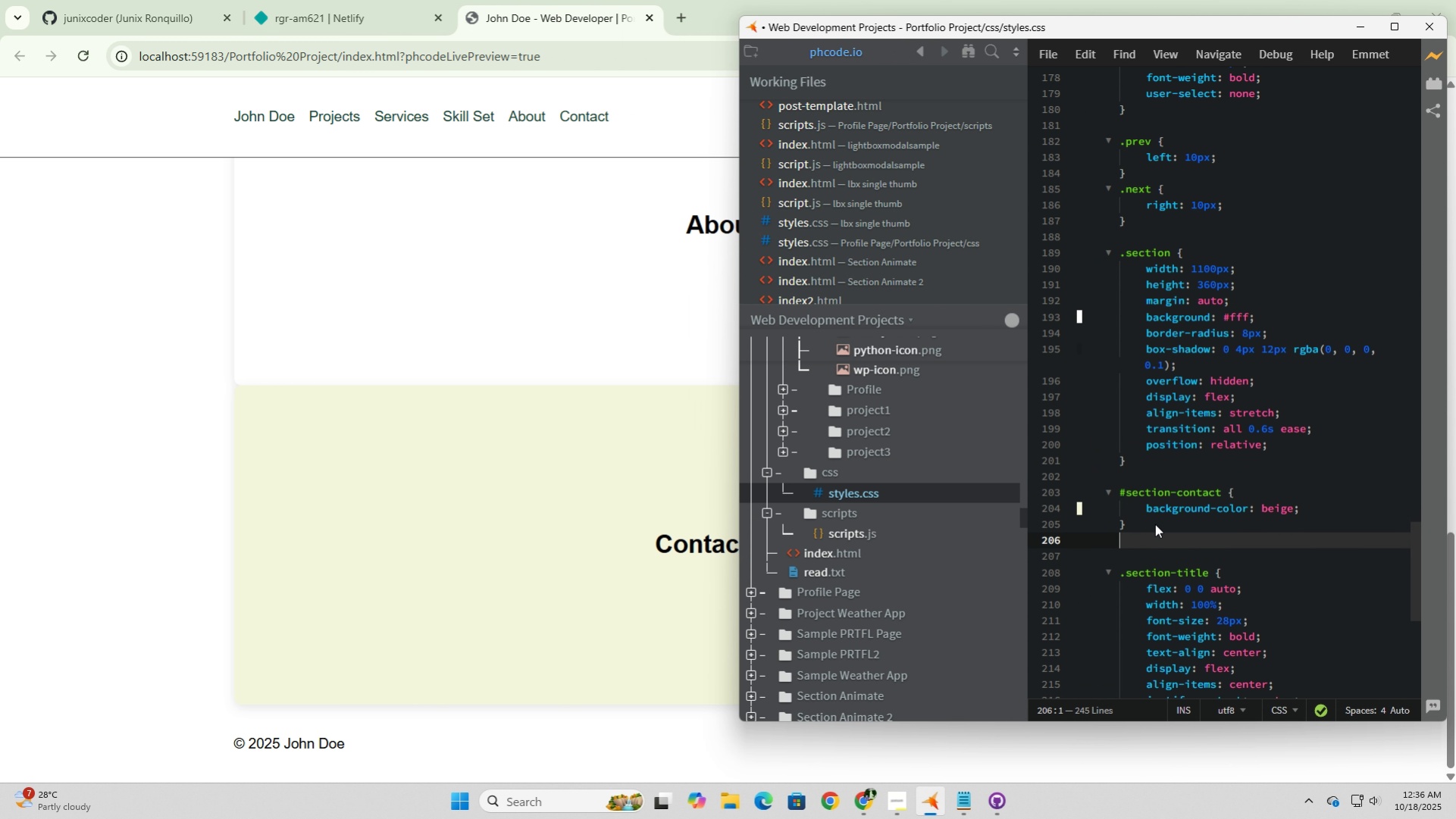 
key(Enter)
 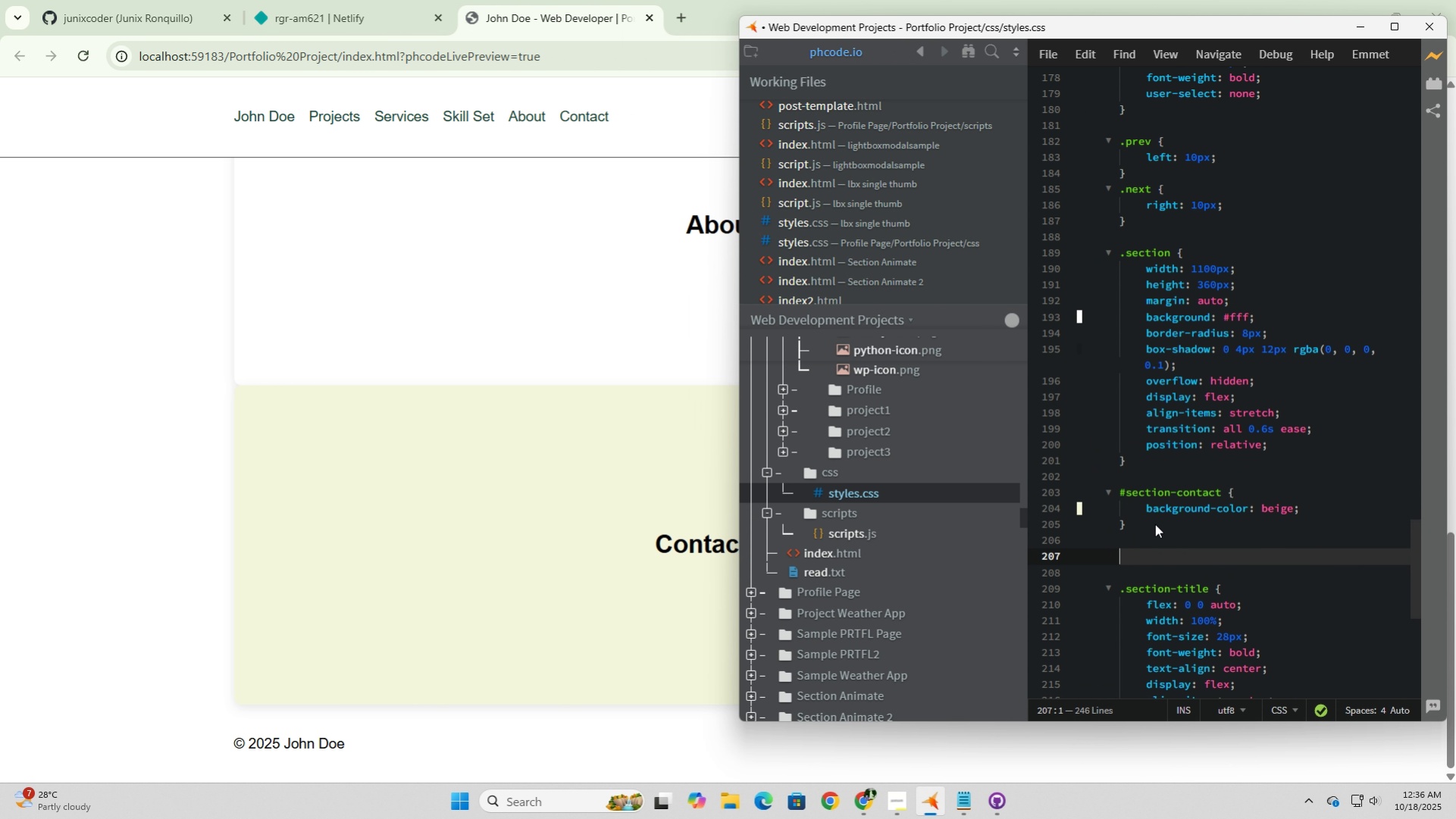 
key(Shift+3)
 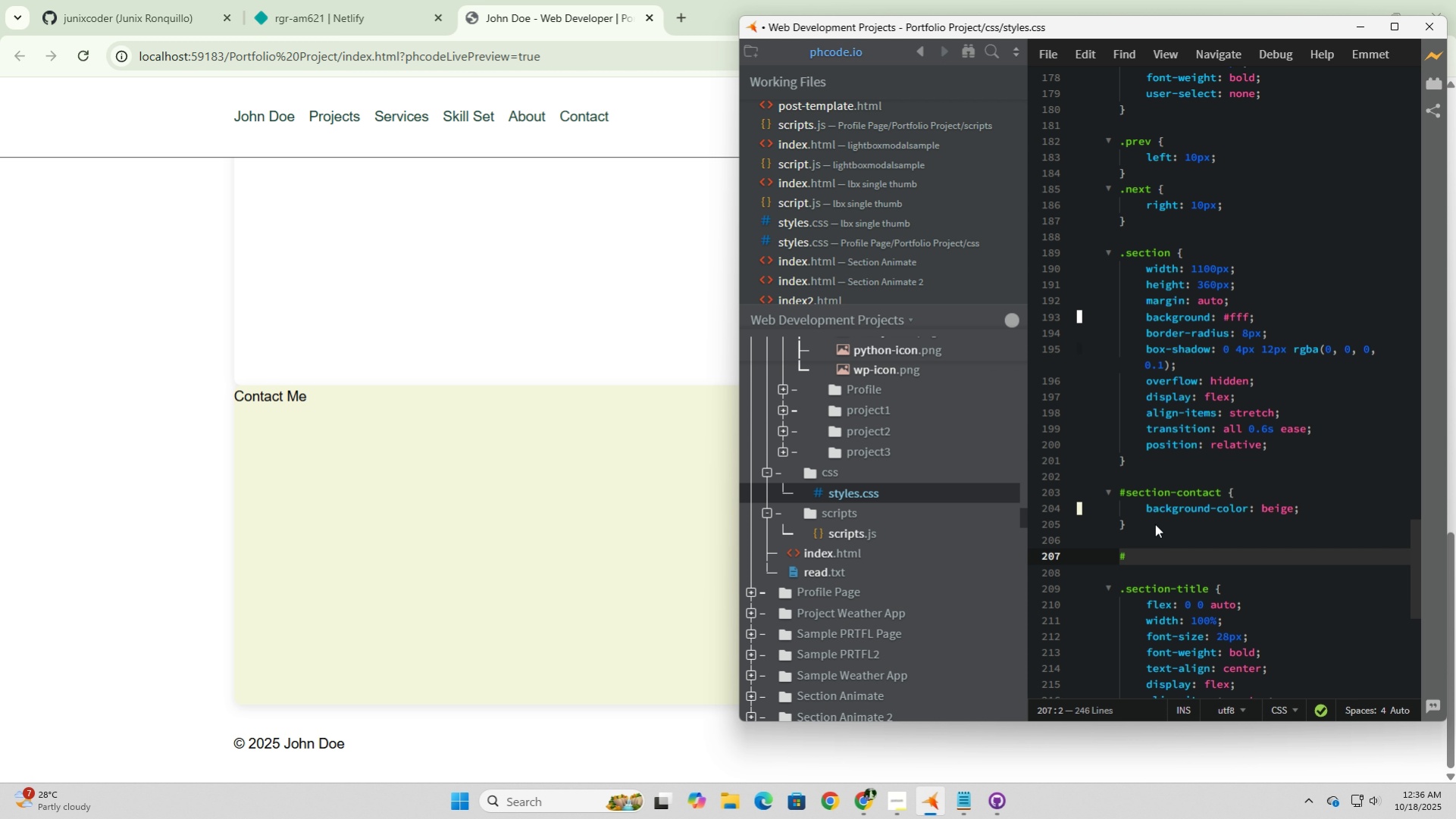 
type(title-contact {)
 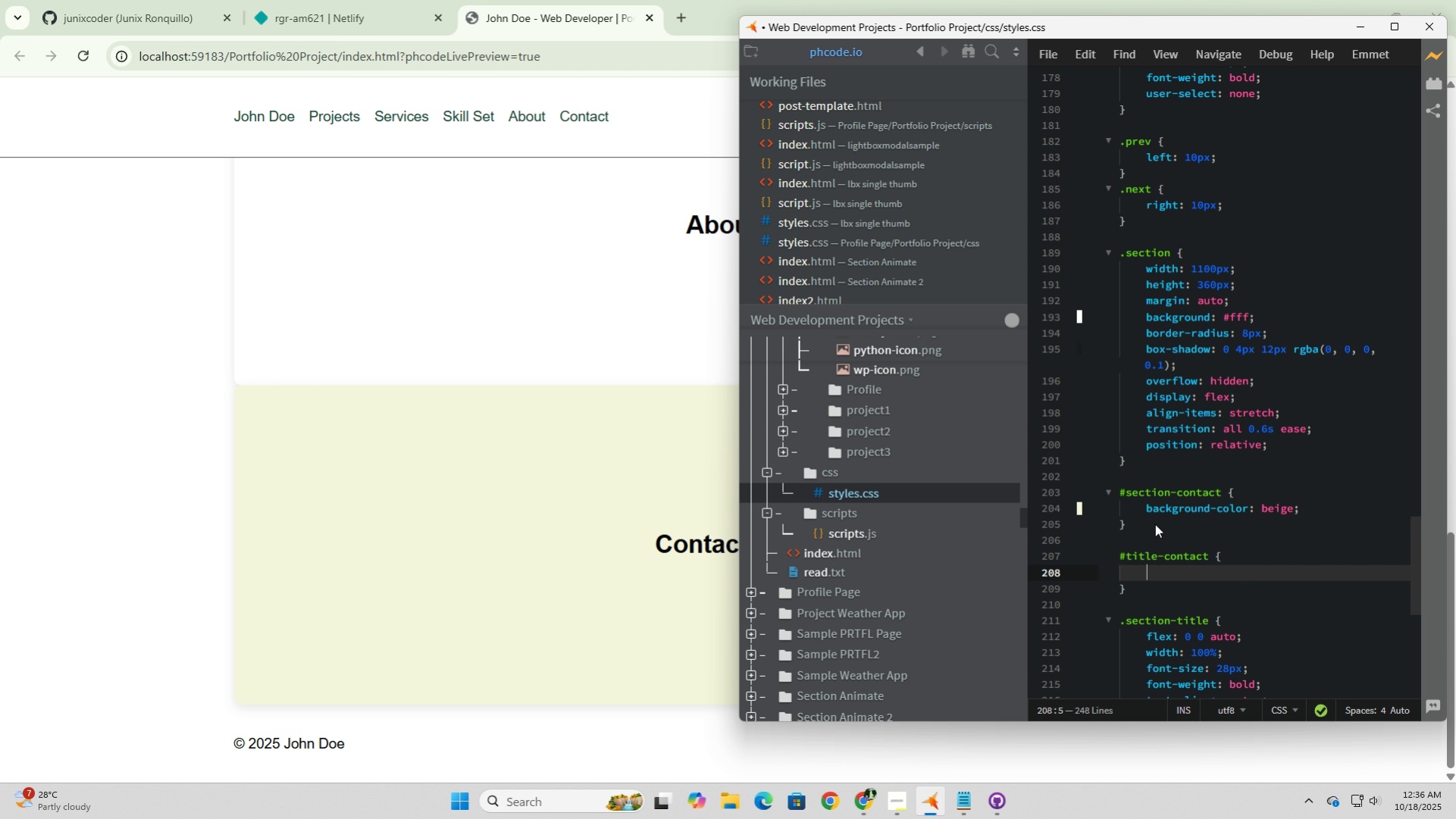 
 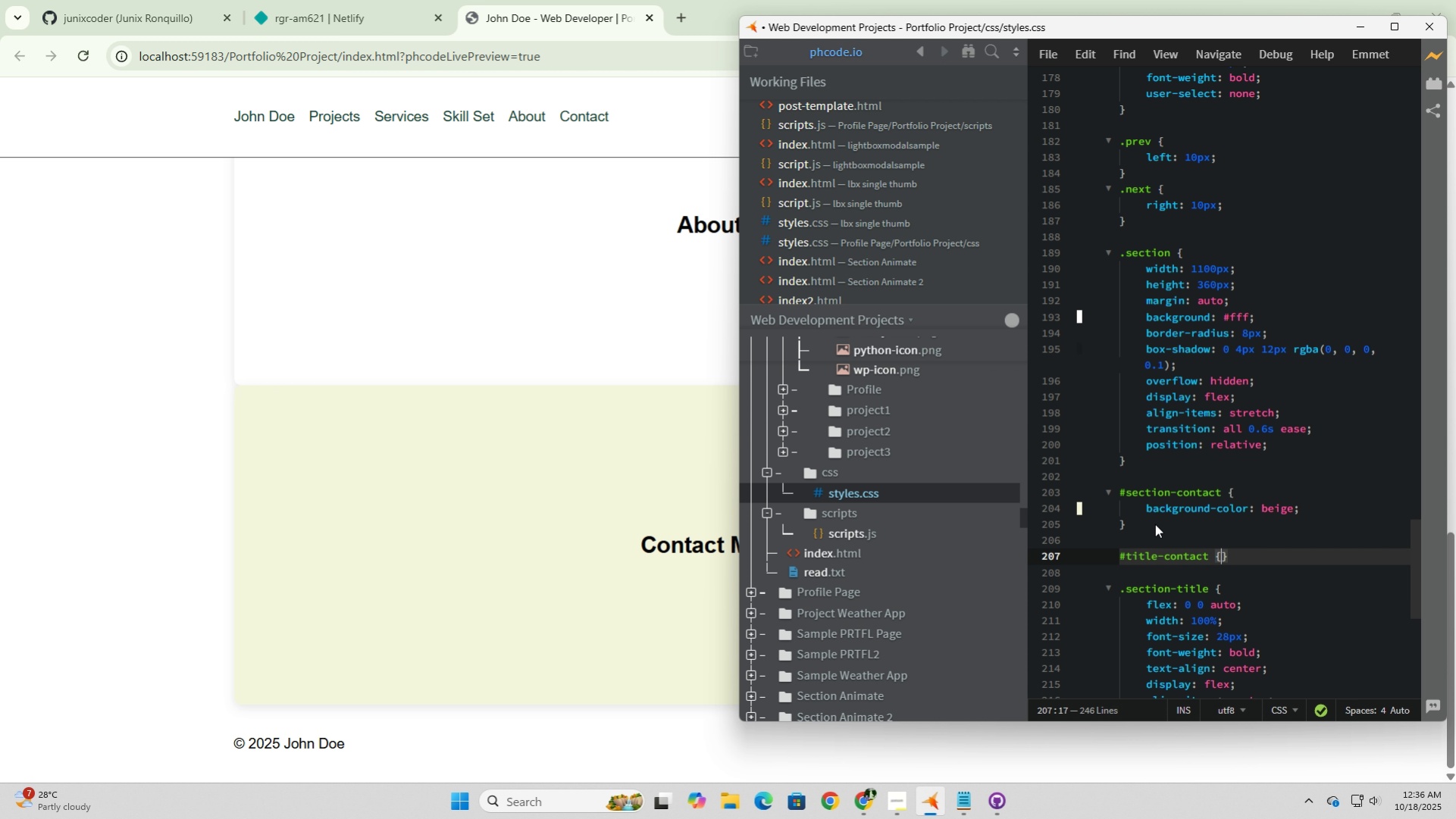 
key(Enter)
 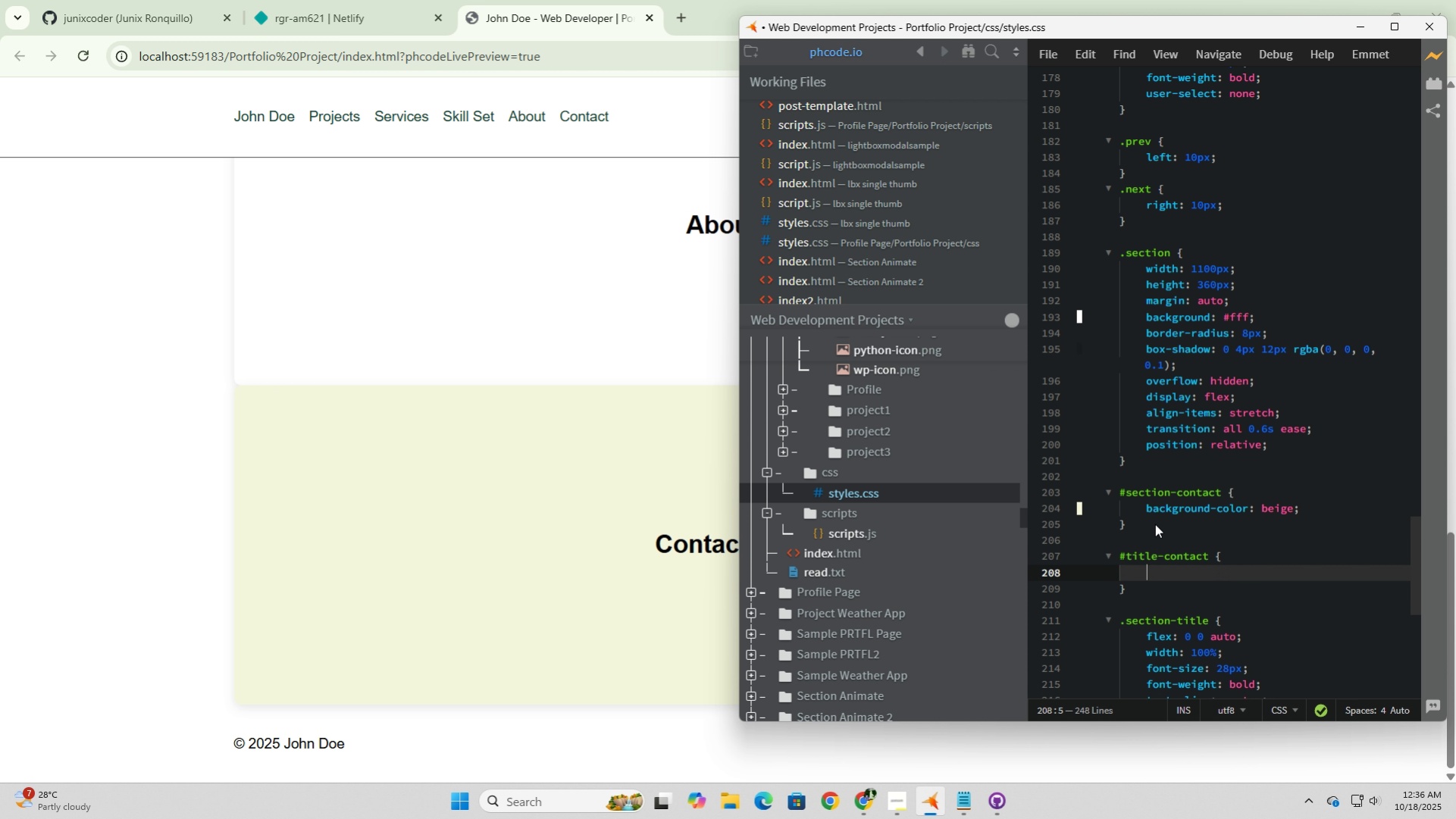 
type(alig)
key(Backspace)
key(Backspace)
key(Backspace)
key(Backspace)
type(text)
key(Tab)
 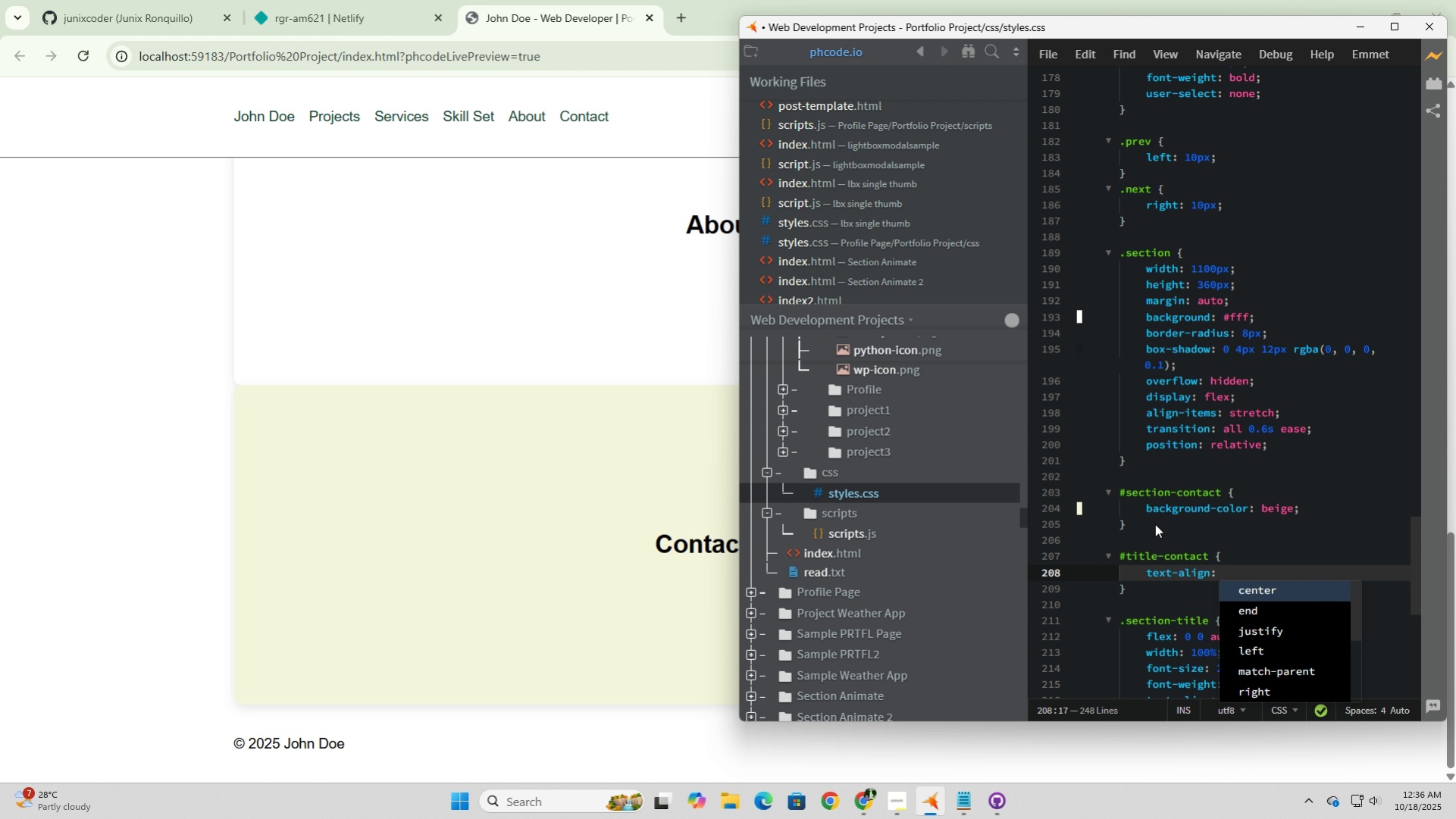 
key(ArrowDown)
 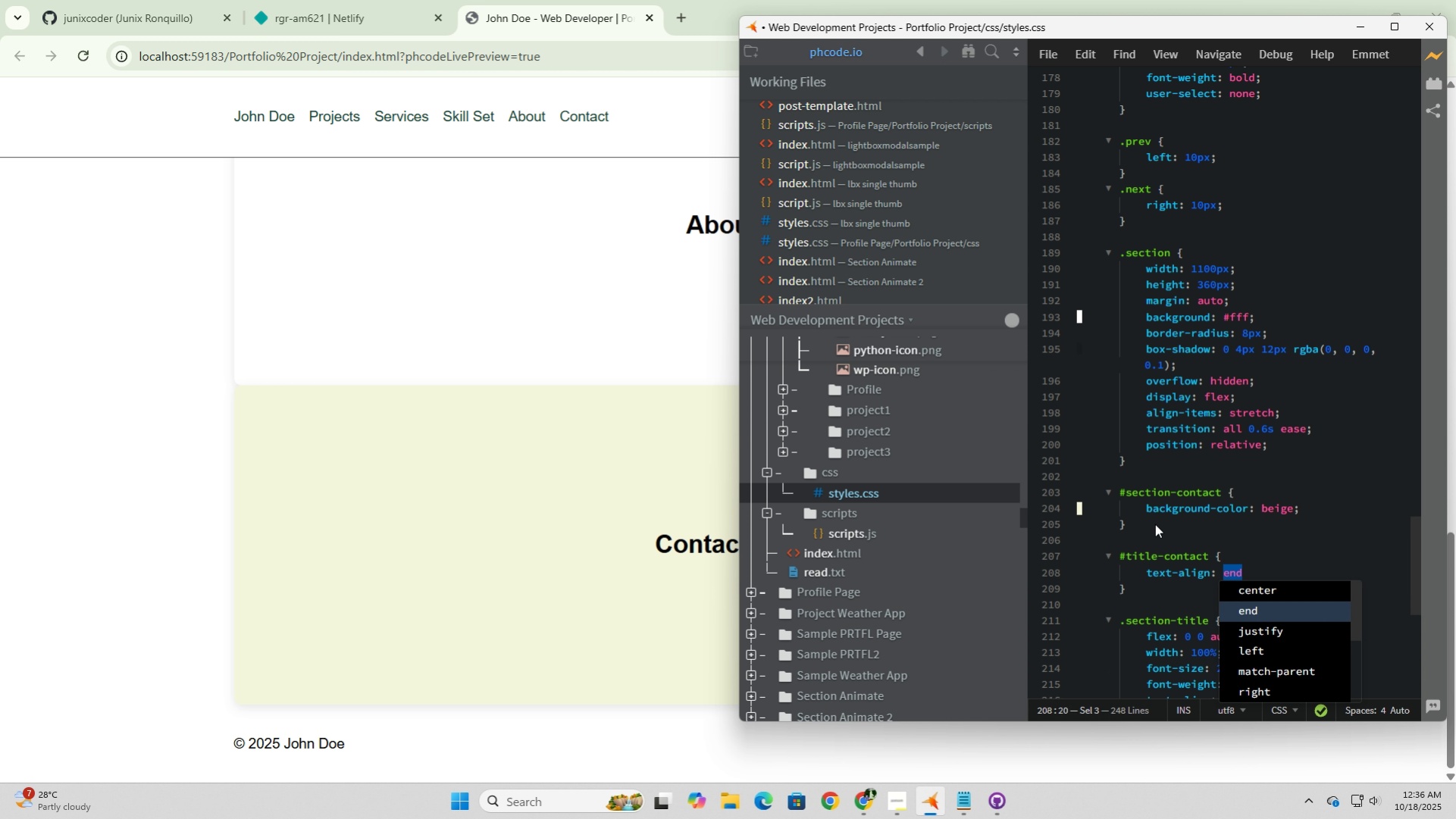 
key(ArrowDown)
 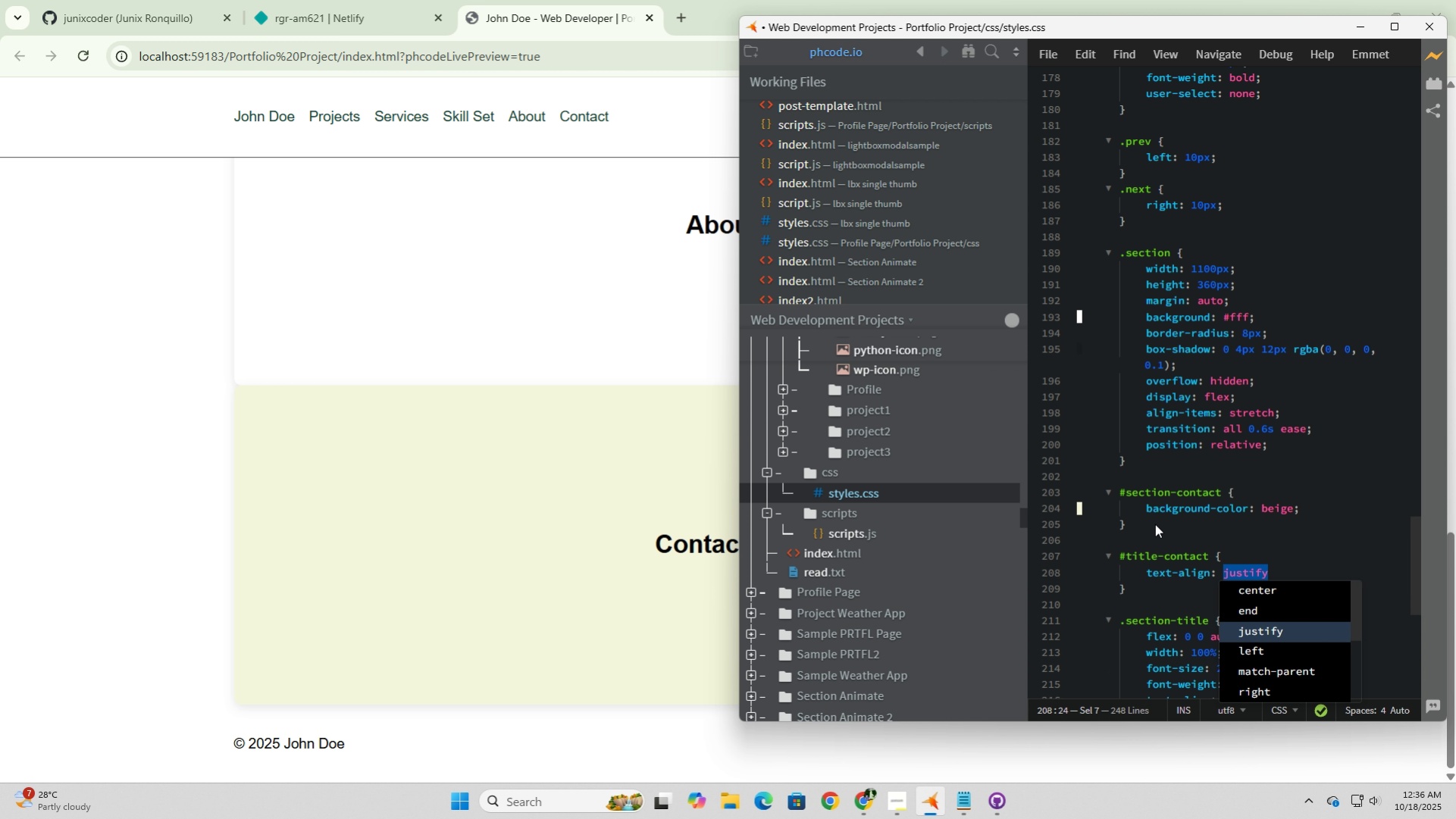 
key(ArrowDown)
 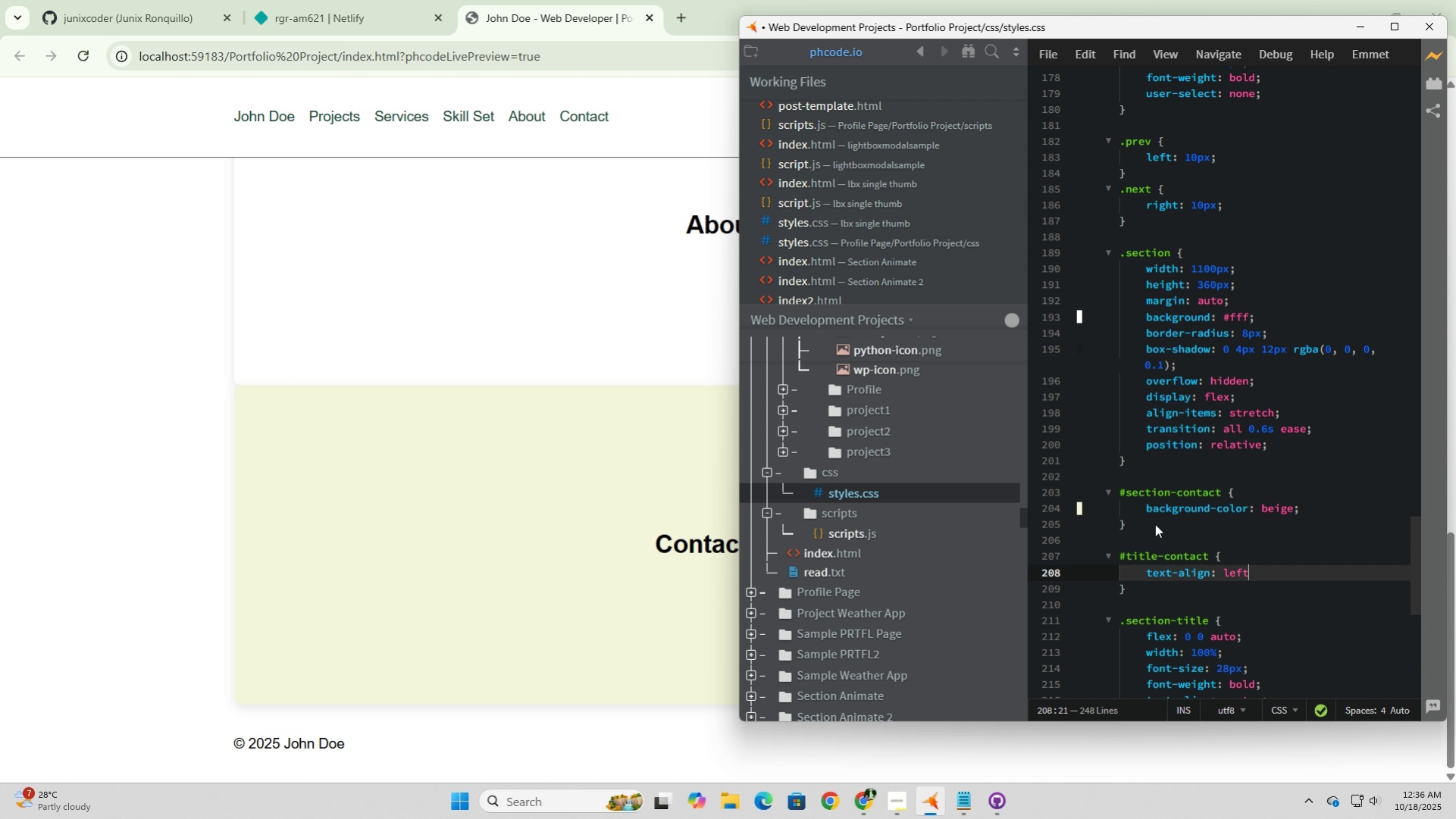 
key(Tab)
 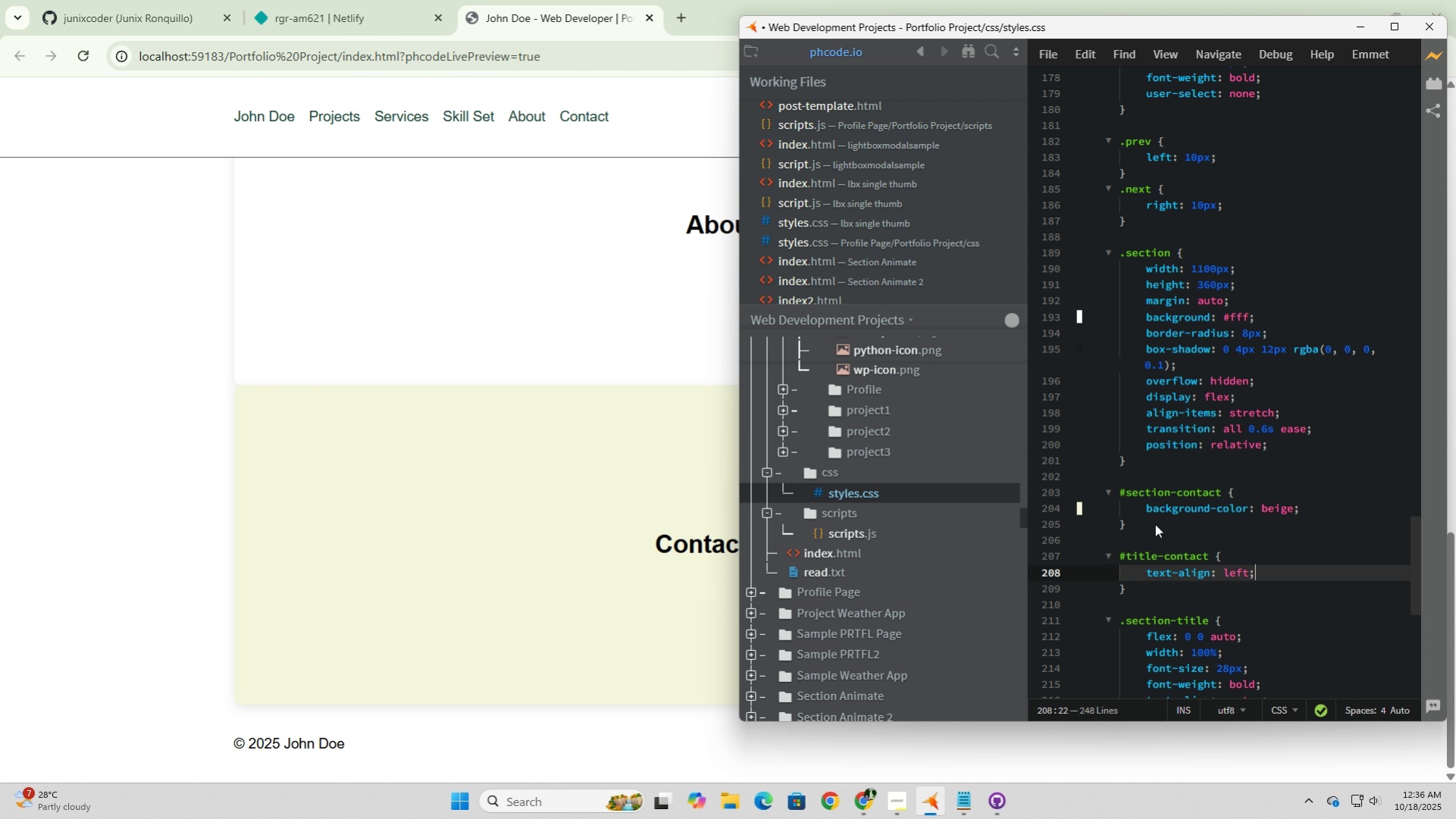 
key(Semicolon)
 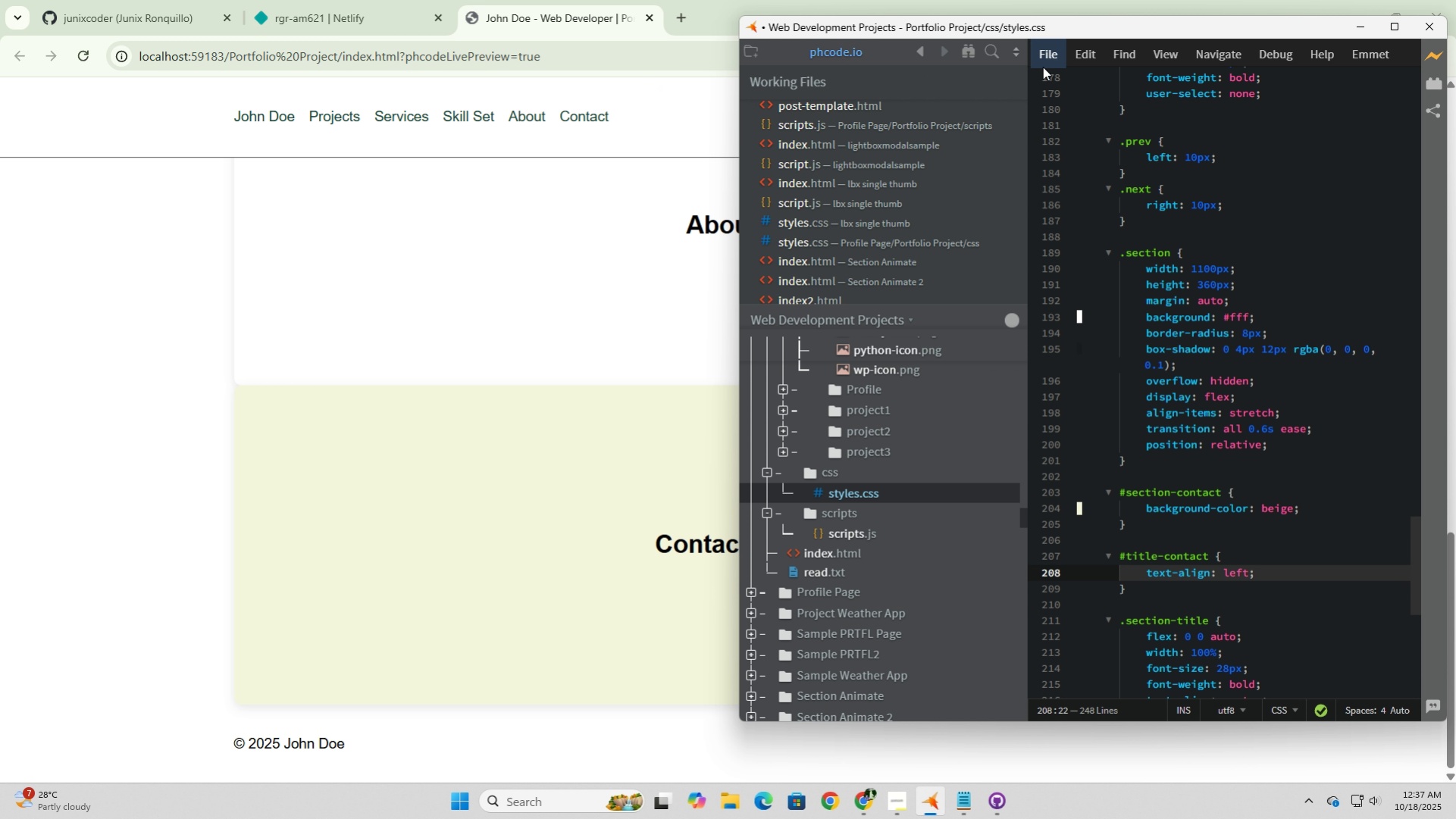 
wait(5.15)
 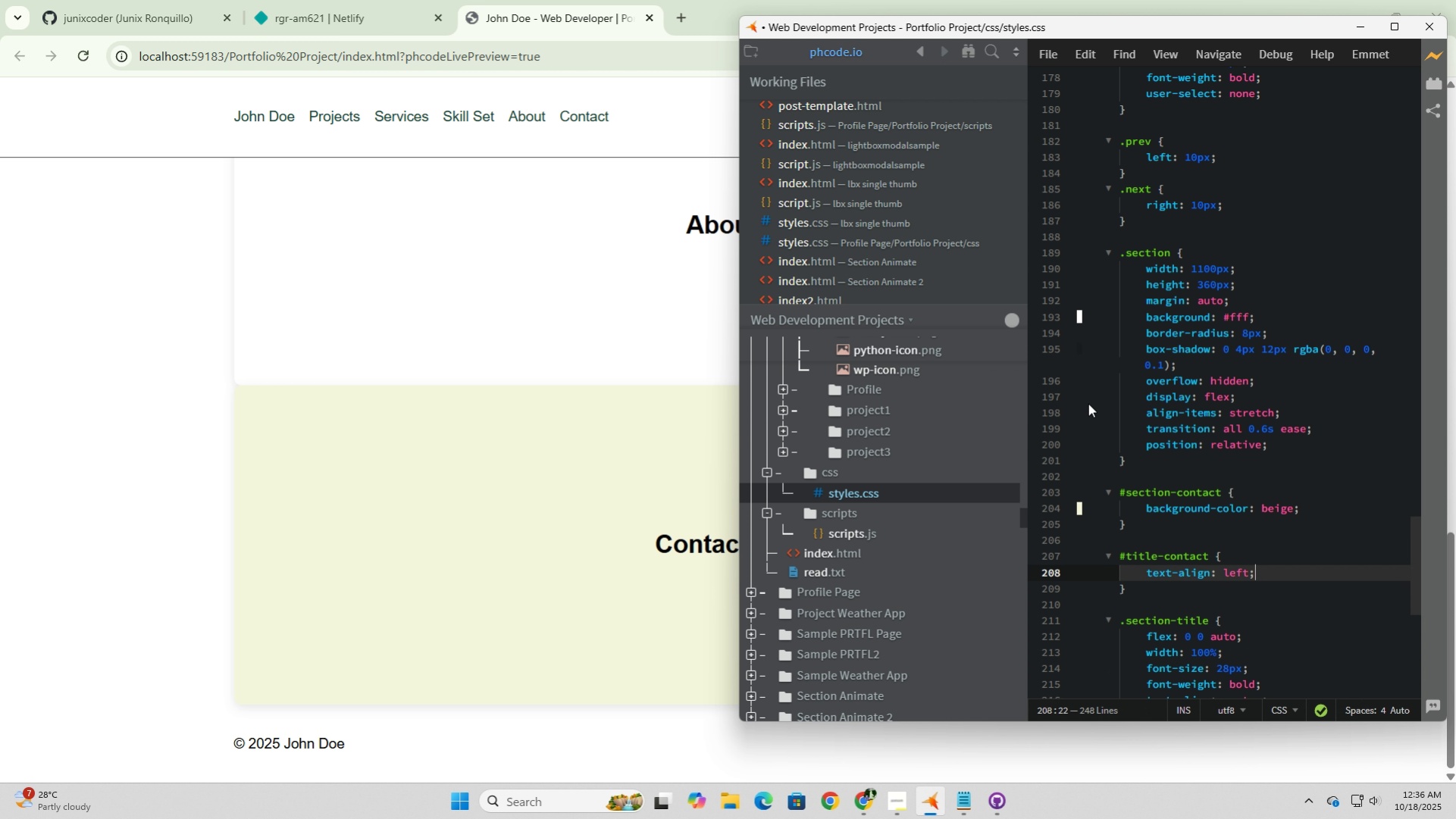 
left_click([1060, 279])
 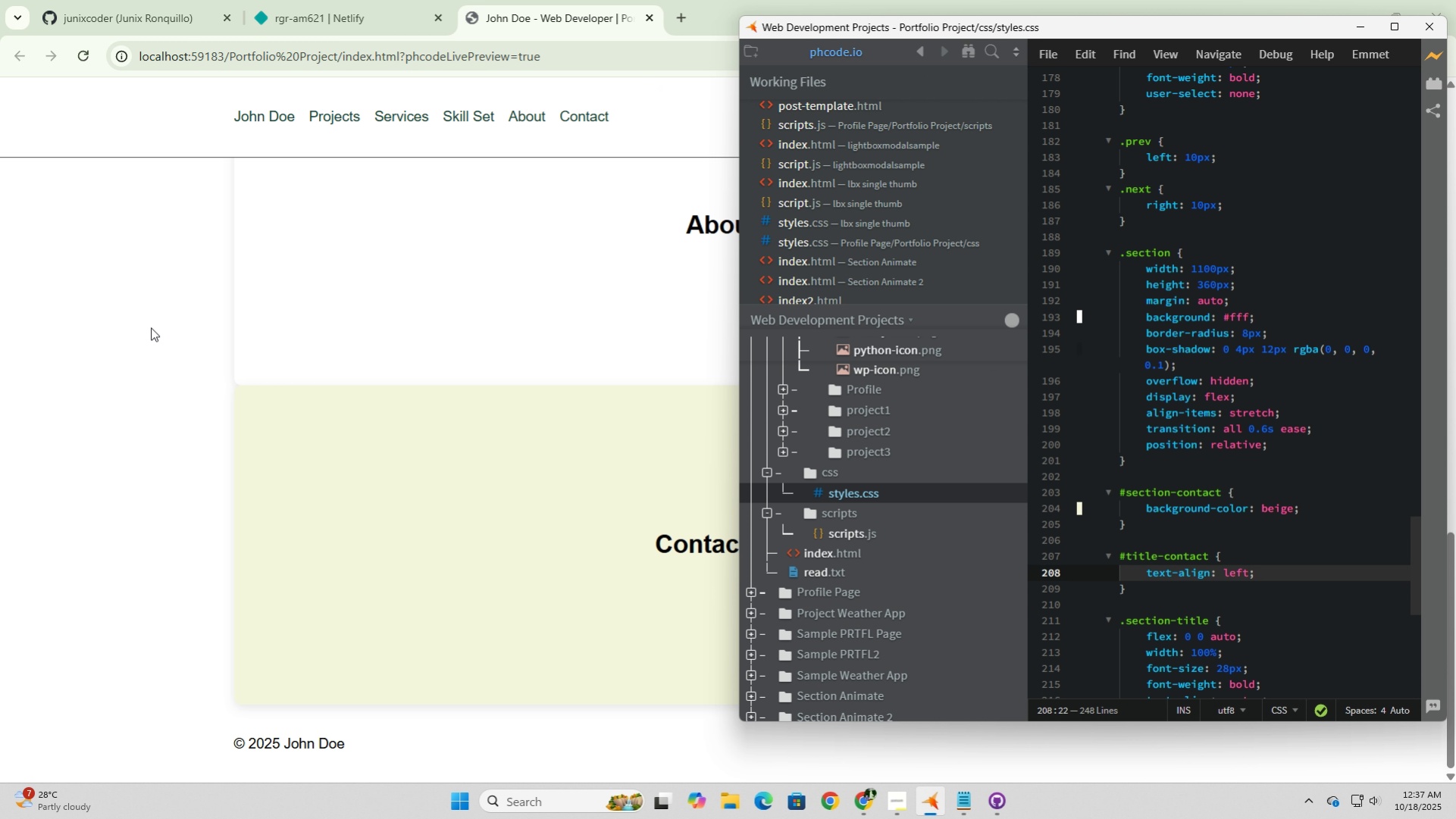 
left_click_drag(start_coordinate=[132, 311], to_coordinate=[136, 303])
 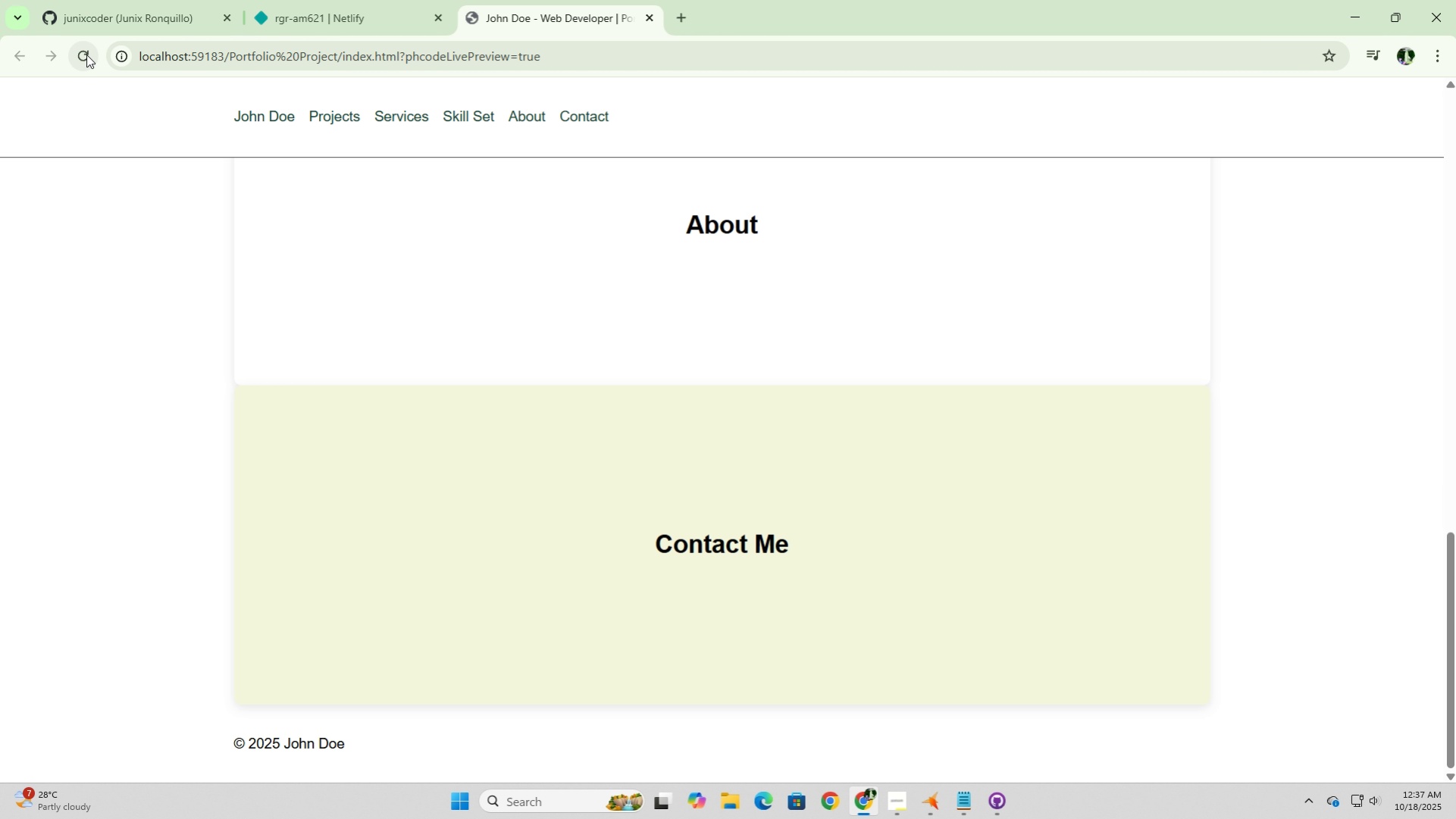 
left_click([86, 55])
 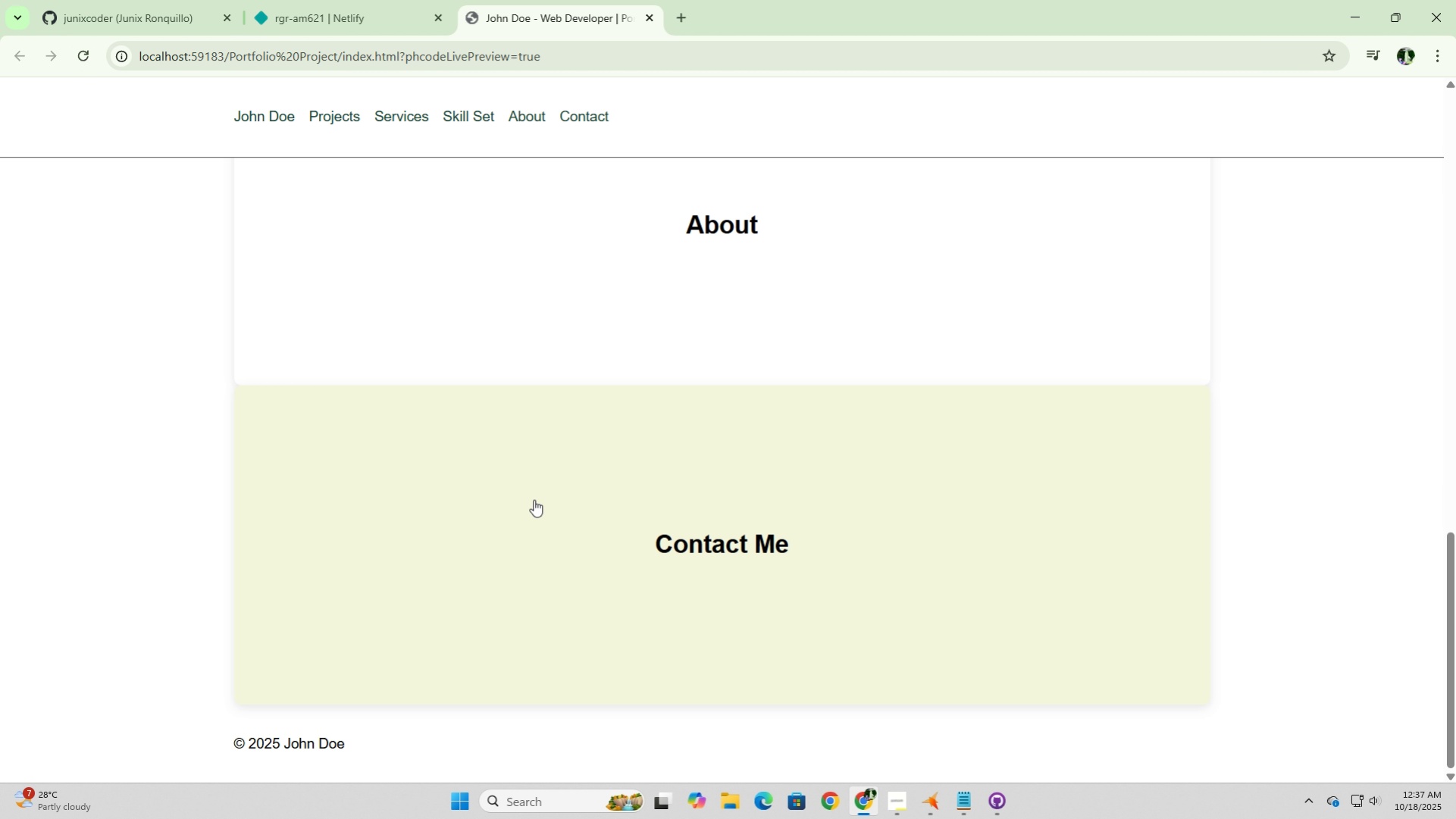 
left_click([603, 523])
 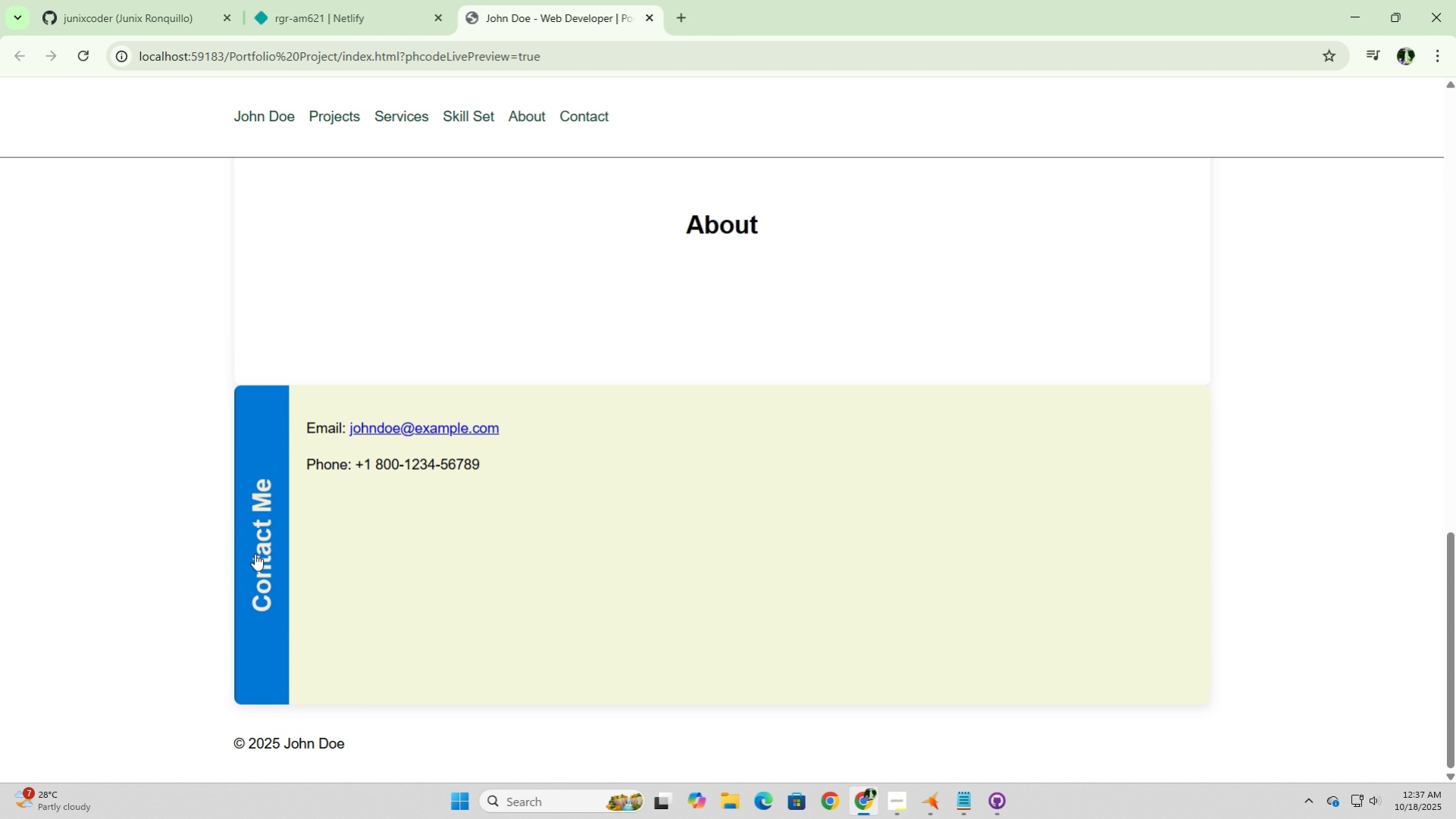 
left_click([254, 553])
 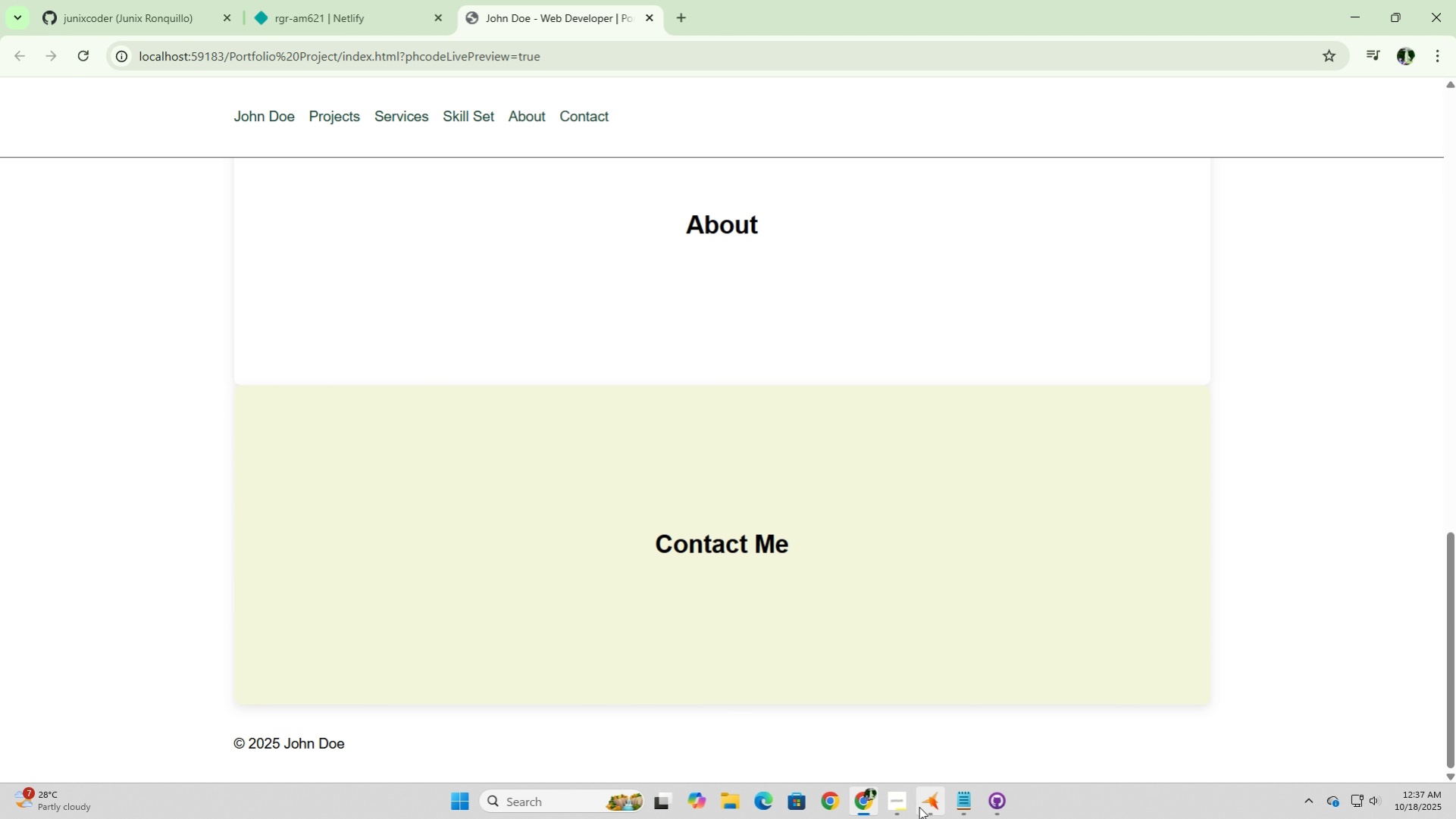 
left_click([932, 809])
 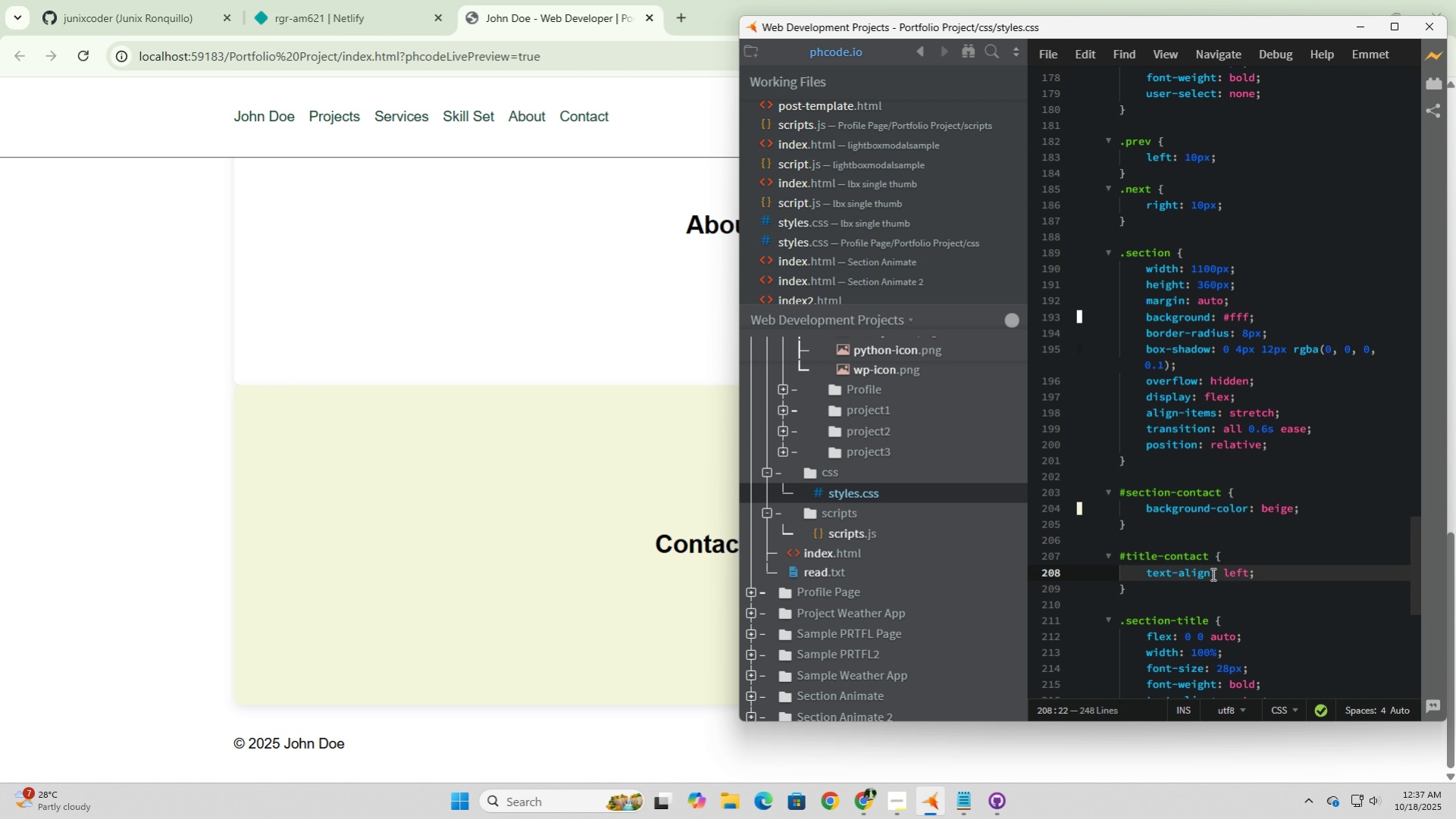 
wait(8.34)
 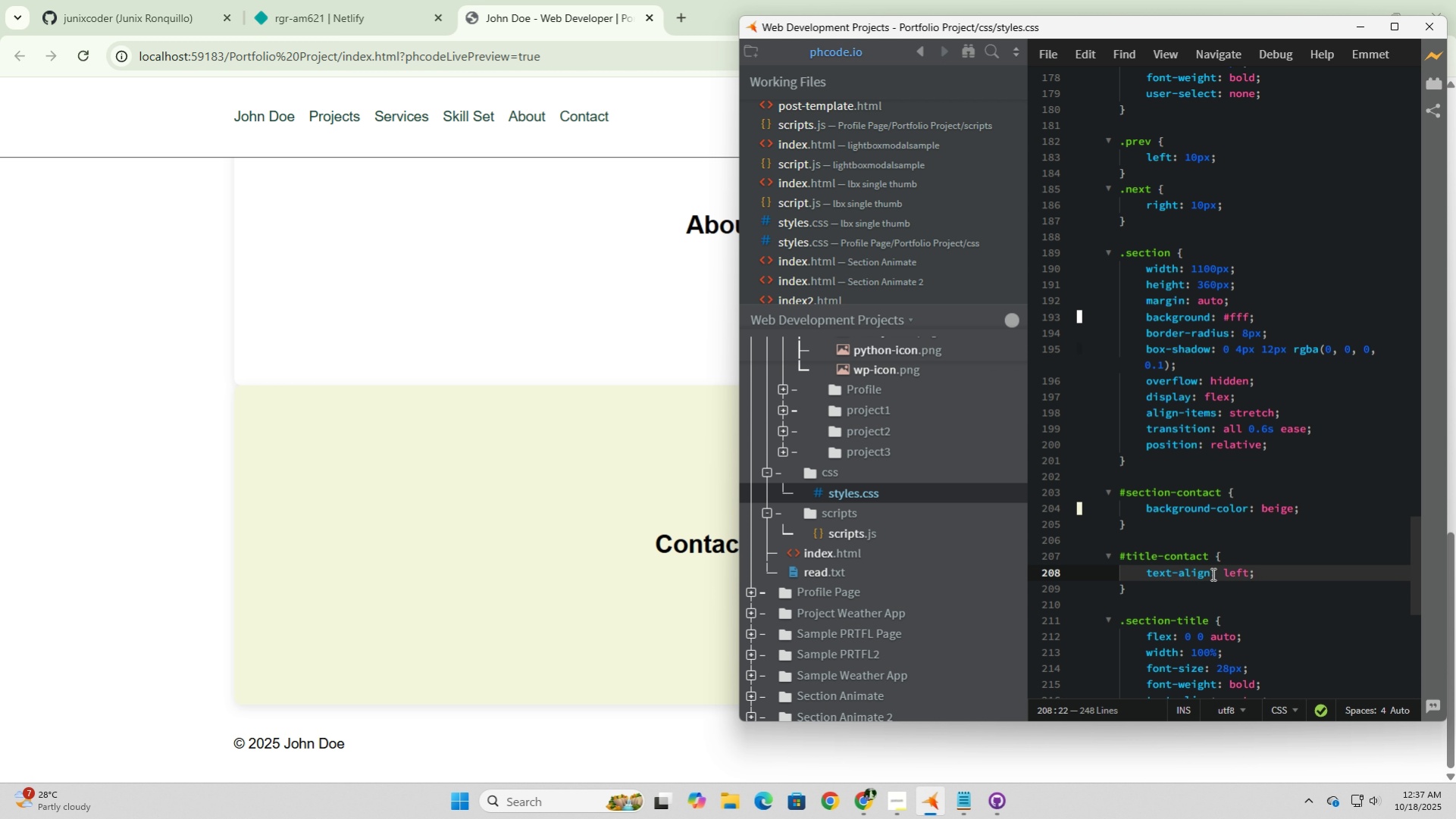 
left_click([841, 553])
 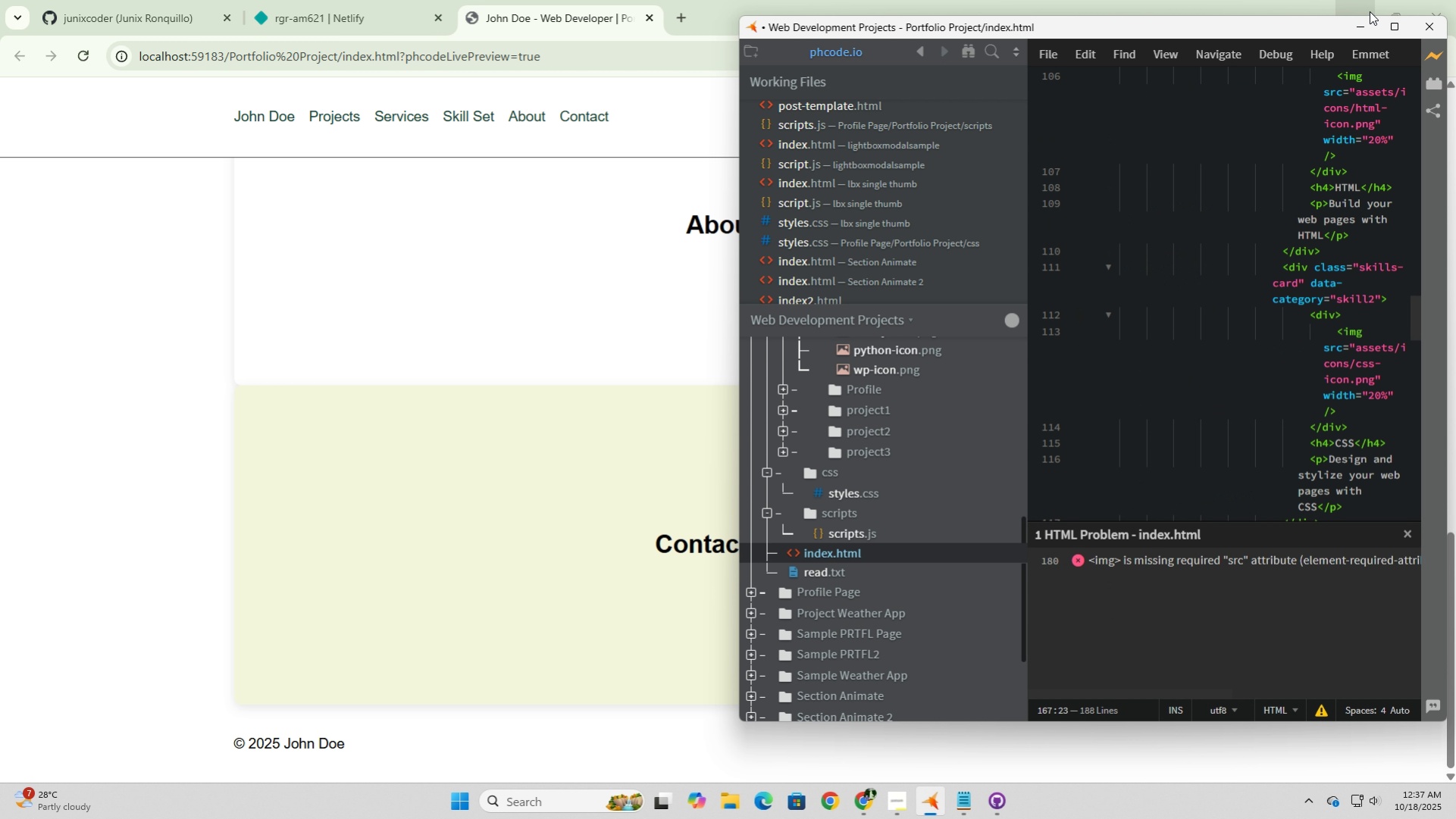 
left_click([1392, 27])
 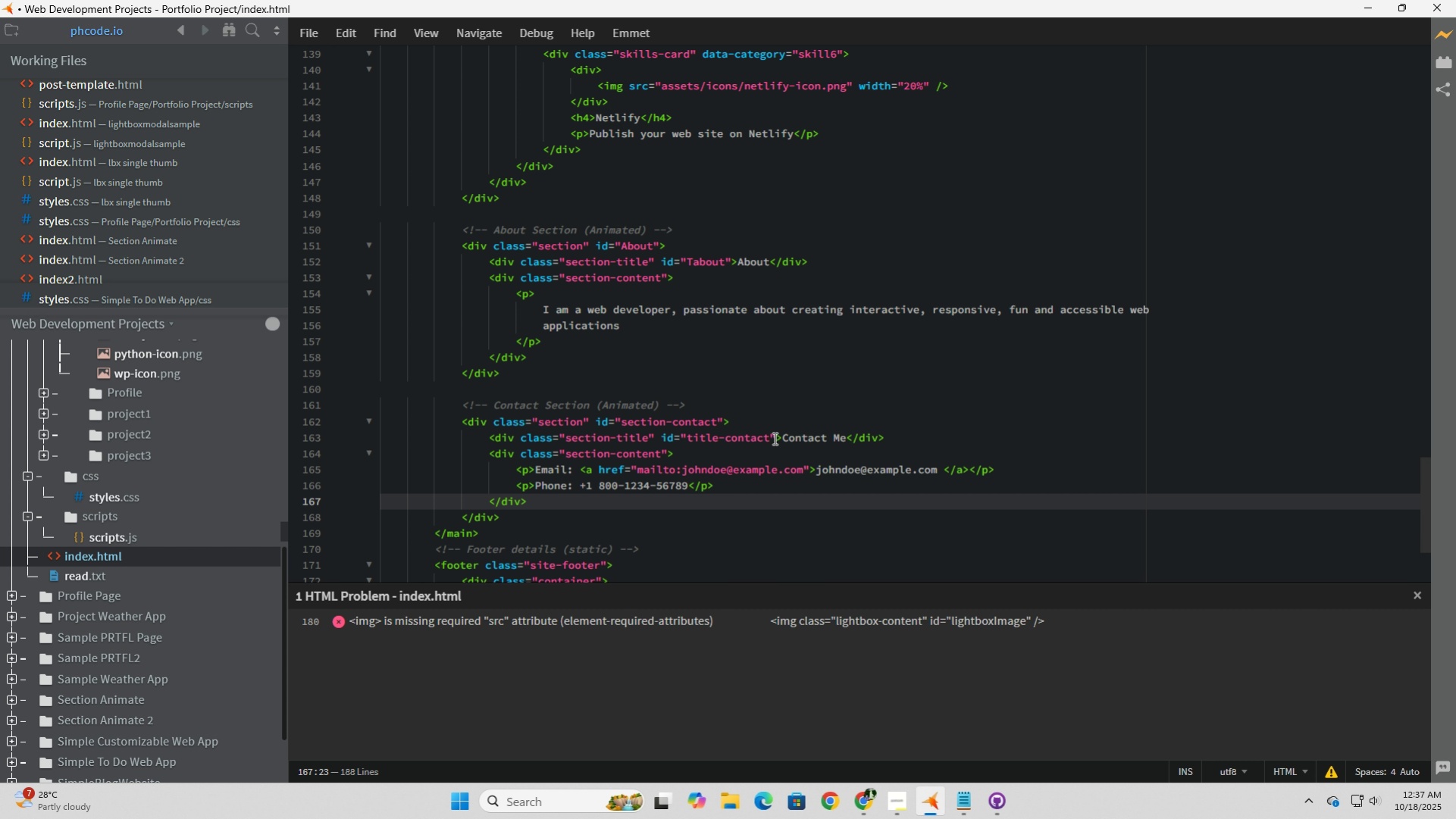 
wait(19.74)
 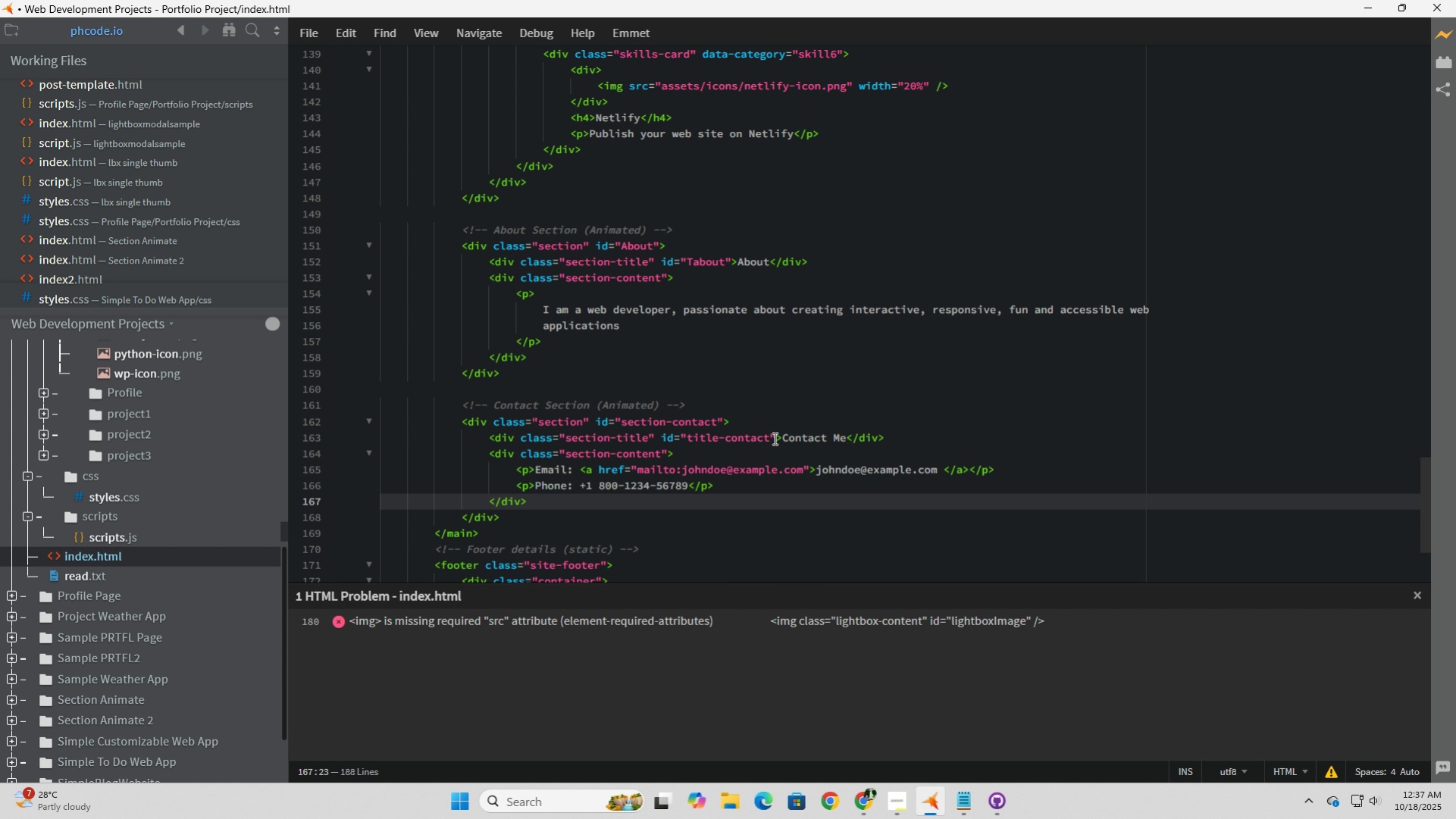 
double_click([929, 806])
 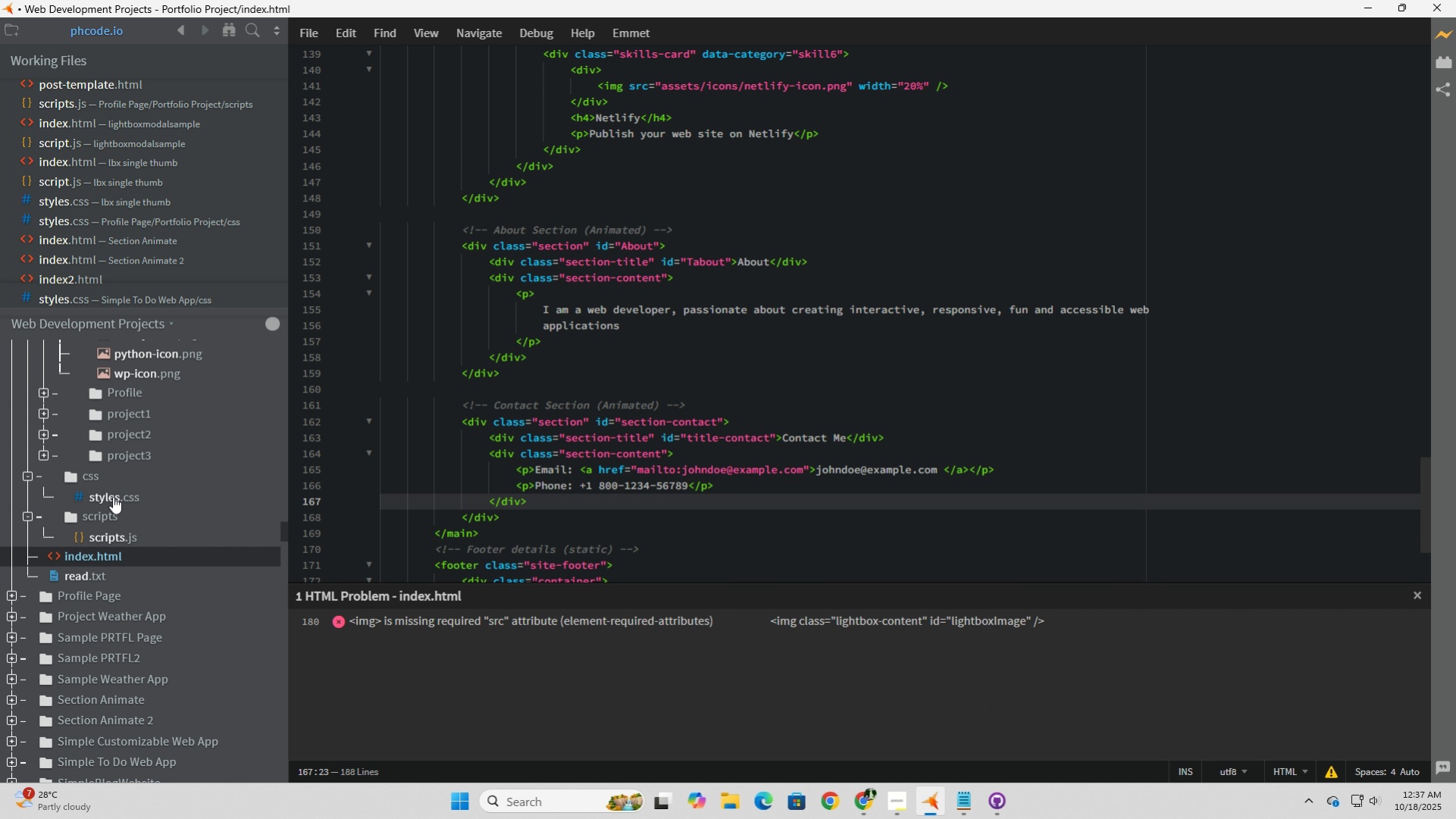 
left_click([111, 499])
 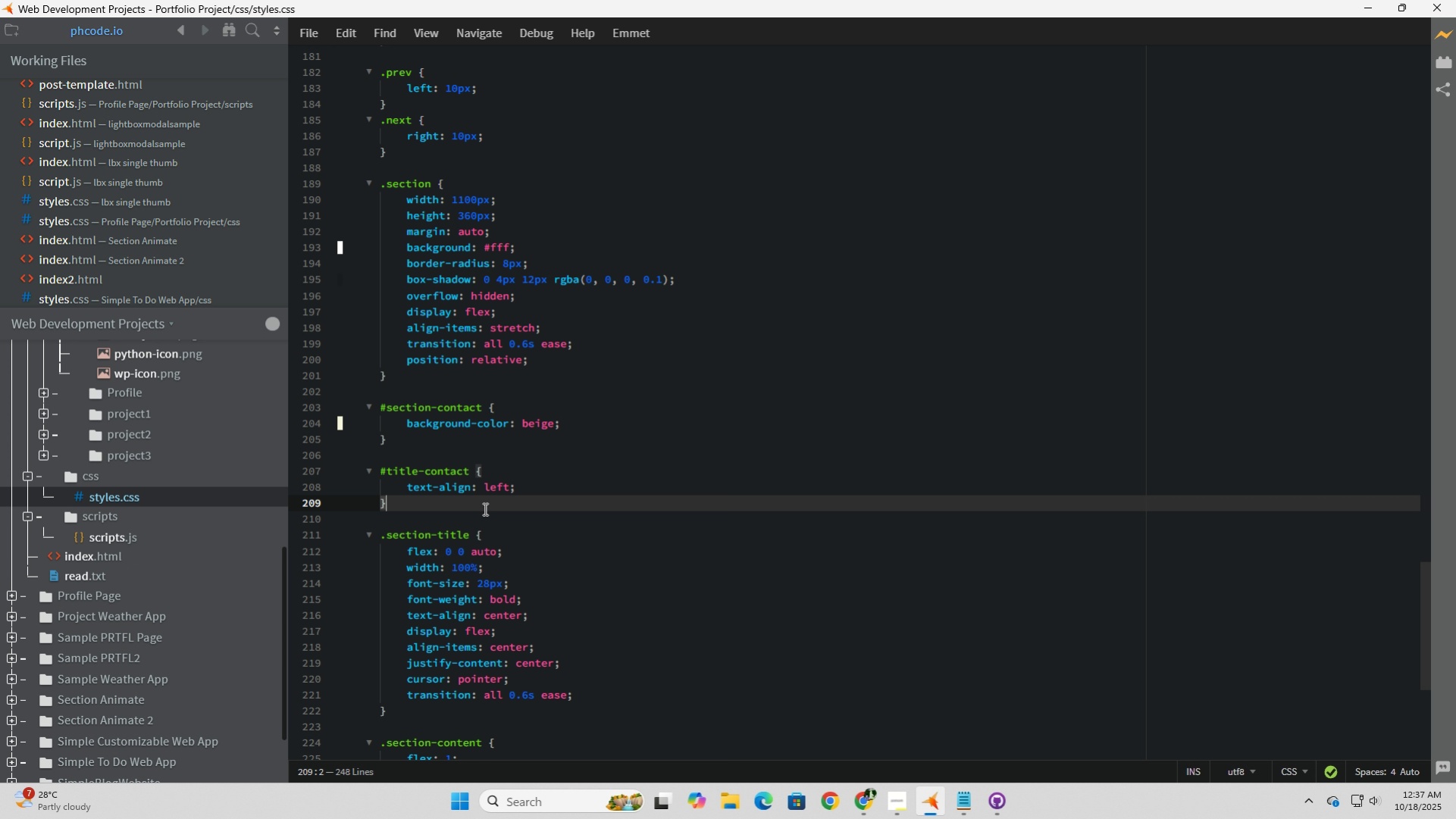 
left_click([484, 508])
 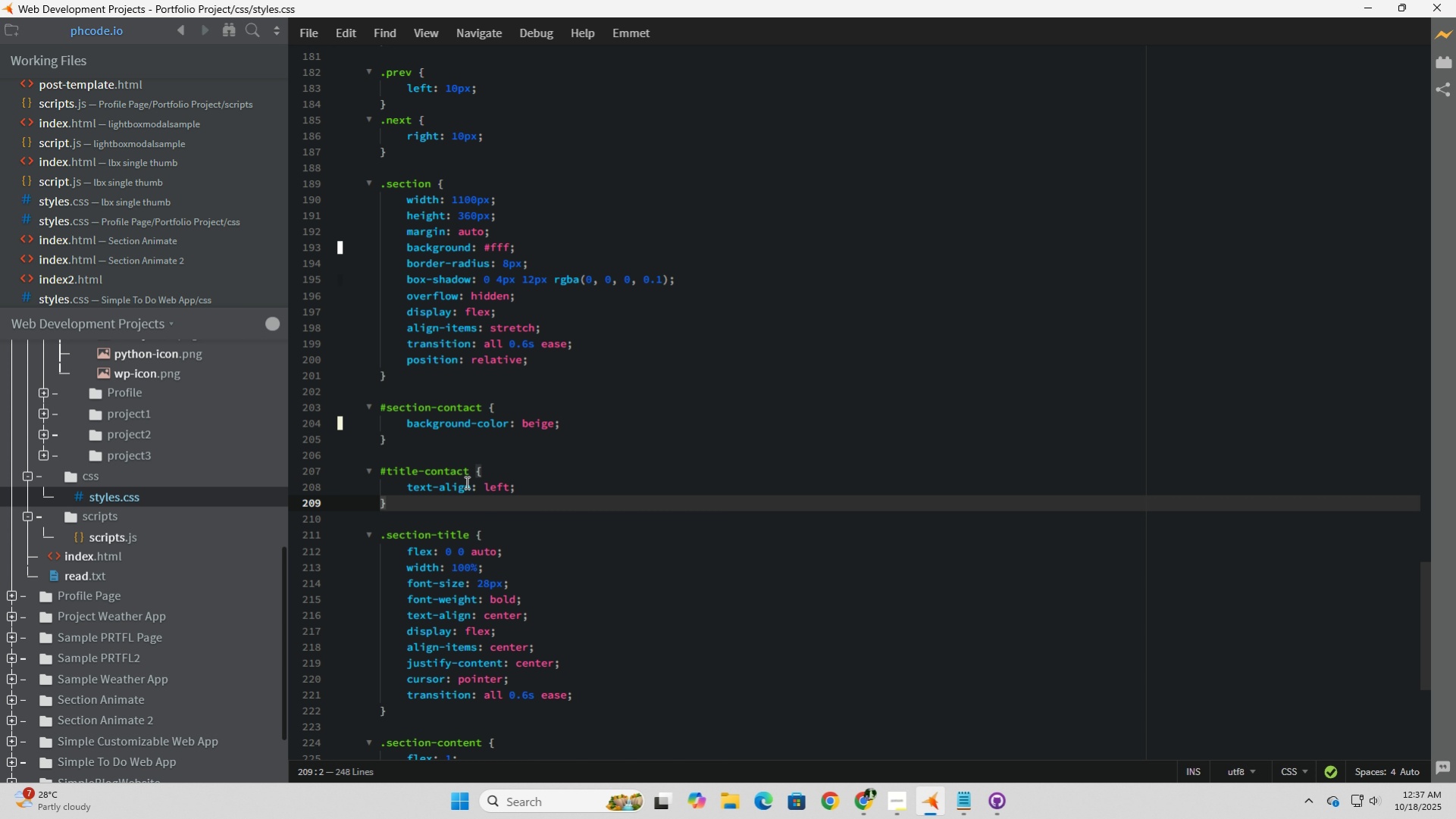 
wait(16.06)
 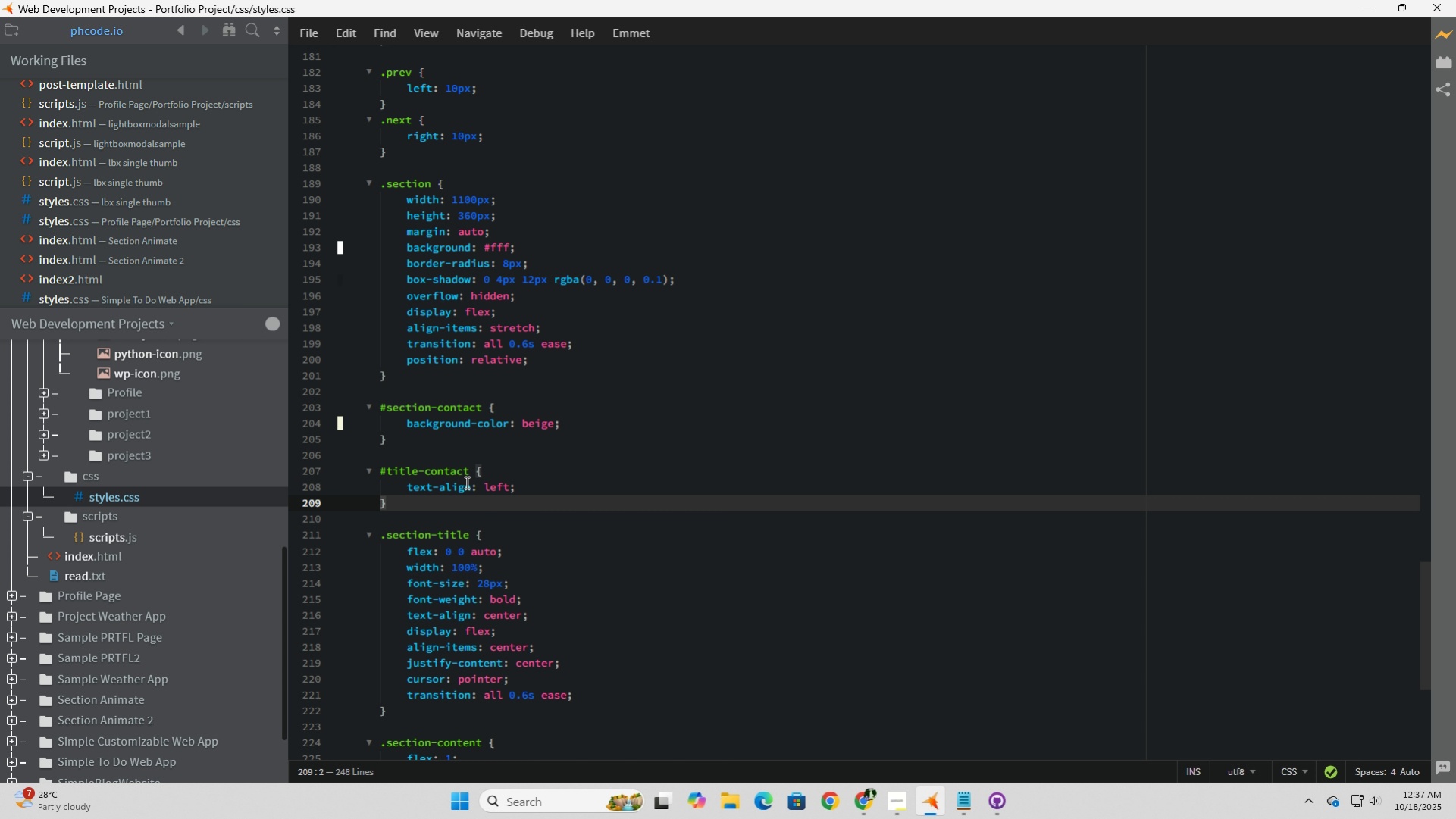 
scroll: coordinate [481, 489], scroll_direction: up, amount: 6.0
 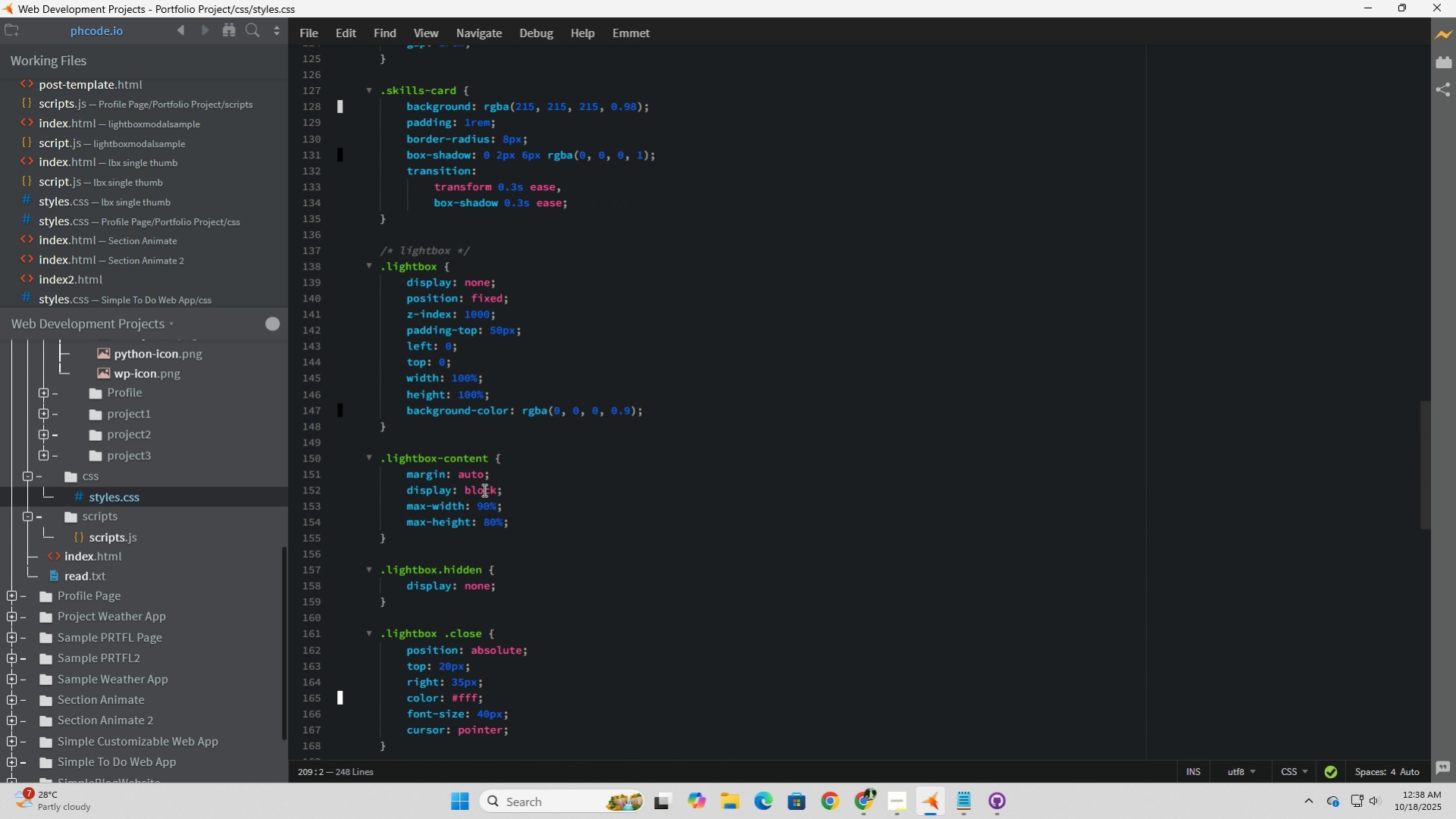 
scroll: coordinate [483, 489], scroll_direction: down, amount: 6.0
 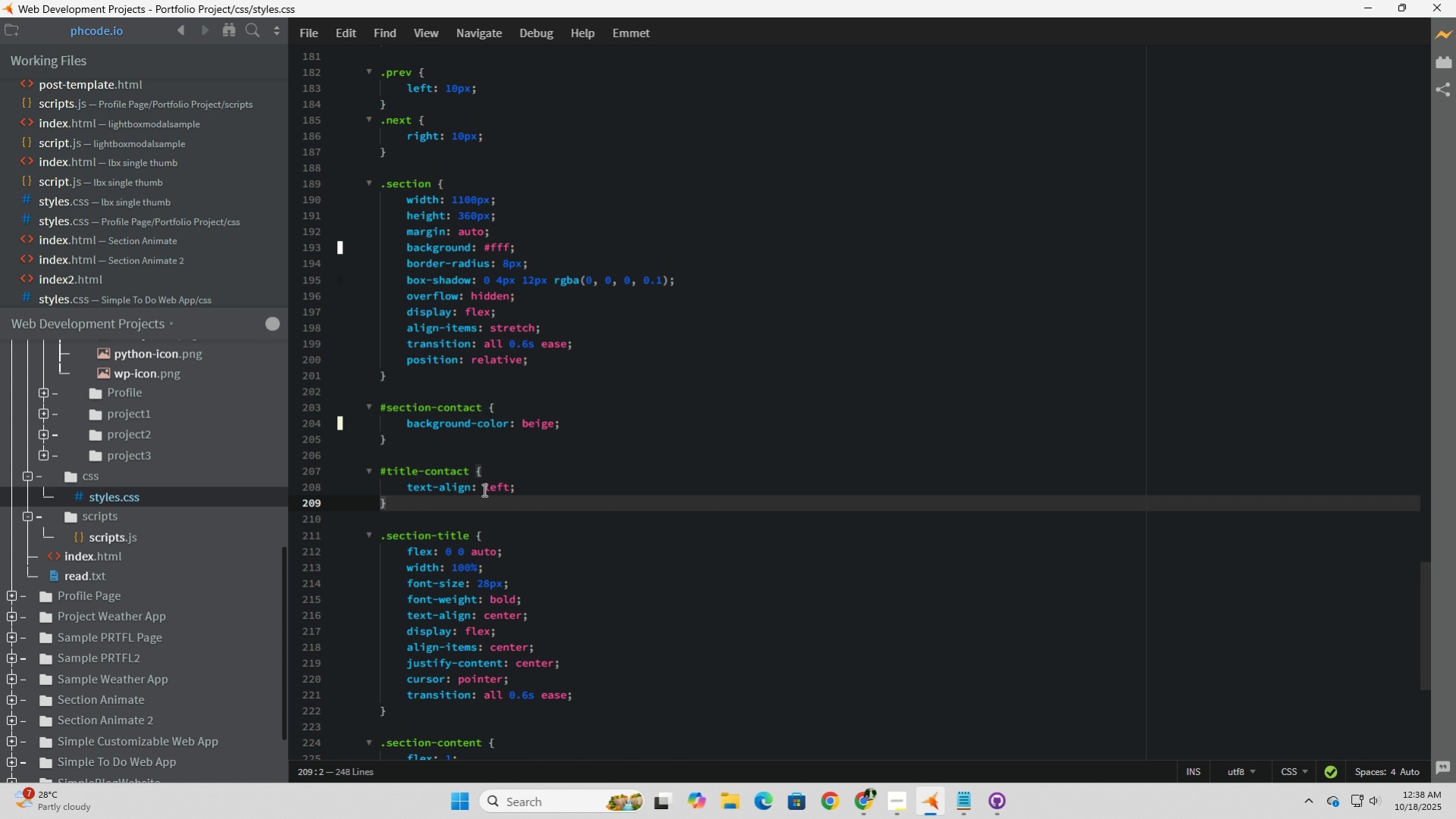 
wait(15.81)
 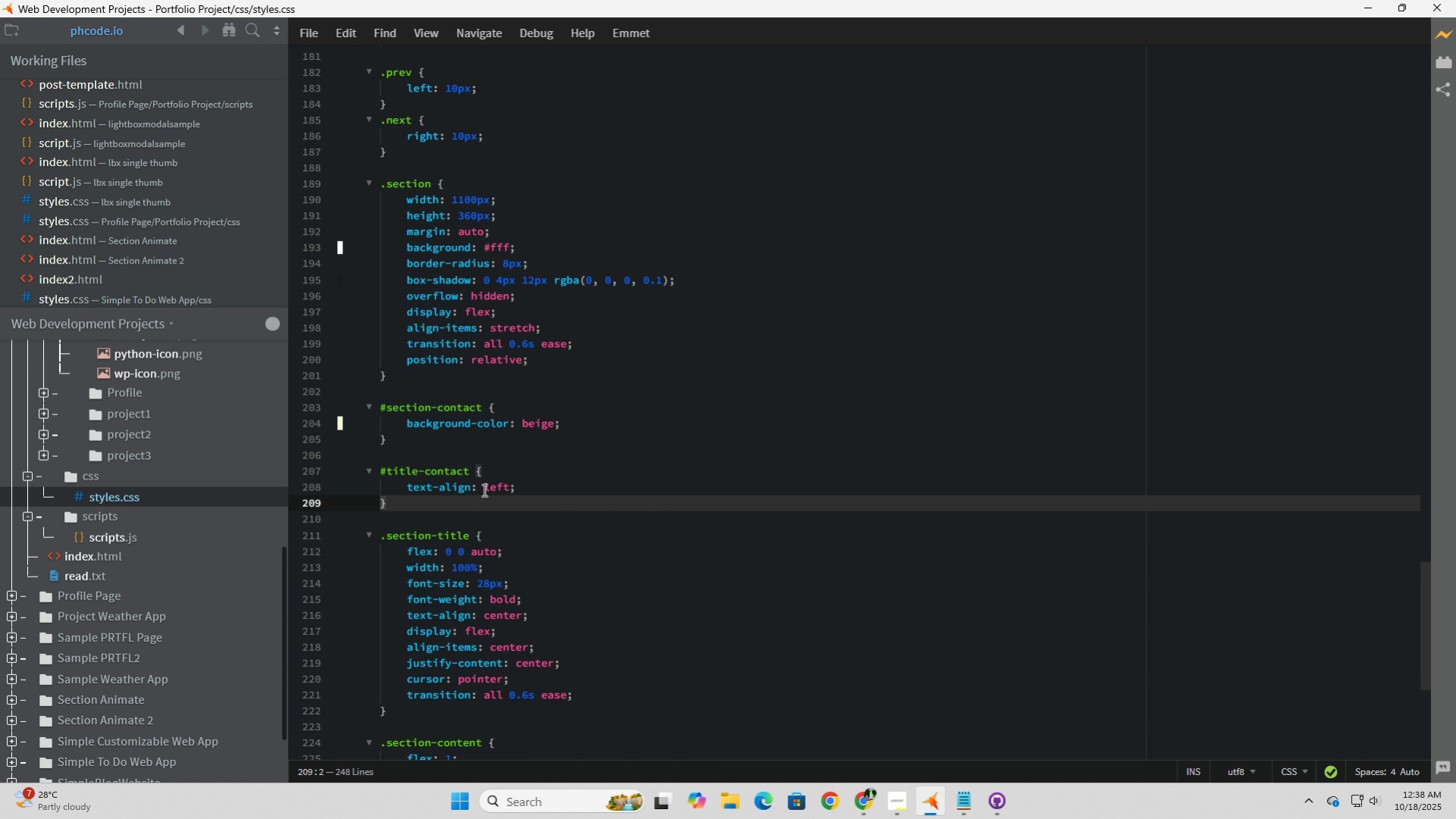 
scroll: coordinate [483, 489], scroll_direction: down, amount: 1.0
 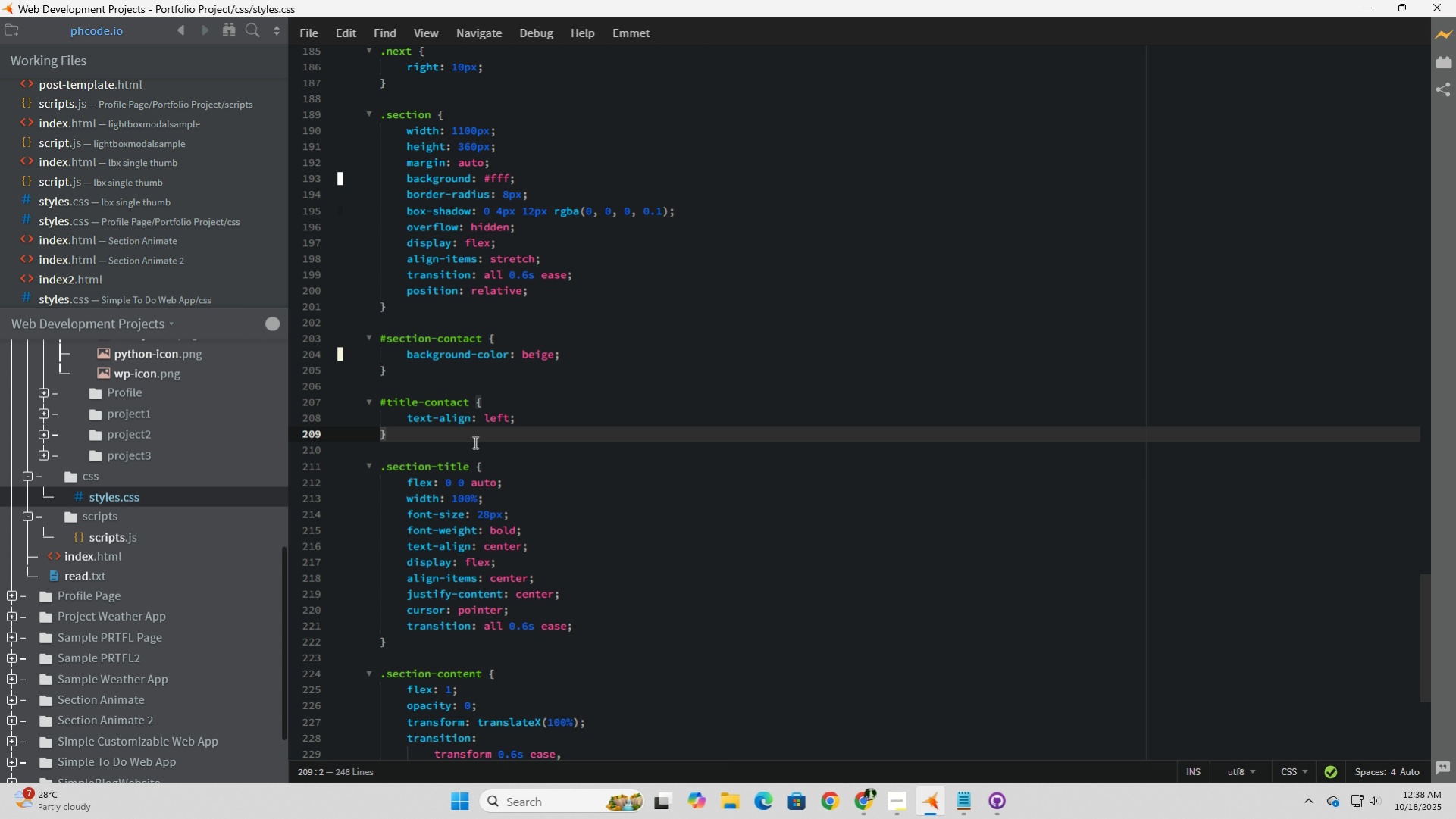 
left_click_drag(start_coordinate=[474, 442], to_coordinate=[365, 402])
 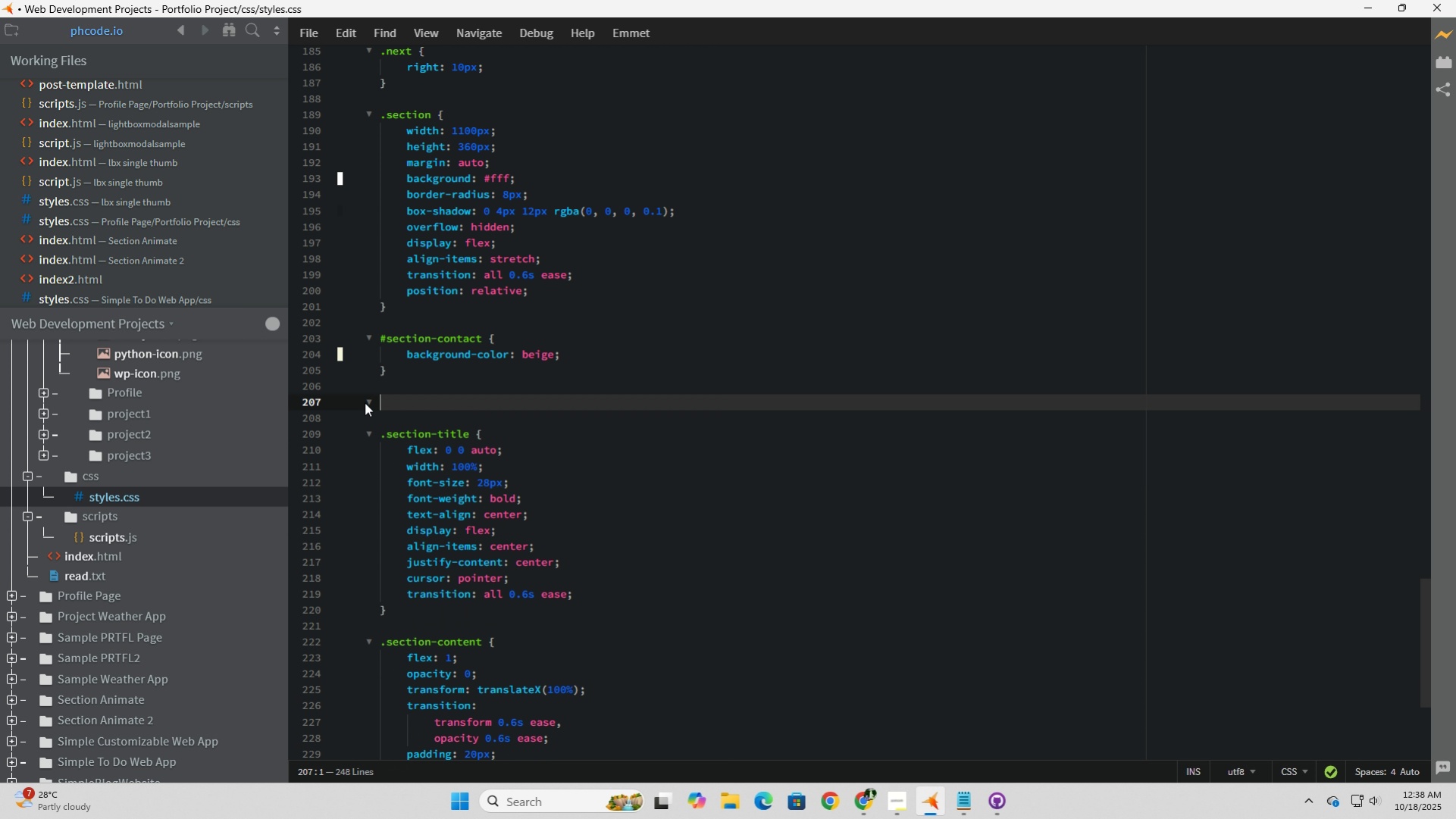 
key(Control+X)
 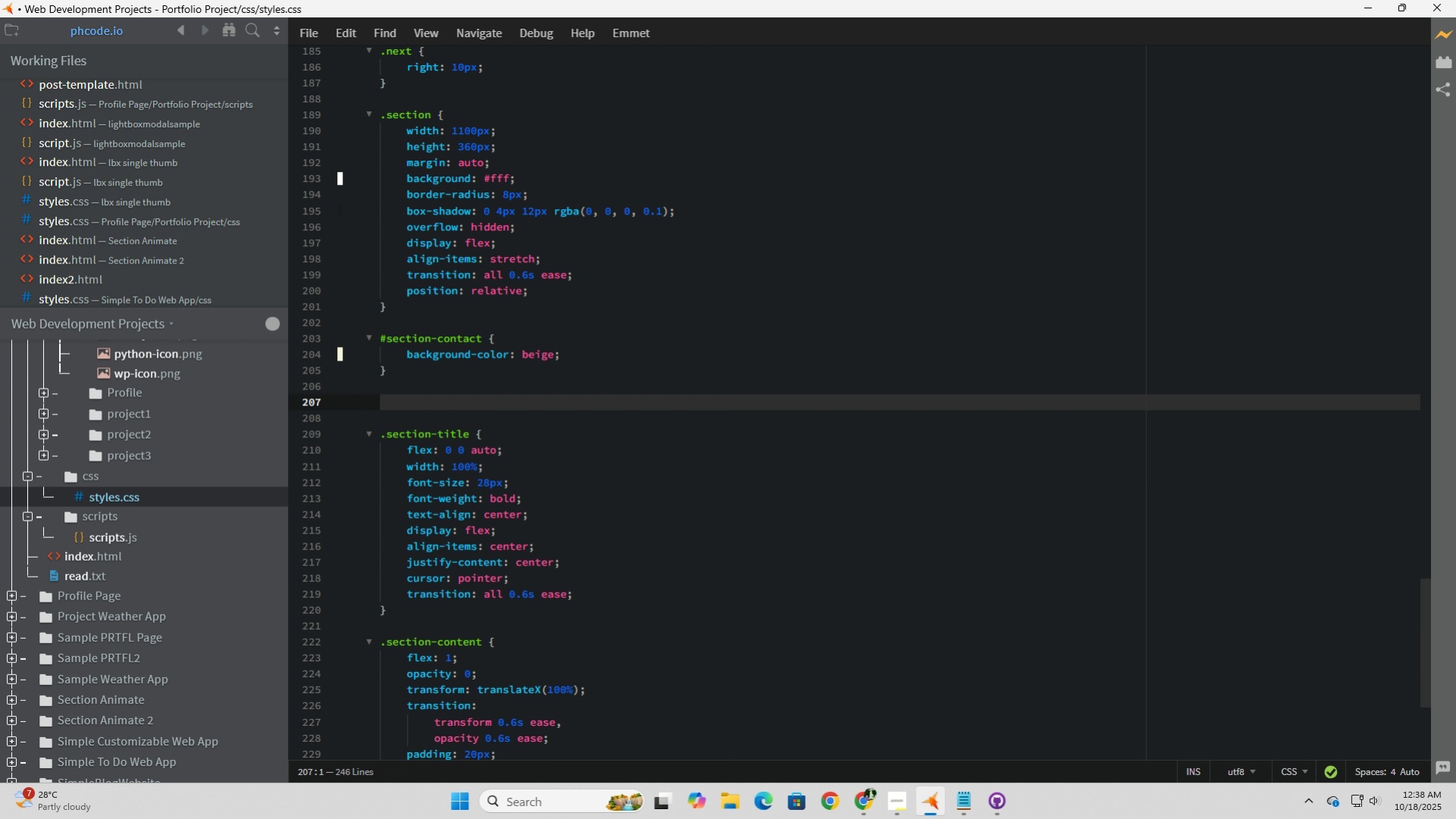 
key(Delete)
 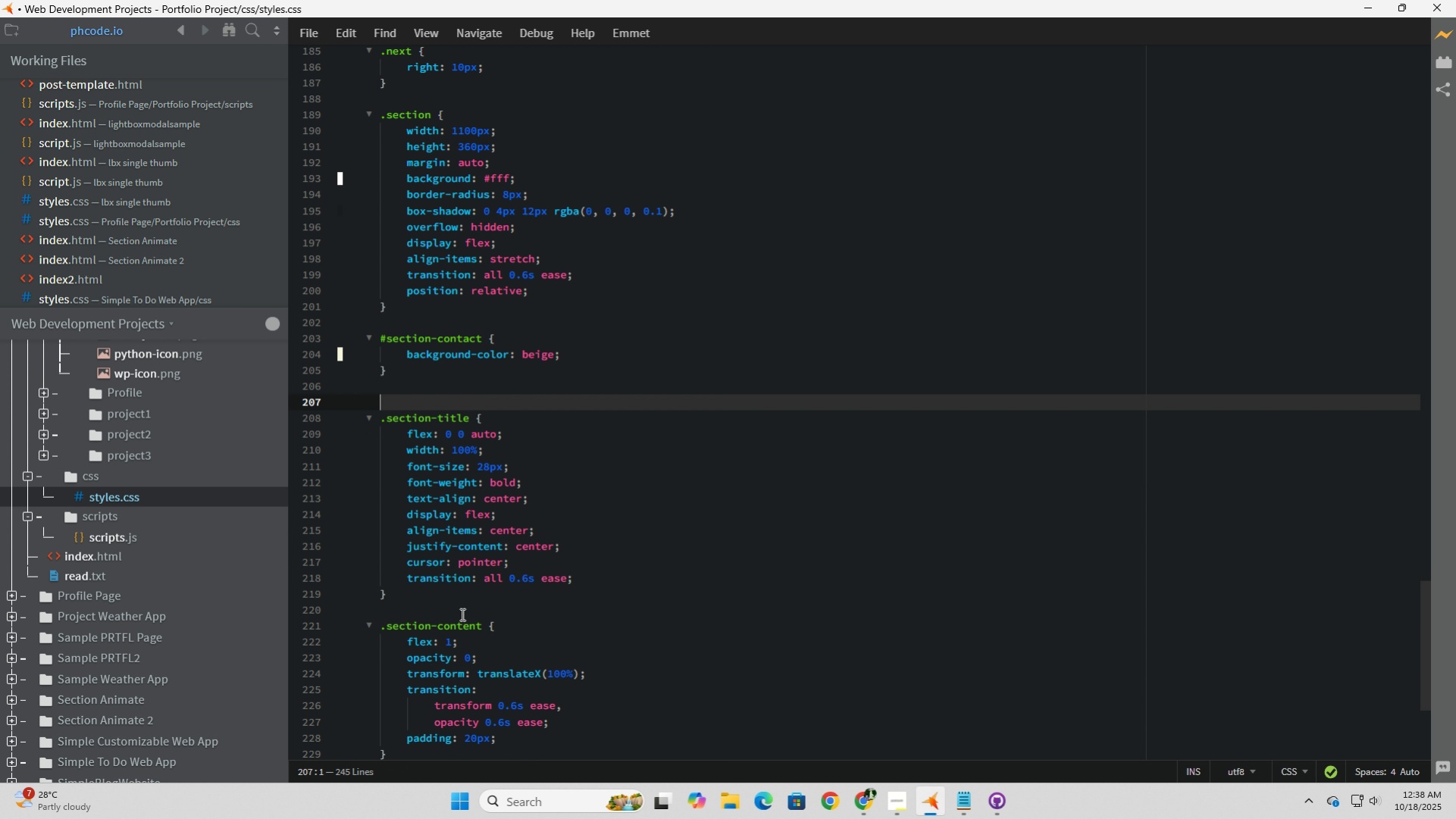 
key(Delete)
 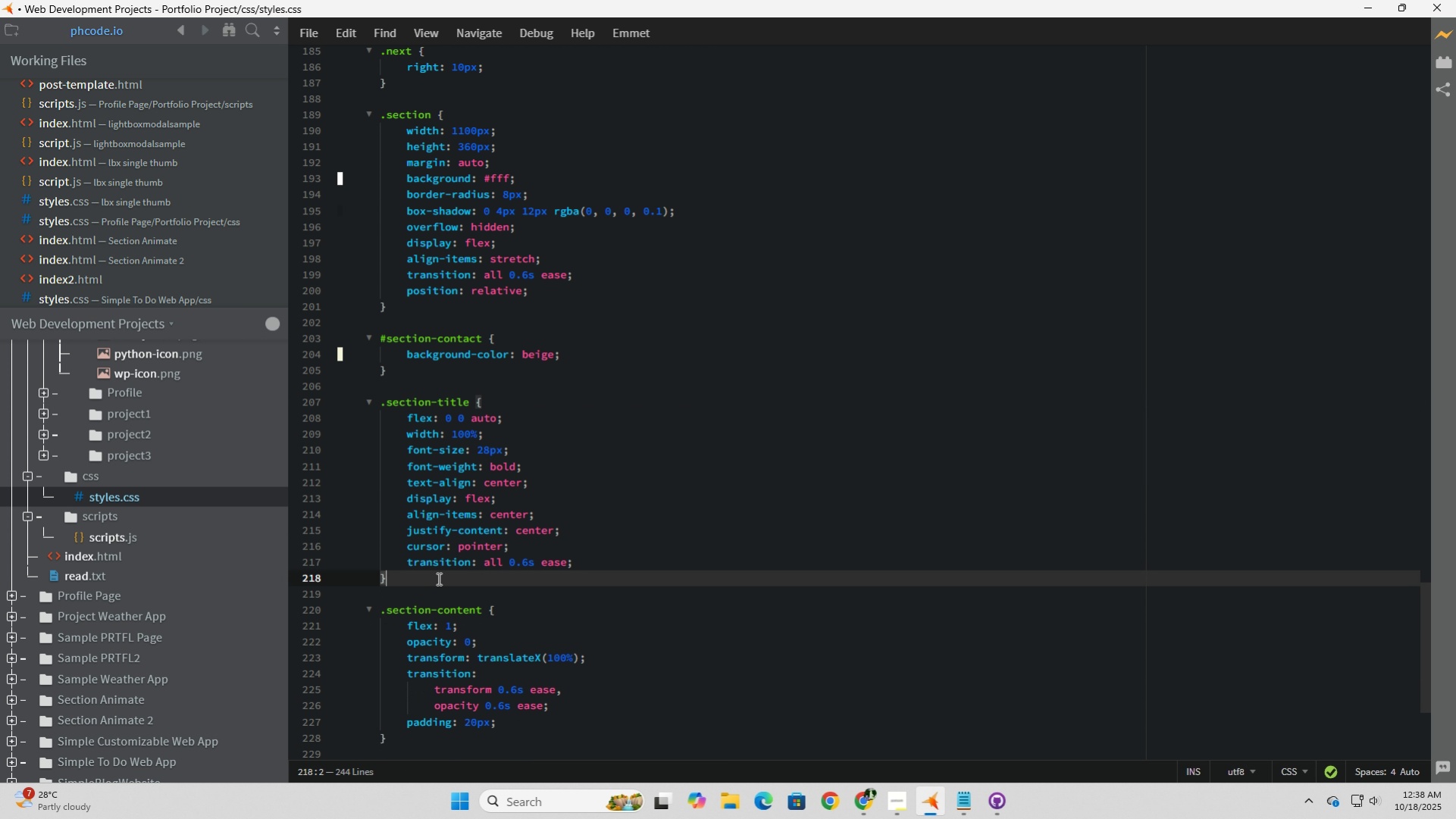 
key(Enter)
 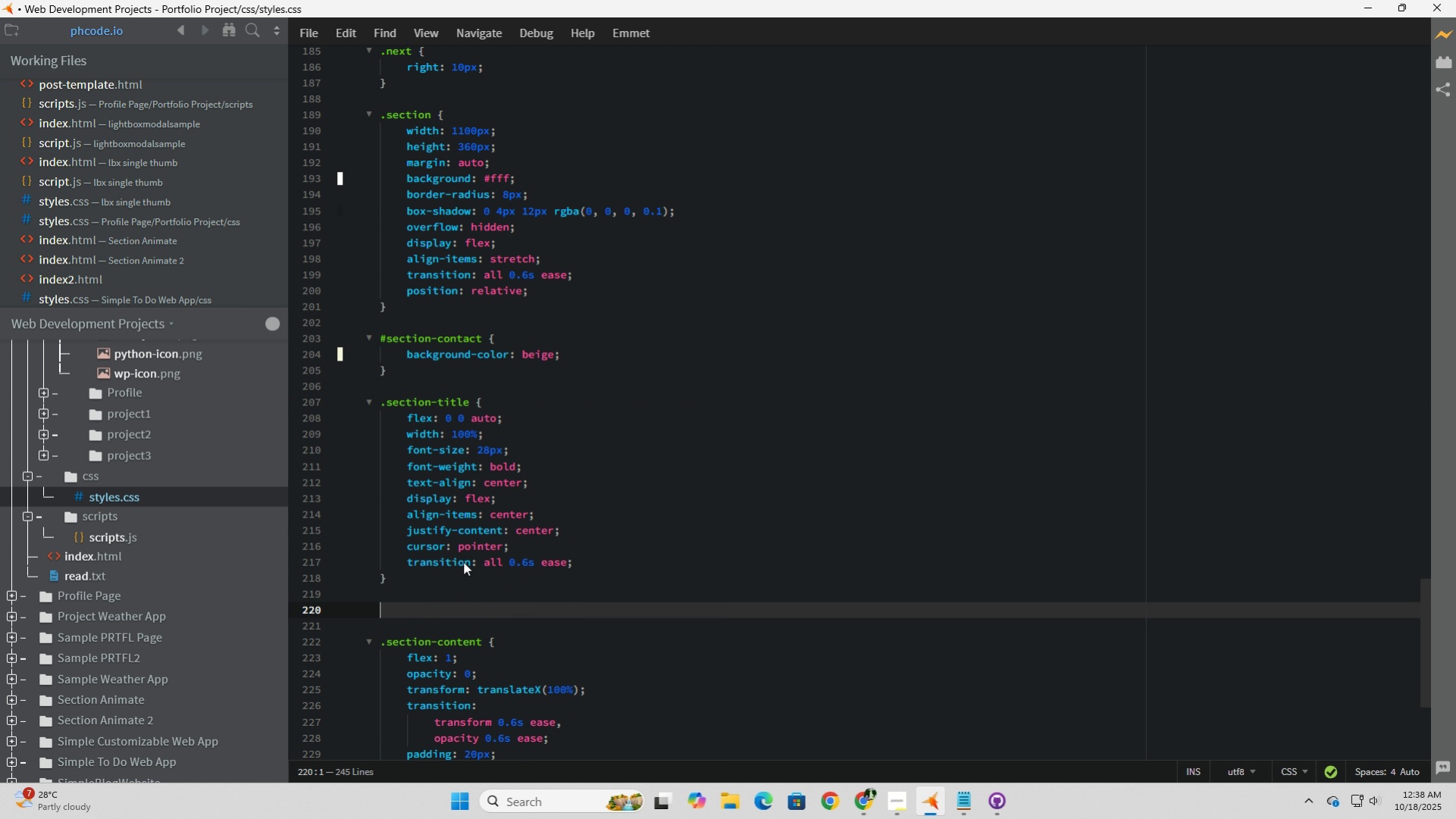 
key(Enter)
 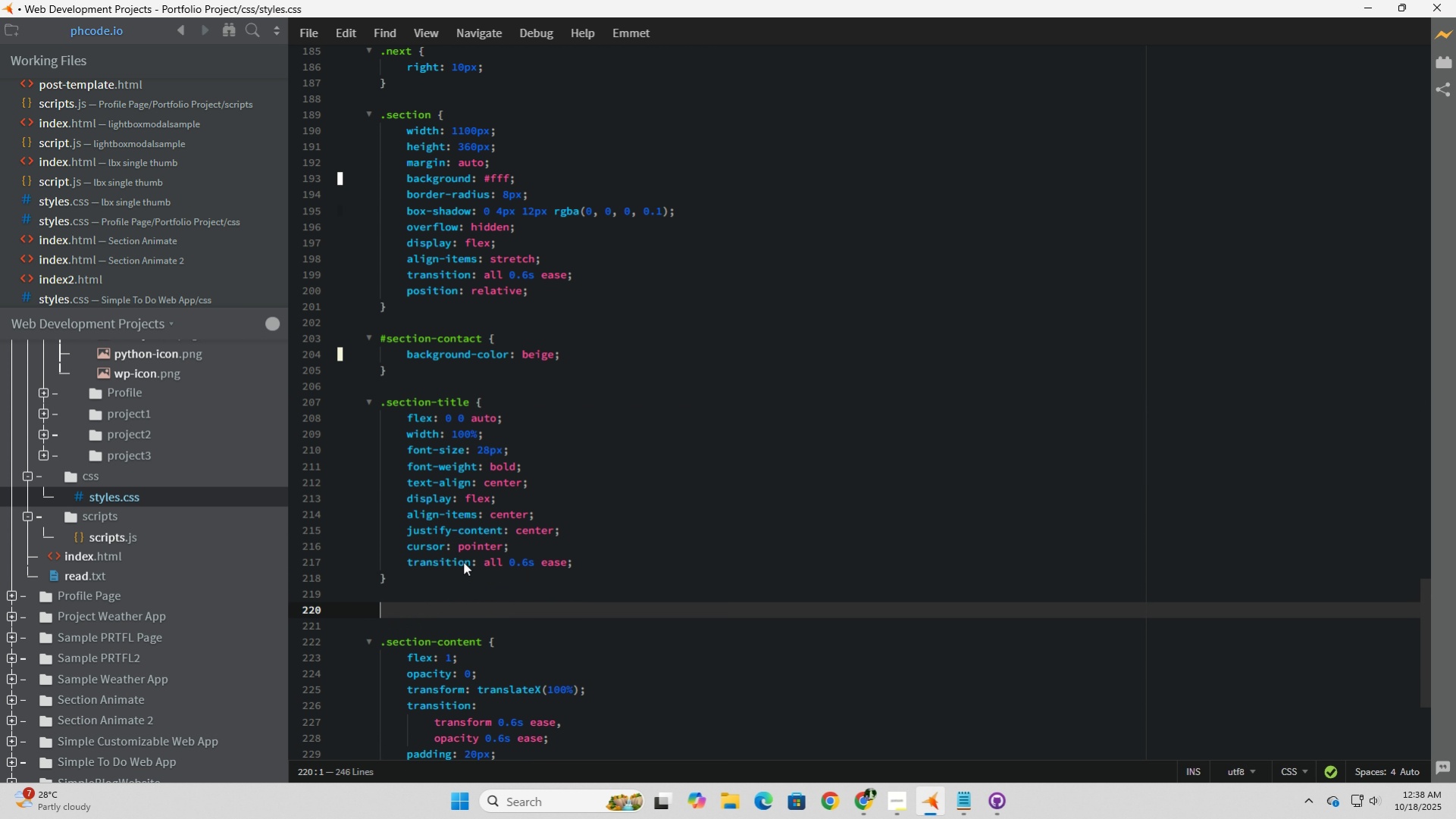 
key(Control+V)
 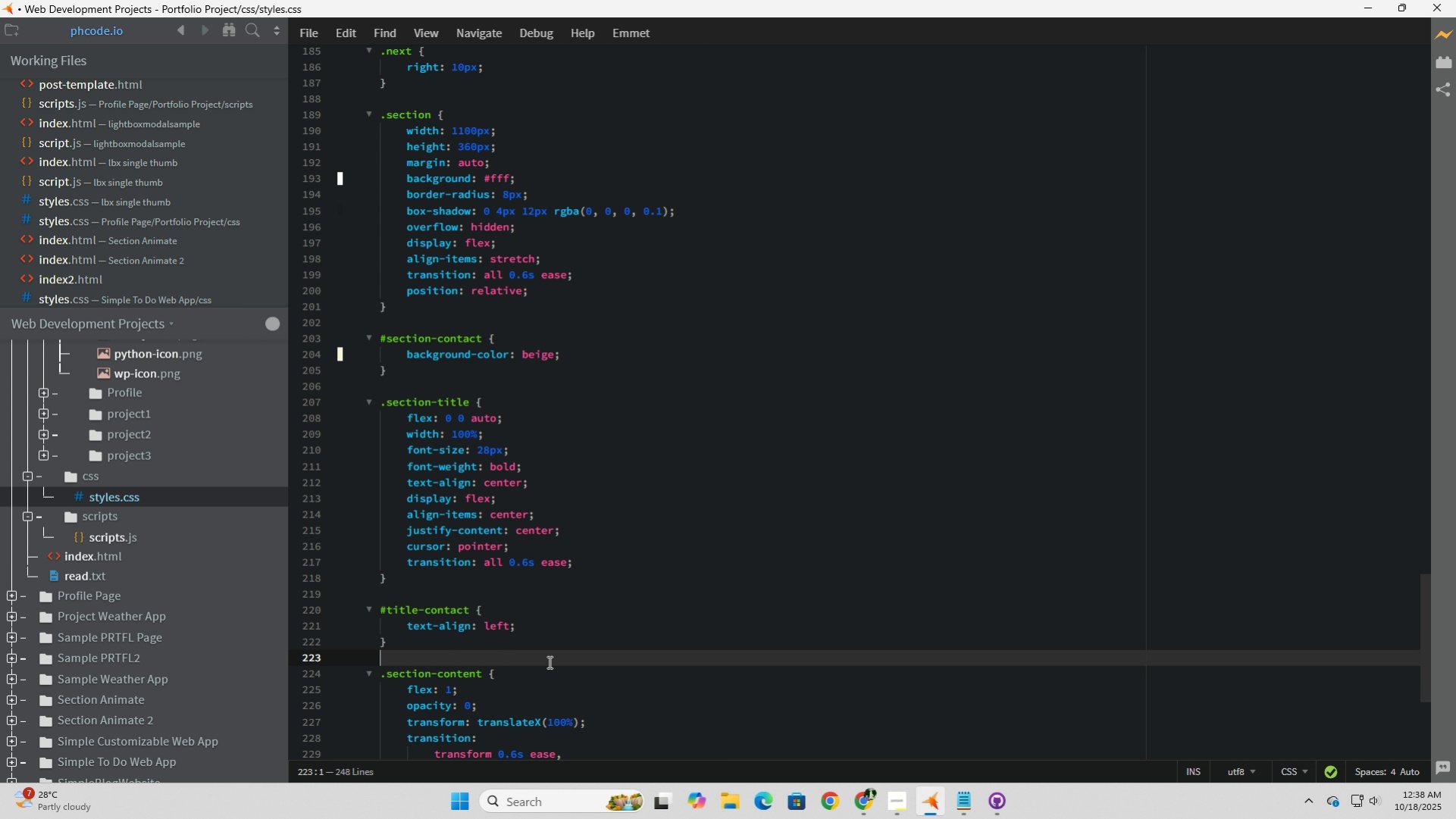 
left_click([303, 25])
 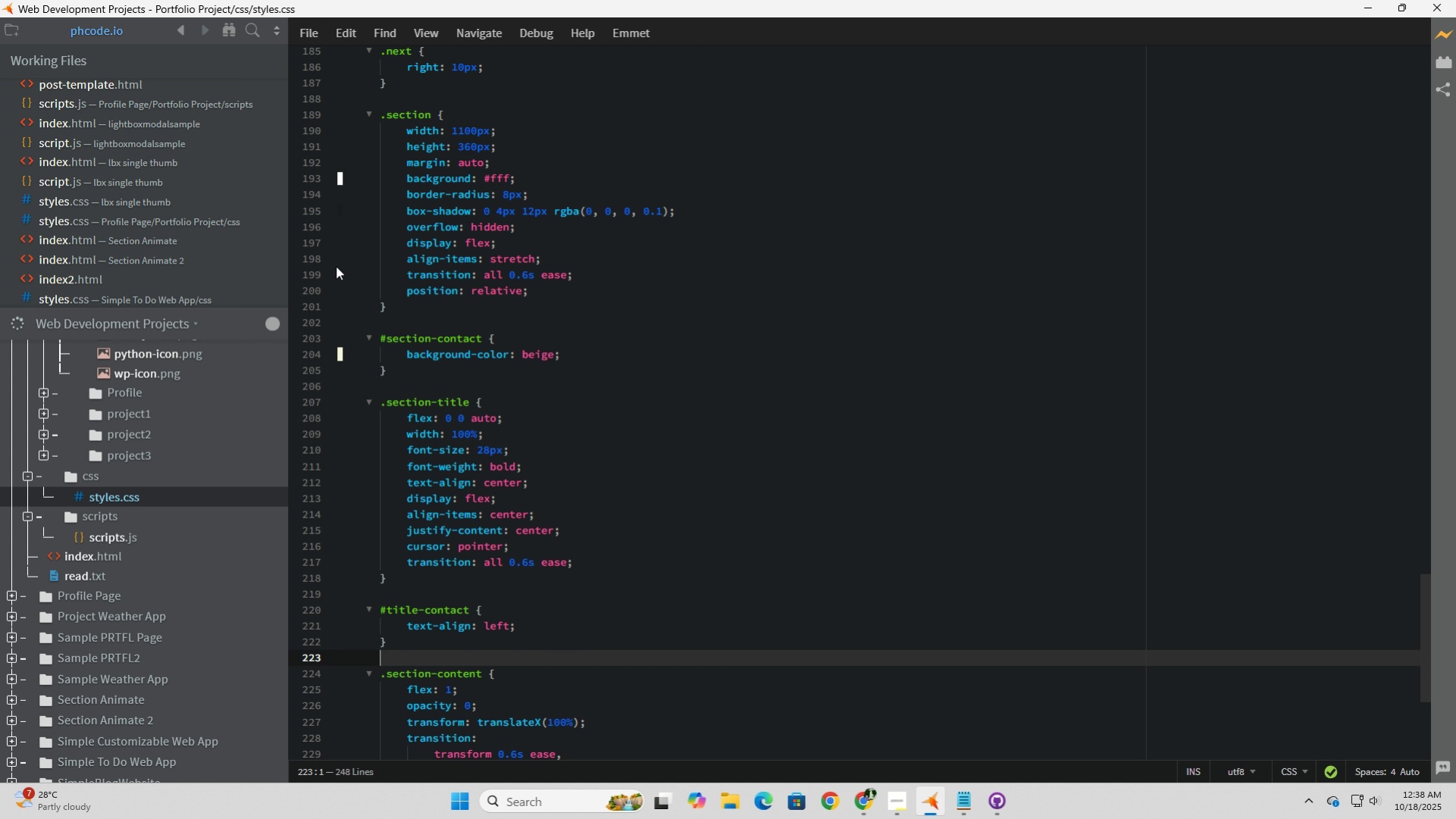 
left_click([336, 266])
 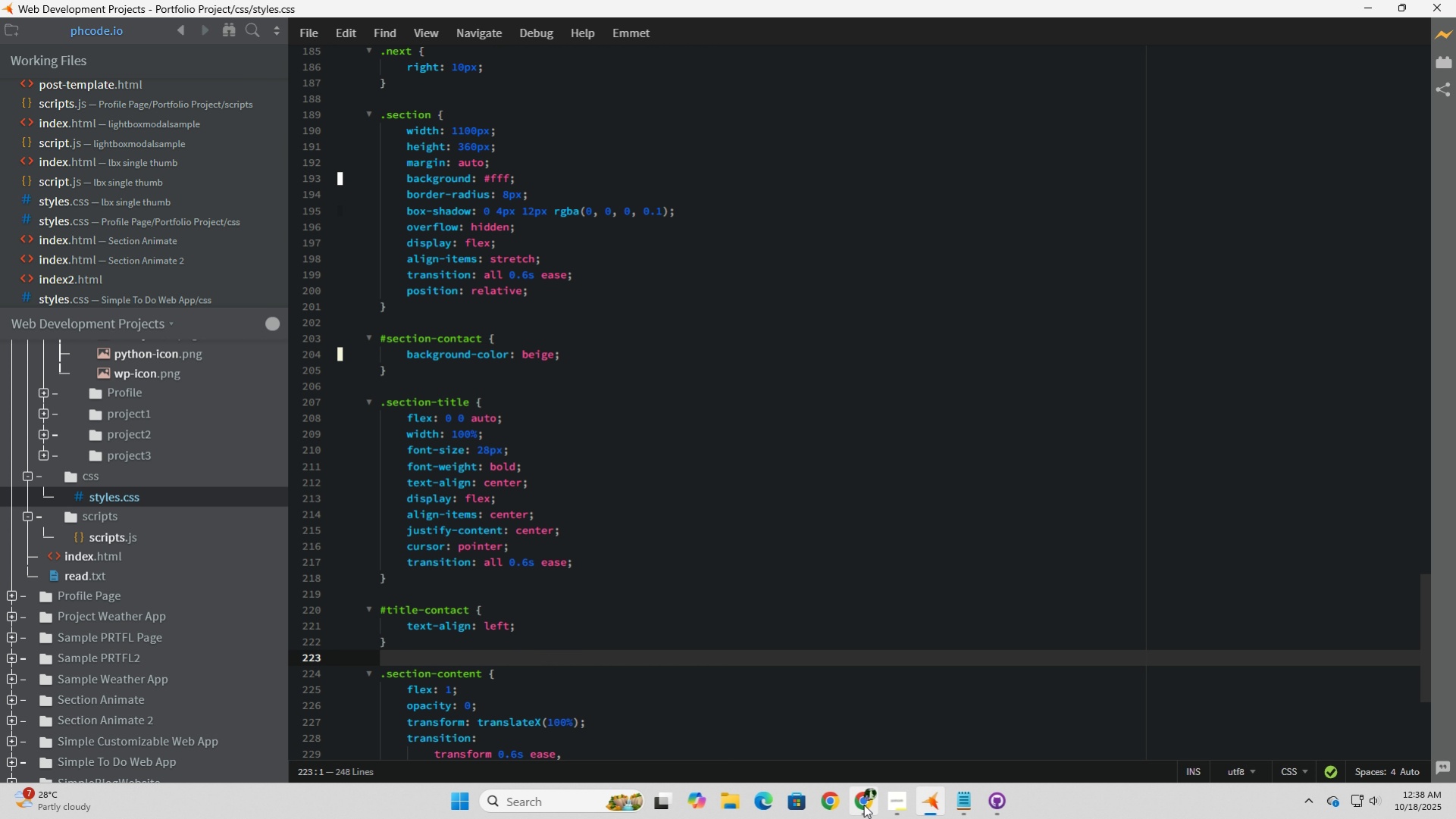 
left_click([863, 804])
 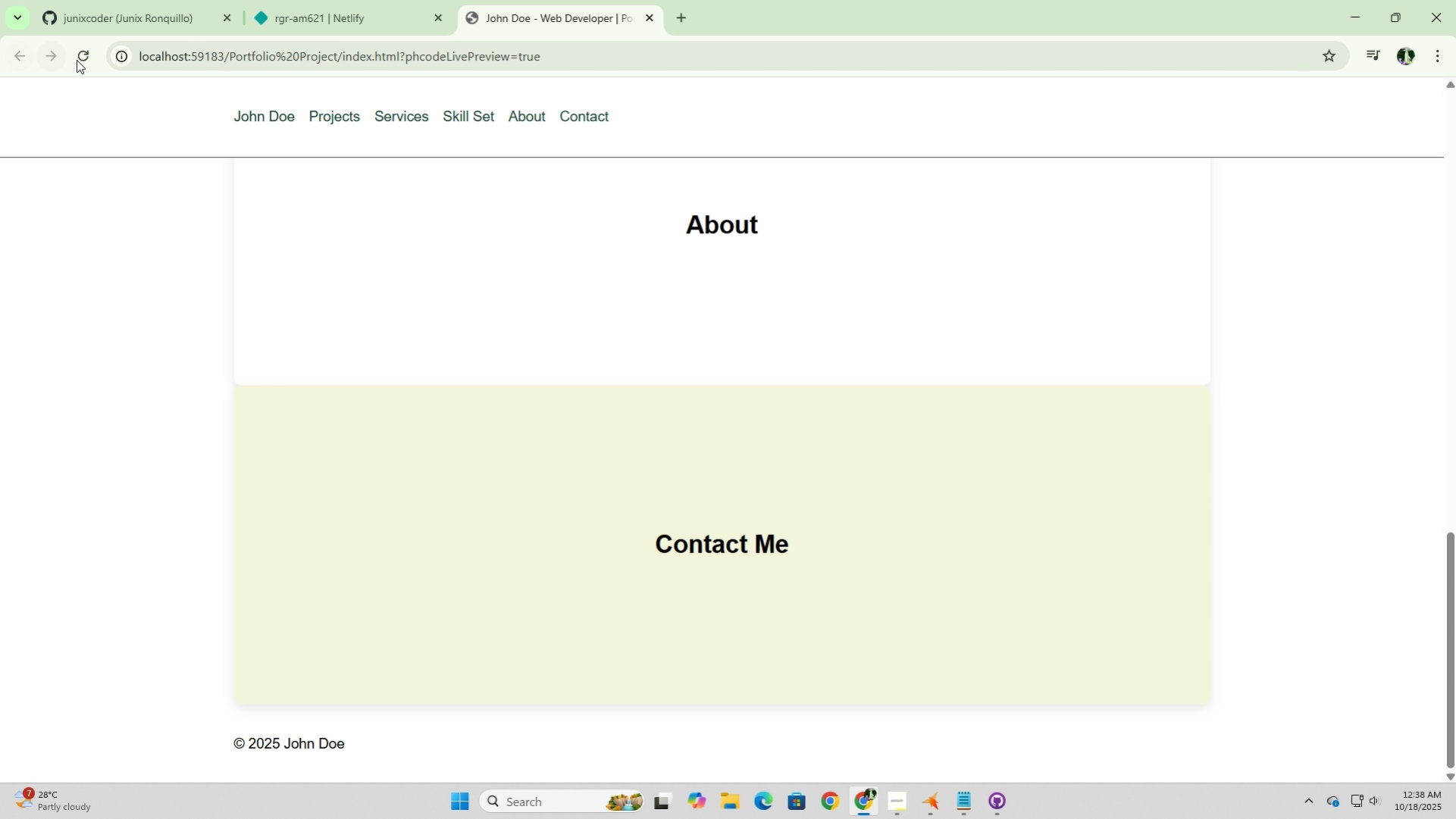 
left_click([81, 58])
 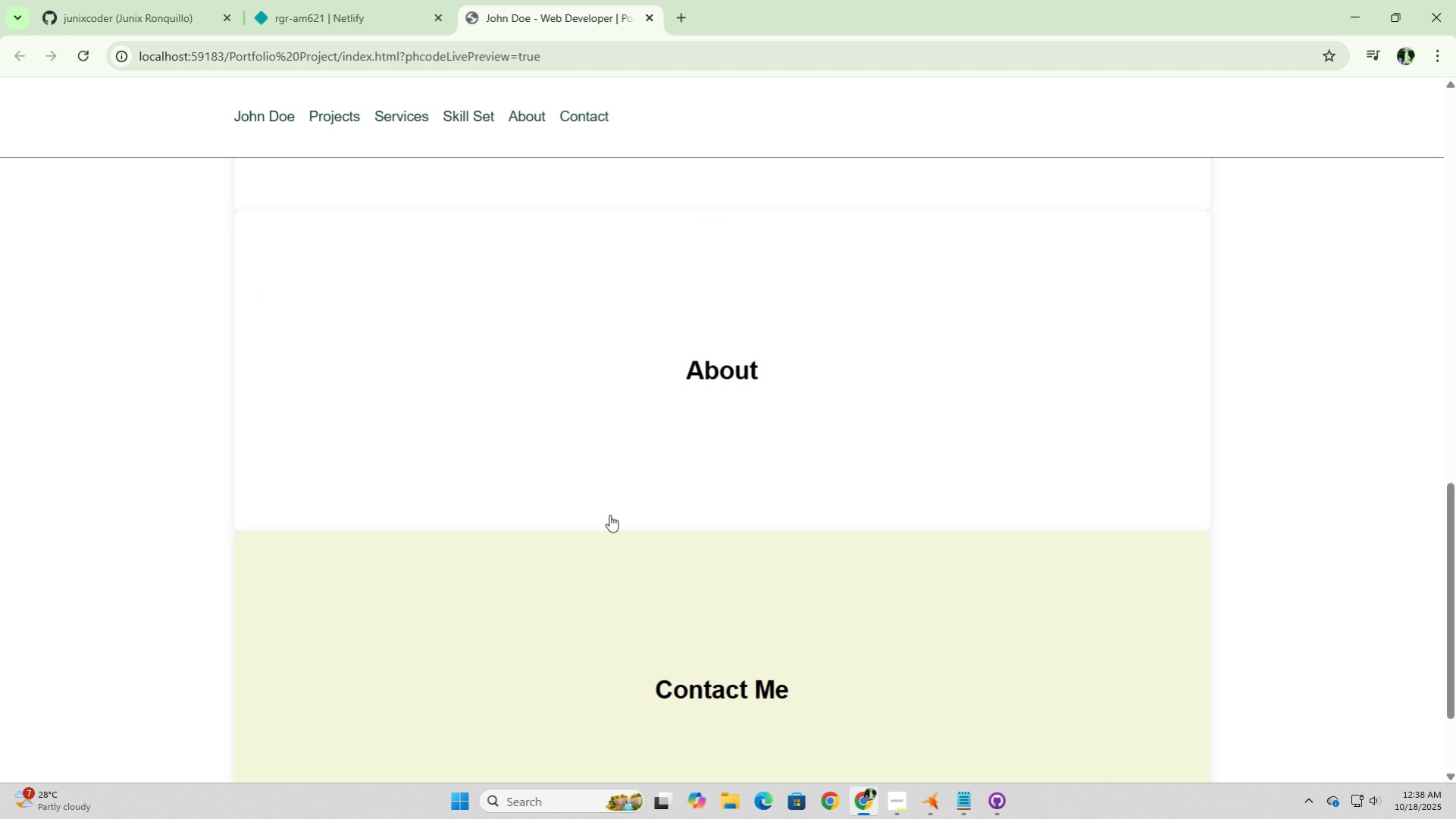 
scroll: coordinate [618, 514], scroll_direction: down, amount: 4.0
 